 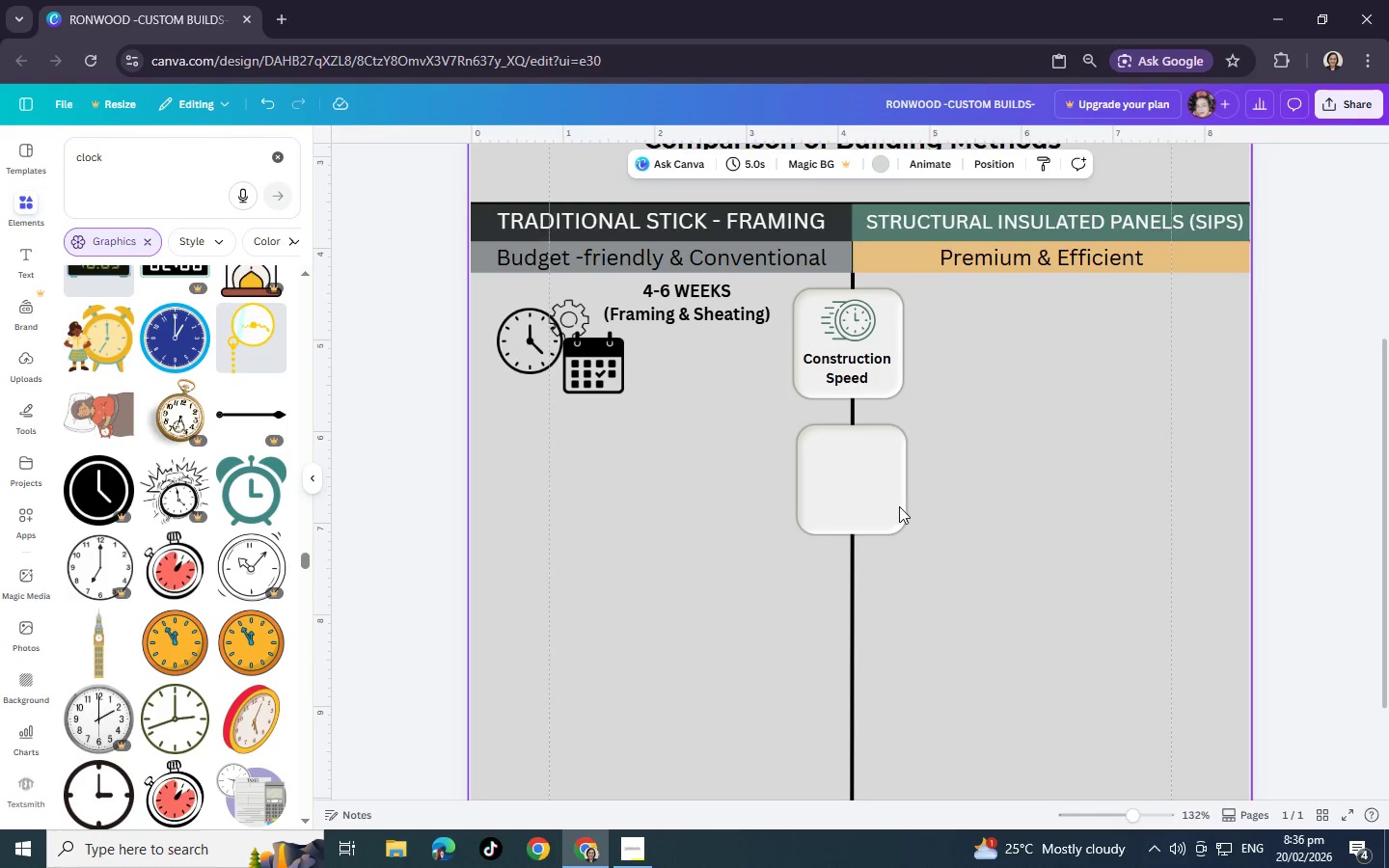 
key(Control+V)
 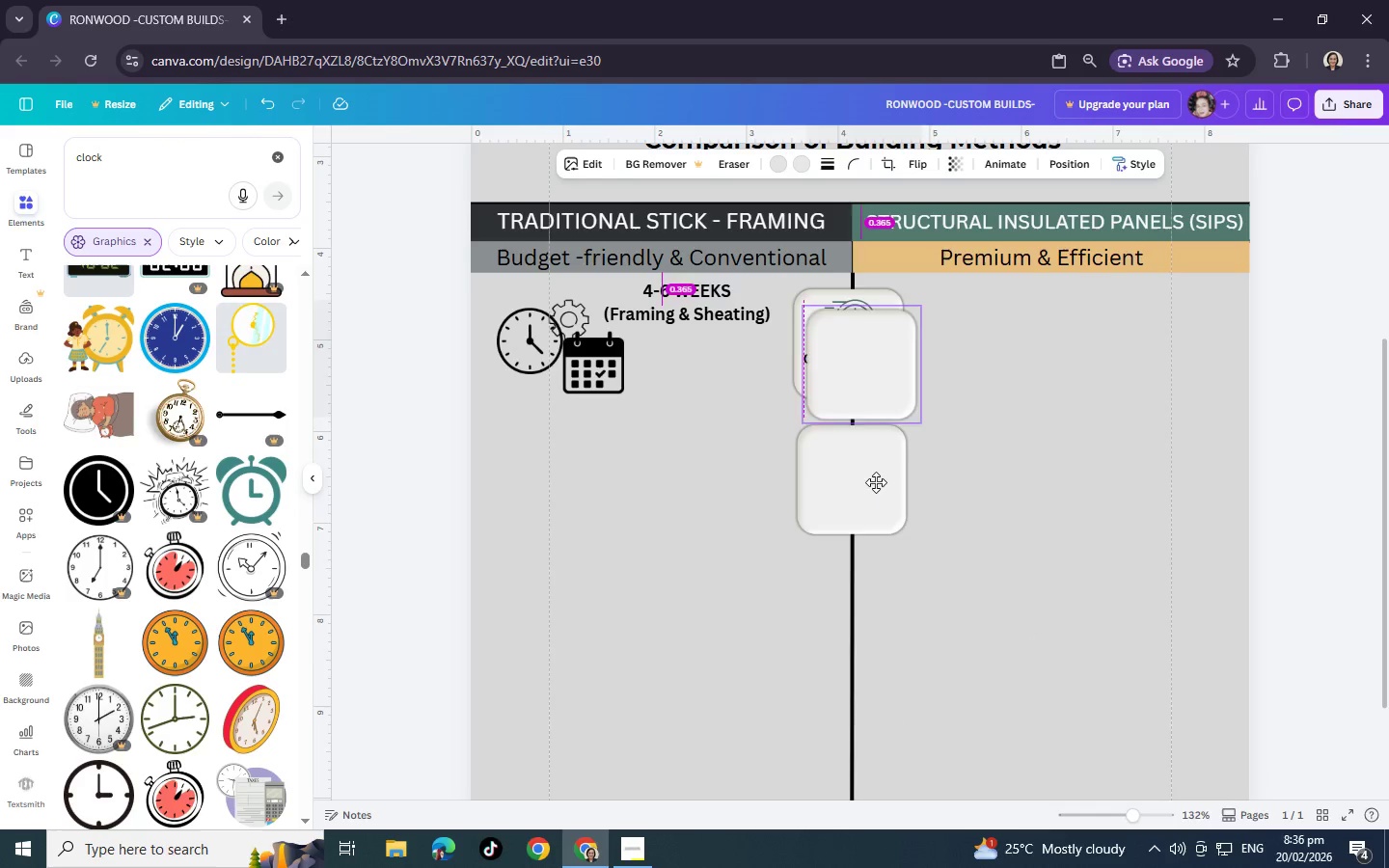 
left_click_drag(start_coordinate=[888, 337], to_coordinate=[872, 591])
 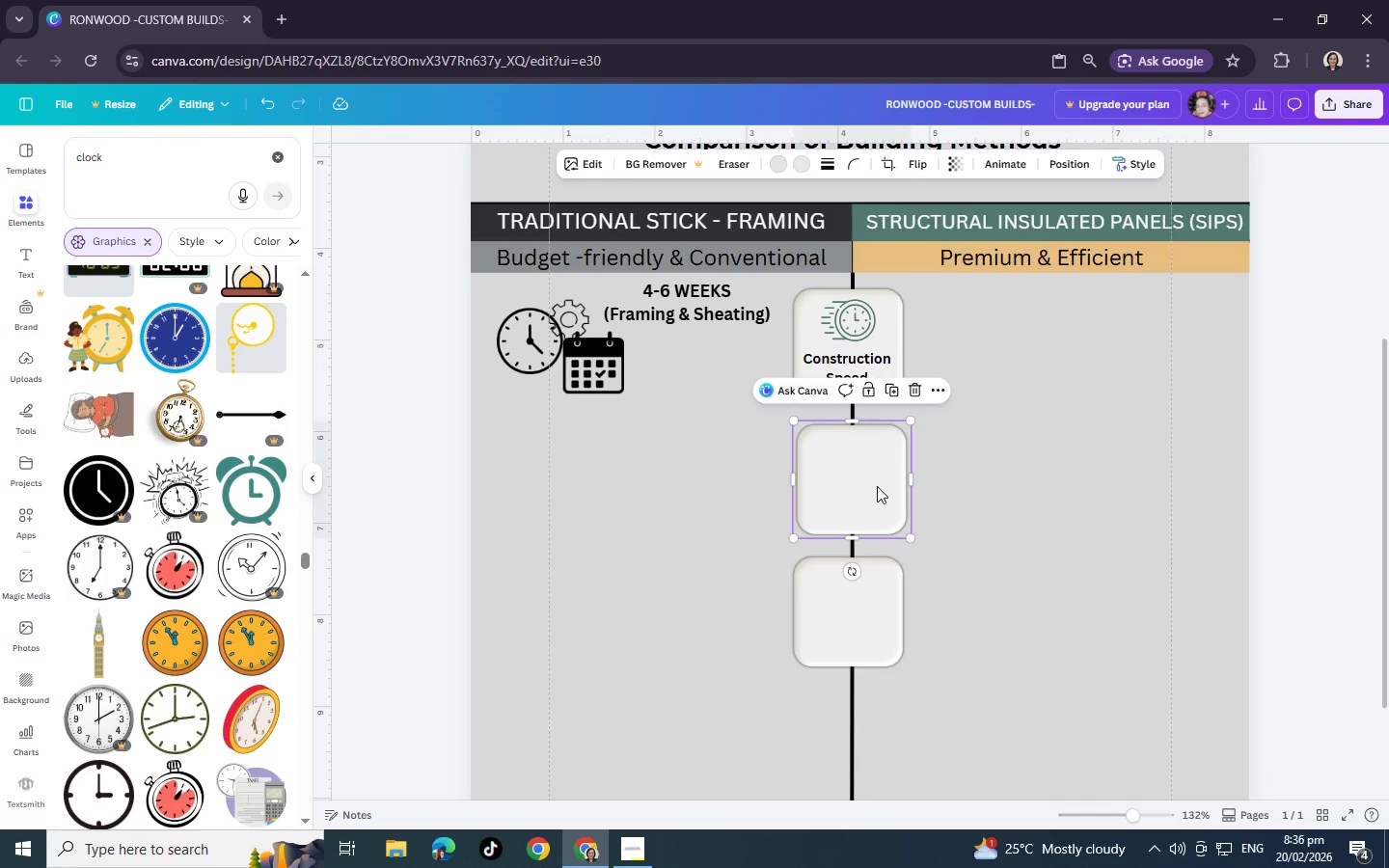 
left_click_drag(start_coordinate=[877, 486], to_coordinate=[877, 479])
 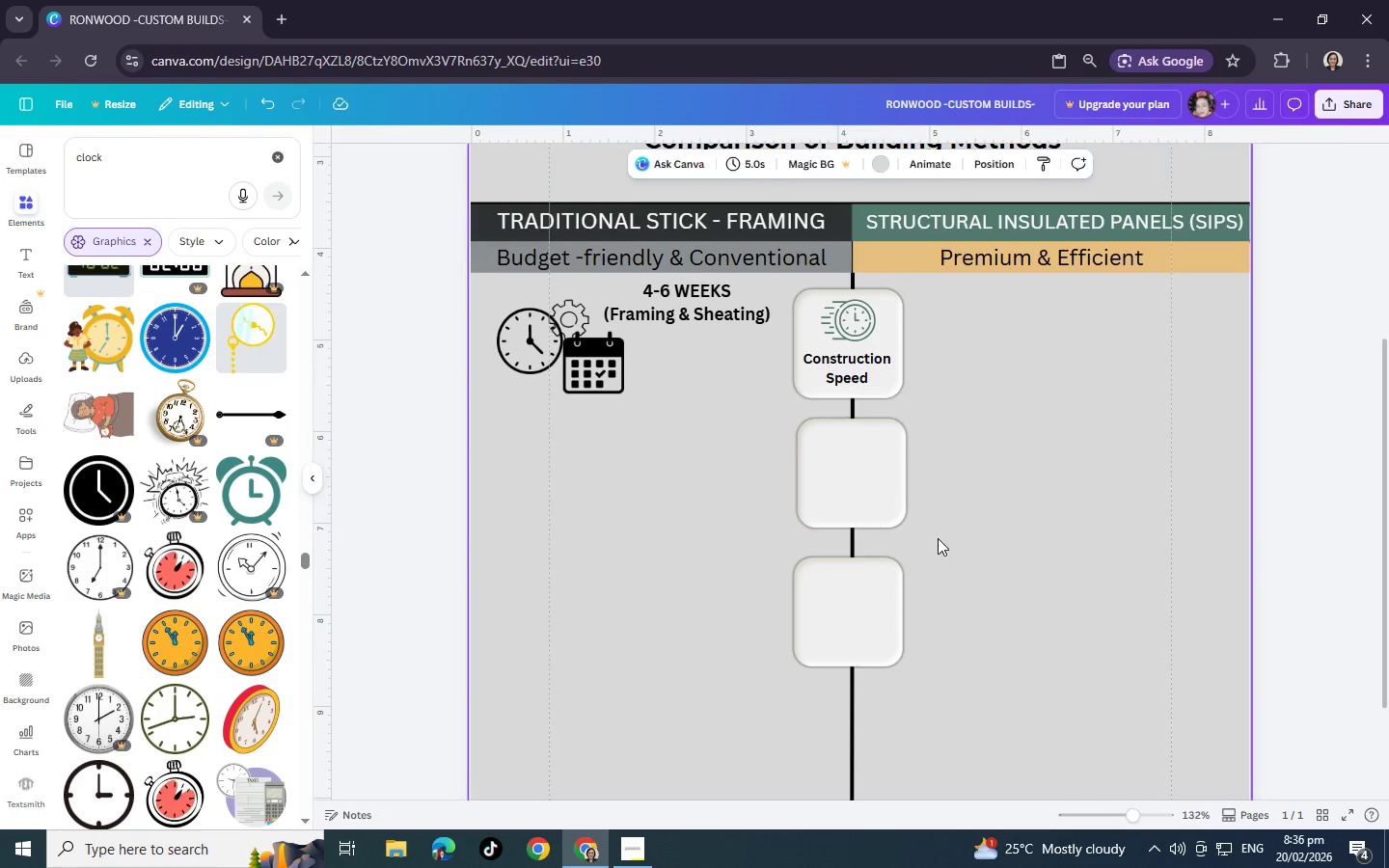 
left_click([938, 538])
 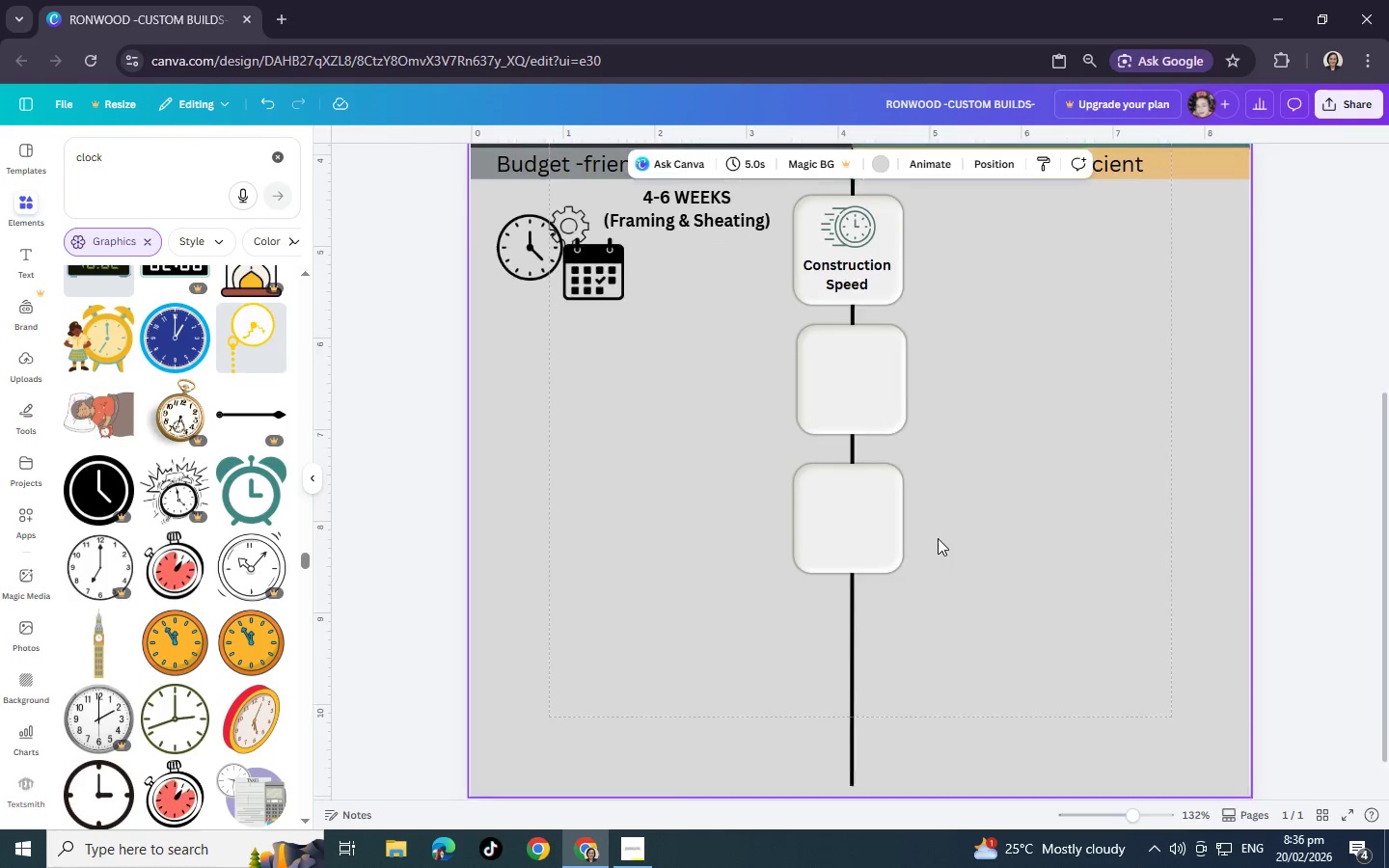 
scroll: coordinate [938, 538], scroll_direction: down, amount: 3.0
 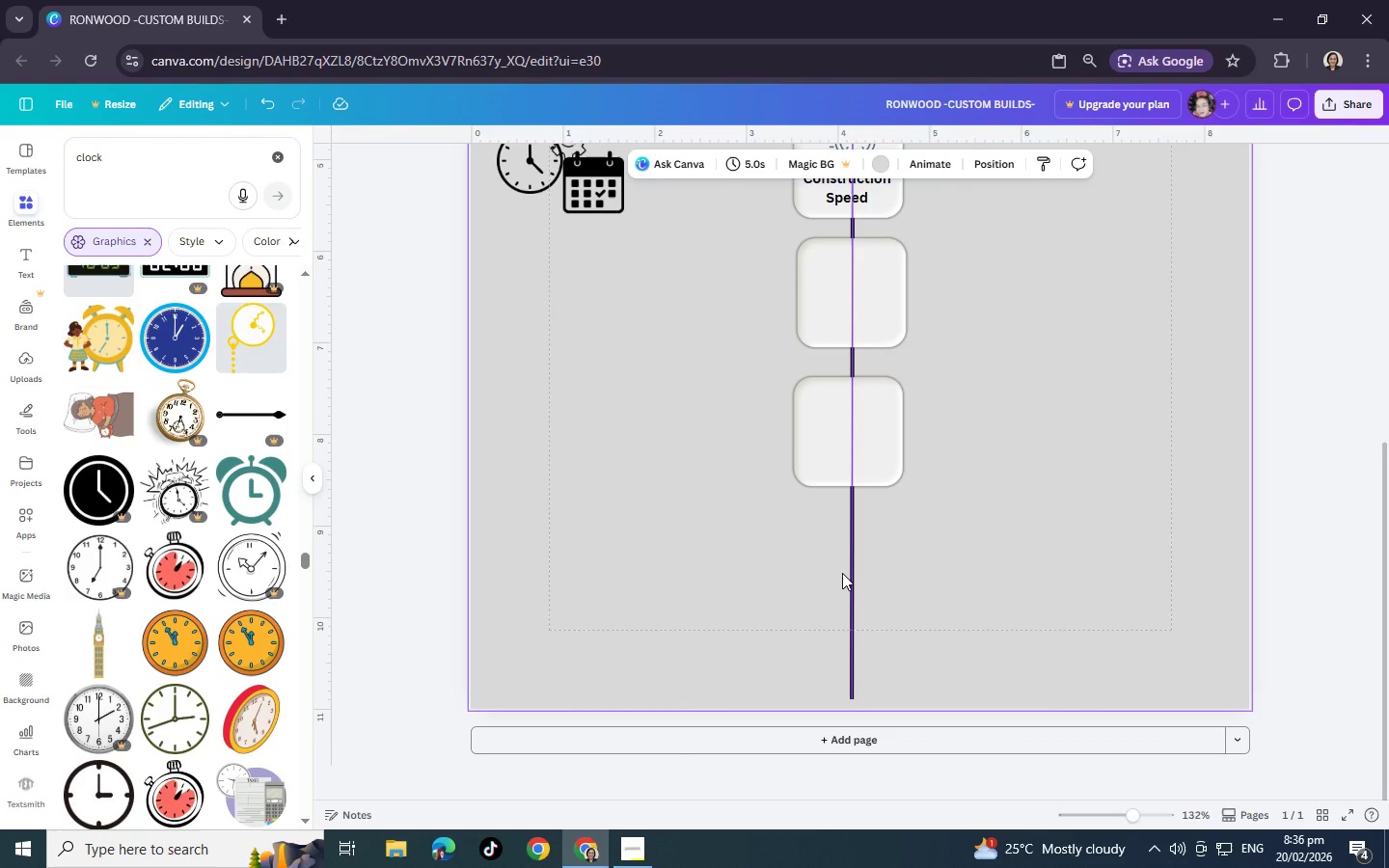 
key(Control+V)
 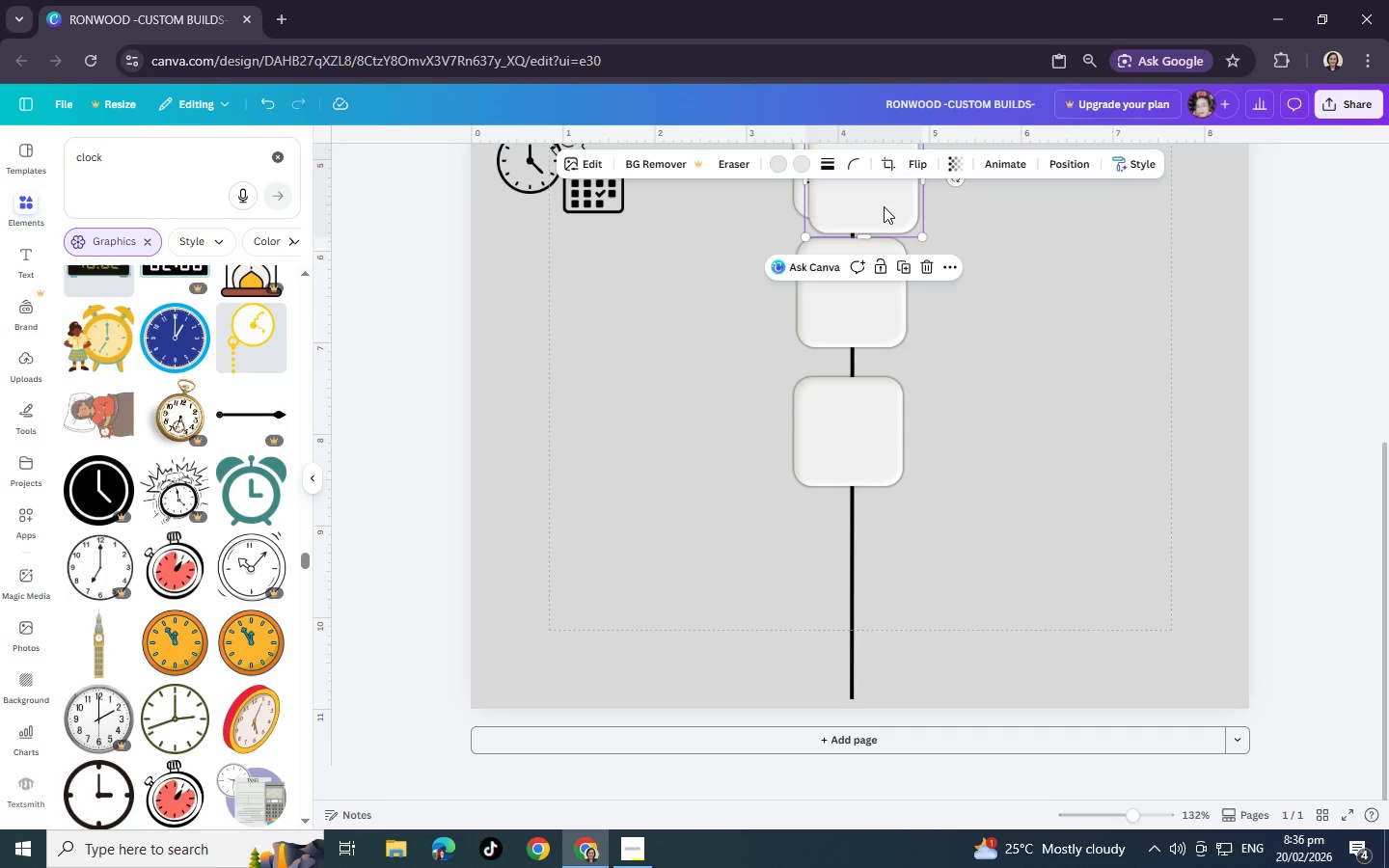 
left_click_drag(start_coordinate=[884, 206], to_coordinate=[871, 590])
 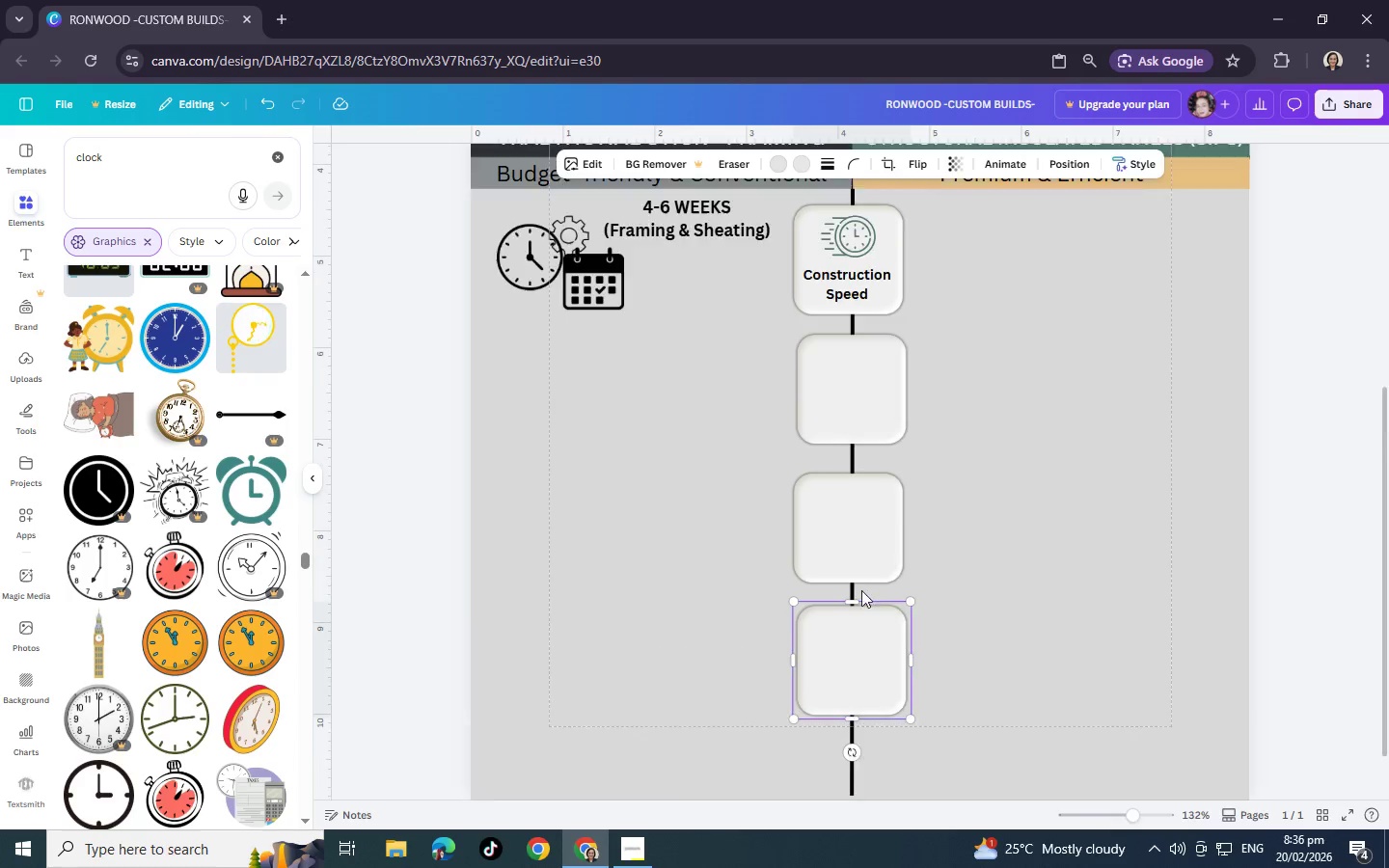 
scroll: coordinate [870, 590], scroll_direction: up, amount: 1.0
 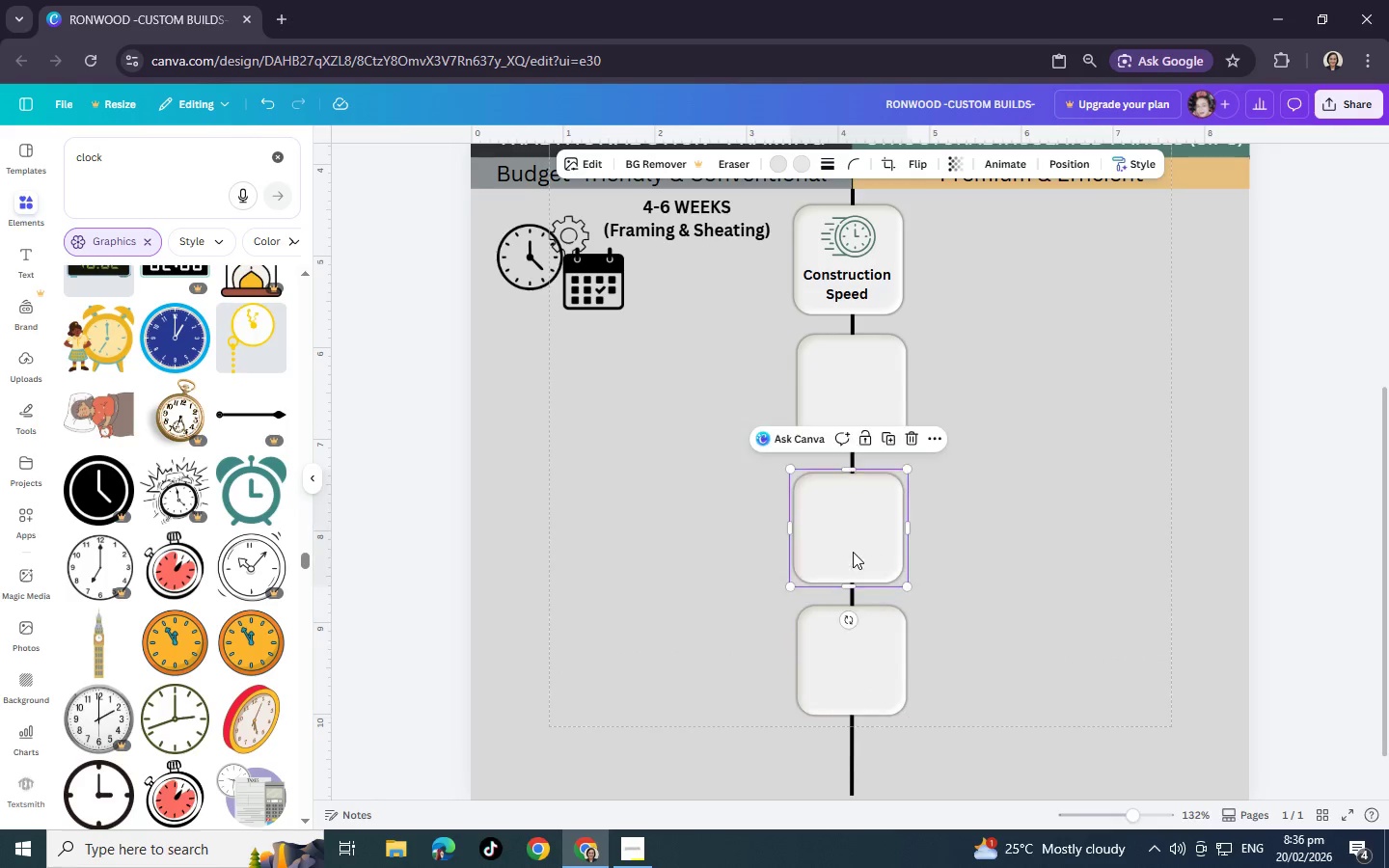 
left_click_drag(start_coordinate=[853, 552], to_coordinate=[853, 542])
 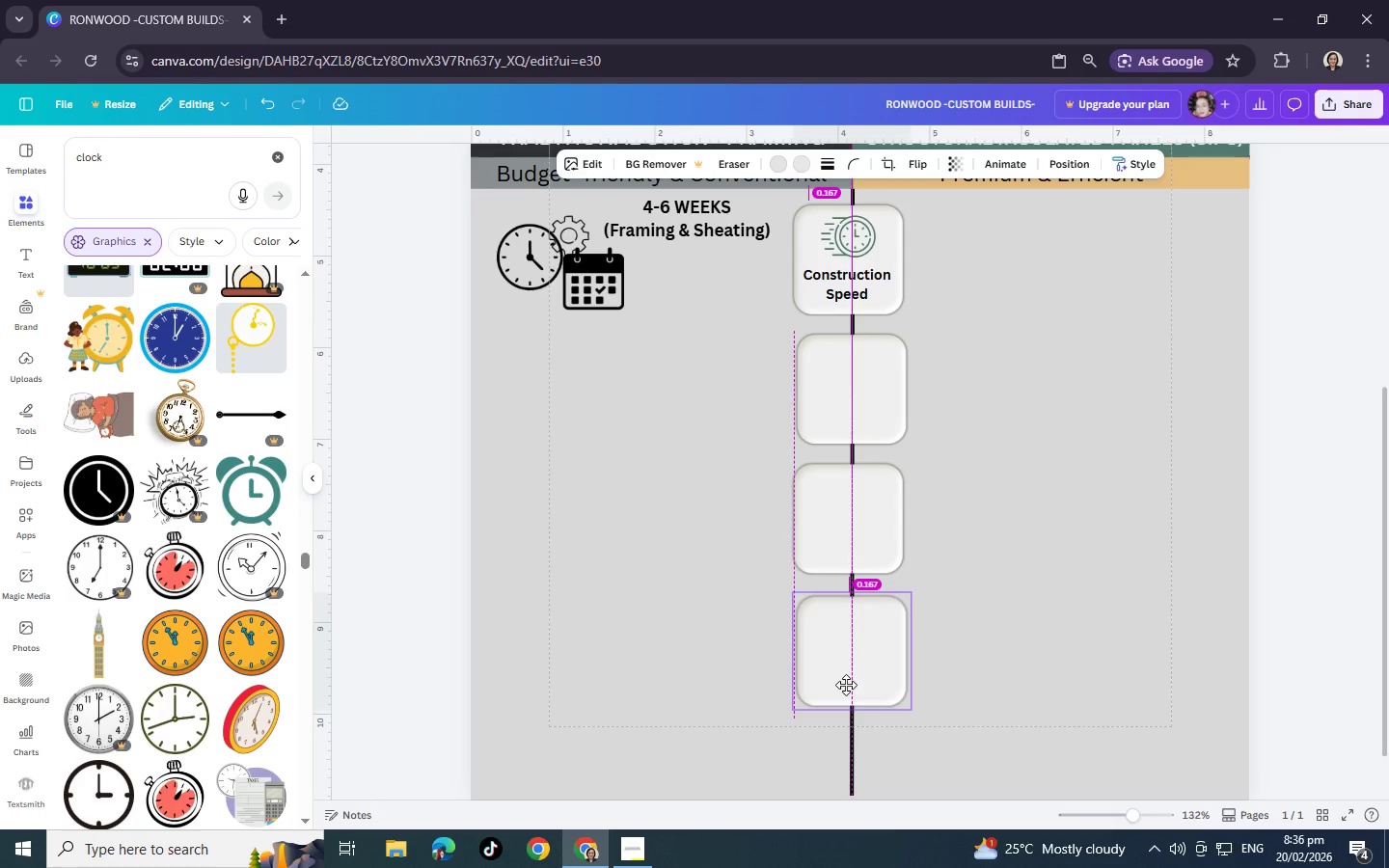 
left_click_drag(start_coordinate=[846, 692], to_coordinate=[845, 683])
 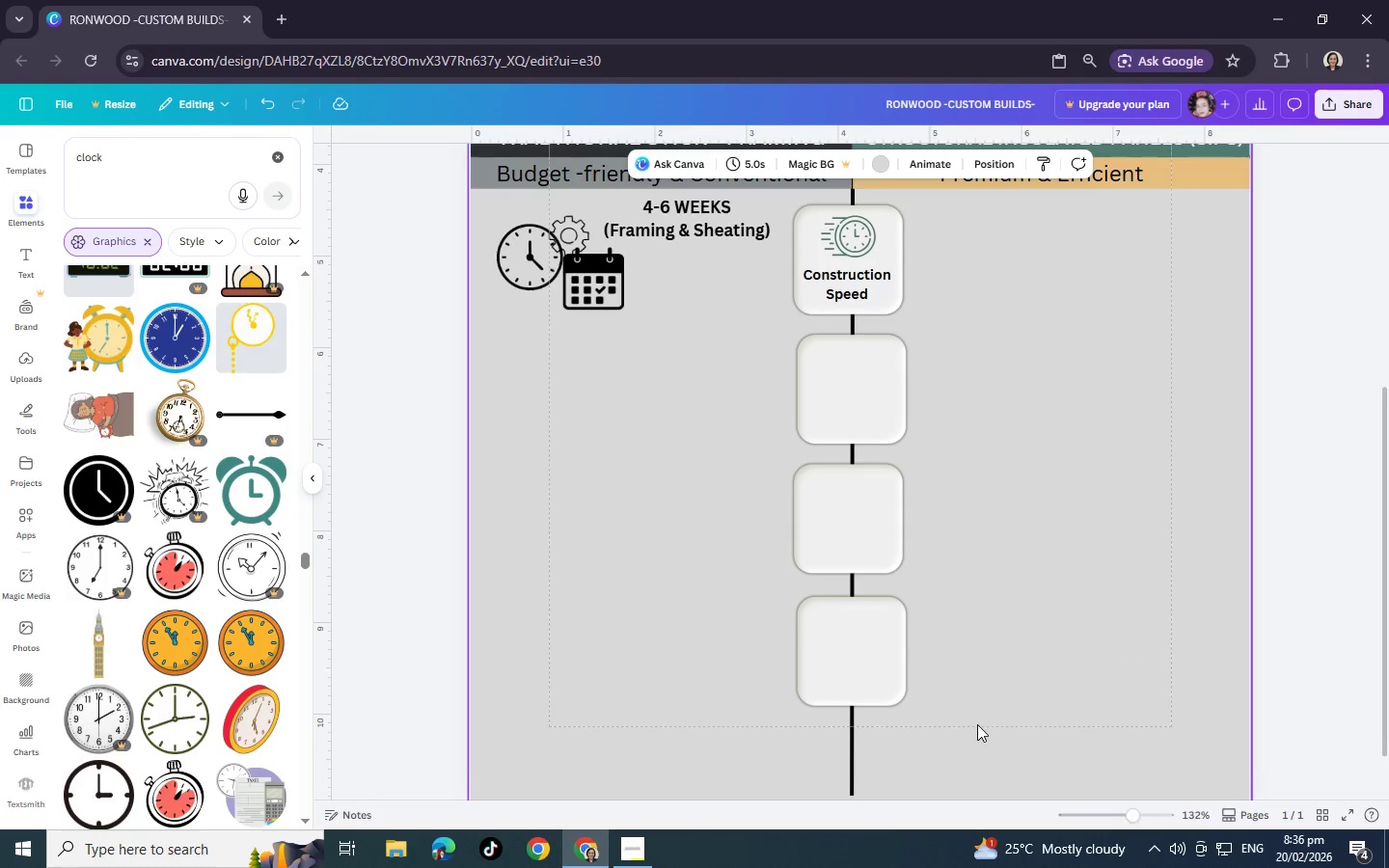 
left_click([977, 724])
 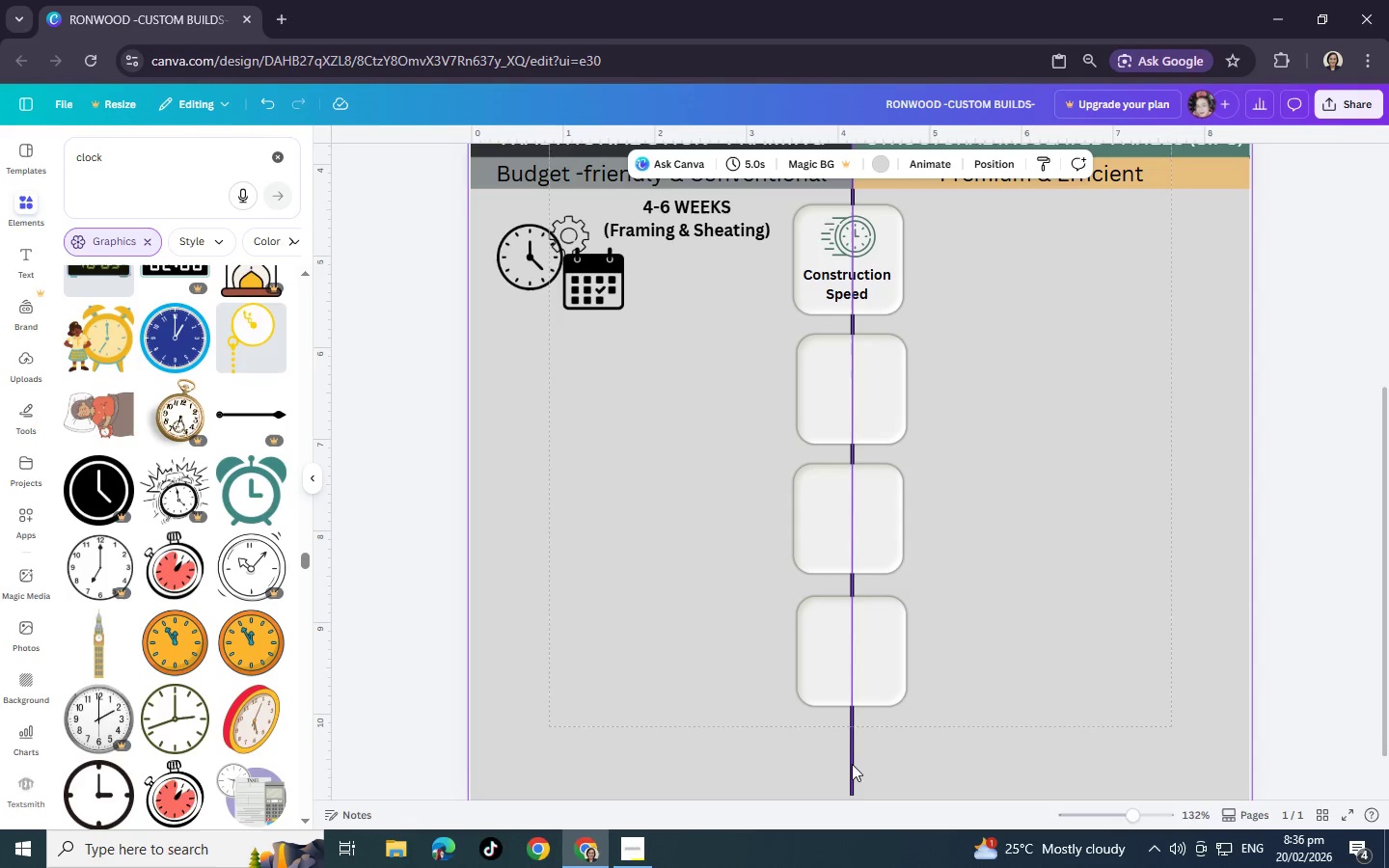 
scroll: coordinate [851, 764], scroll_direction: down, amount: 2.0
 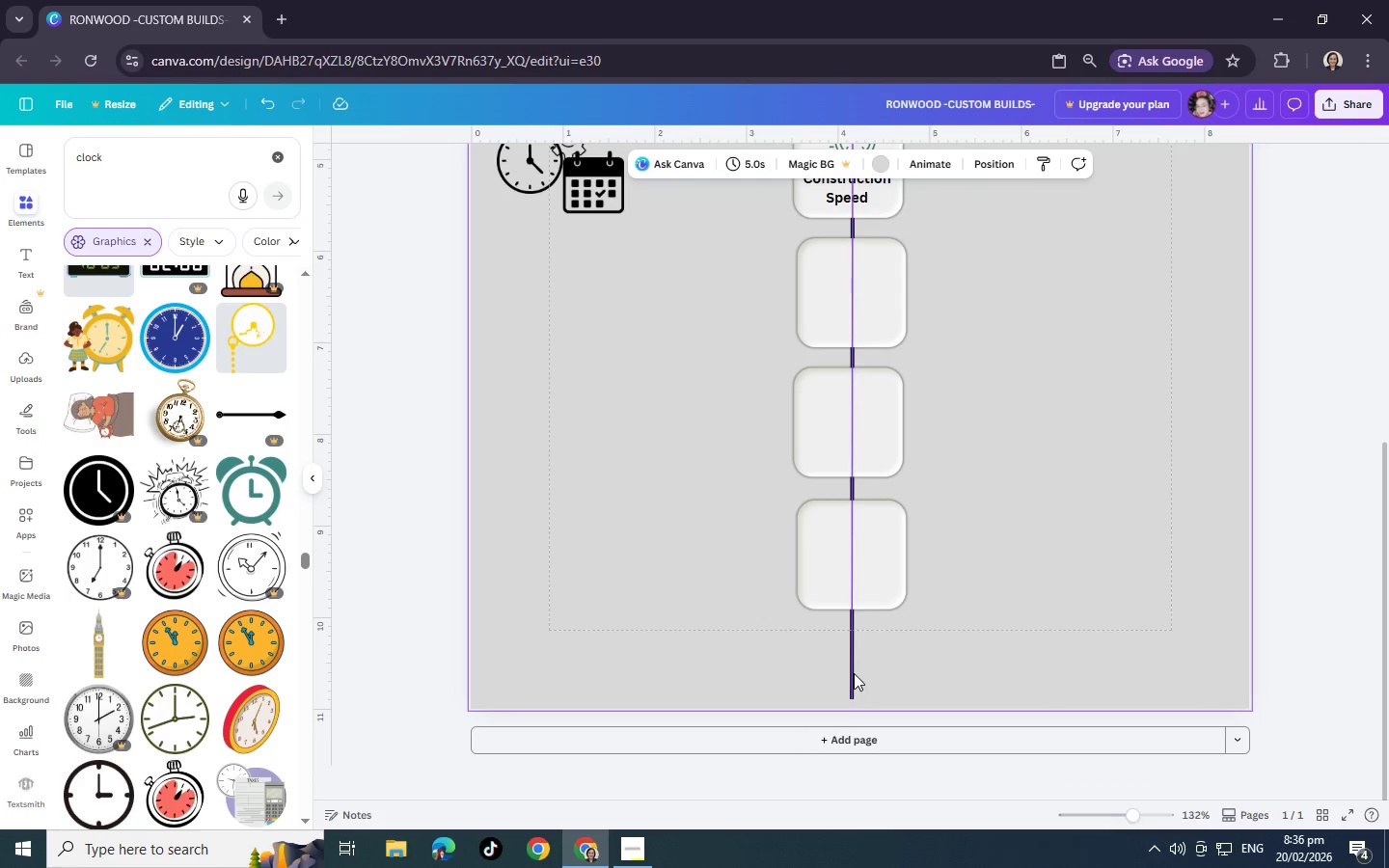 
left_click([854, 673])
 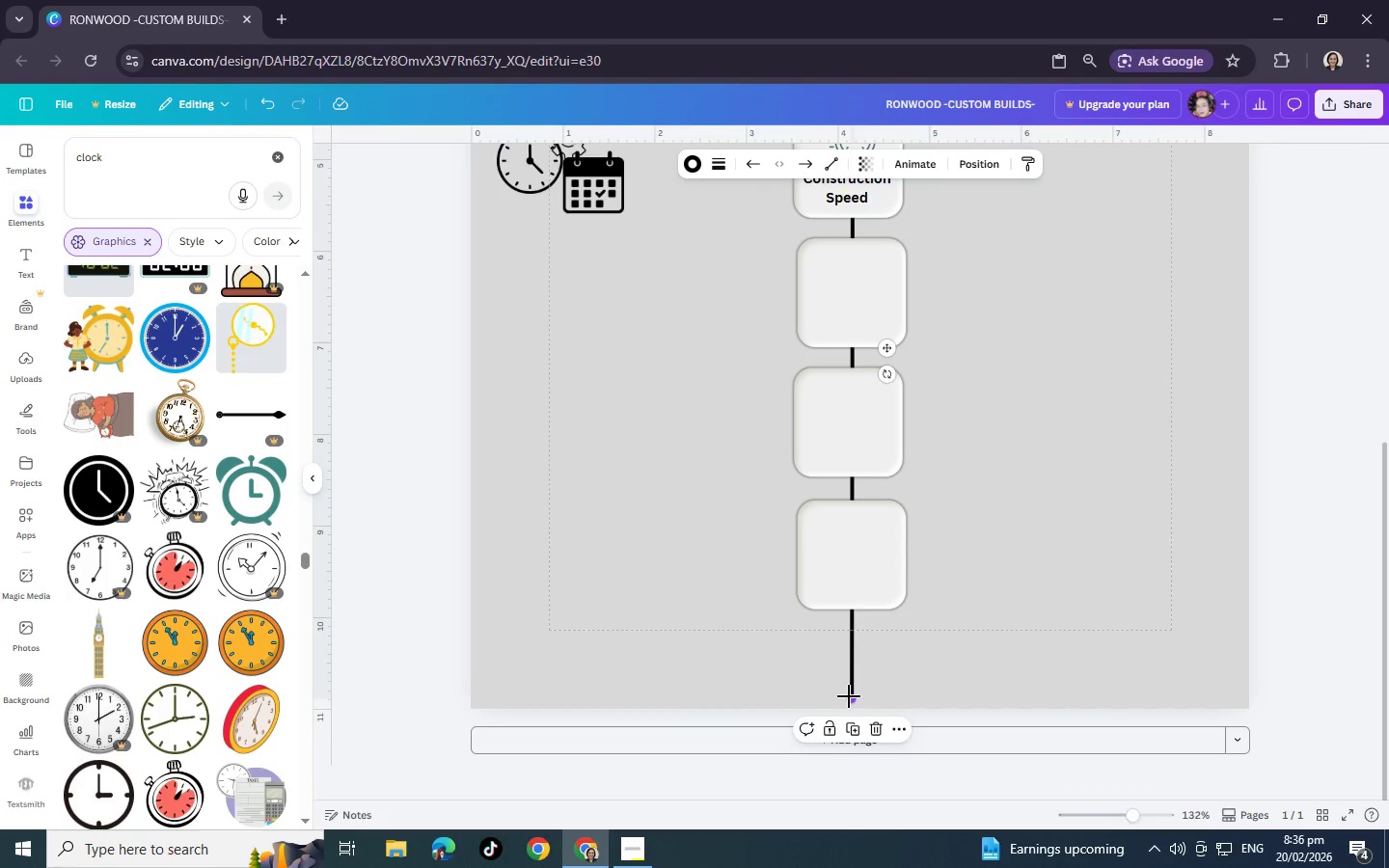 
left_click_drag(start_coordinate=[849, 696], to_coordinate=[849, 716])
 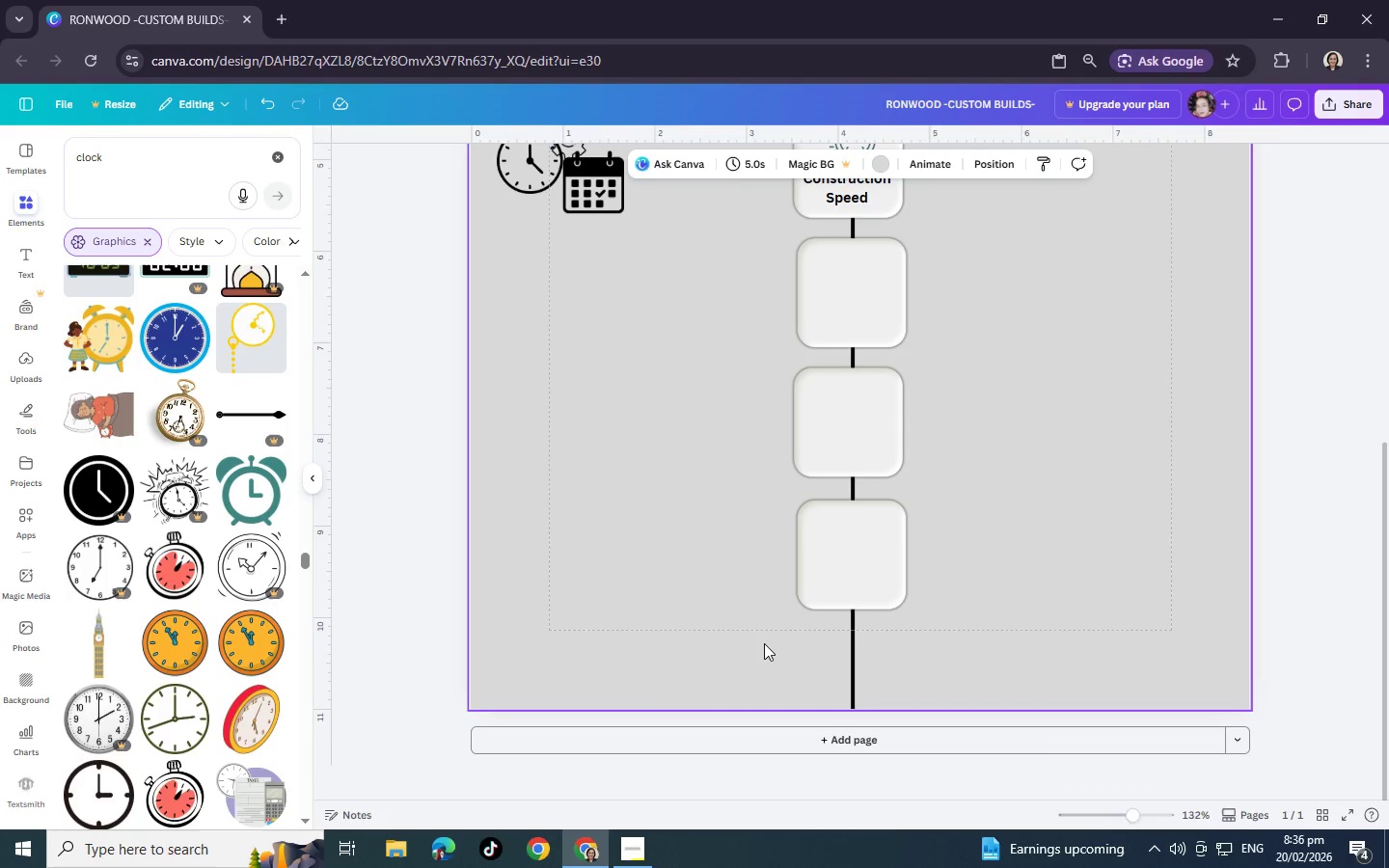 
left_click([764, 643])
 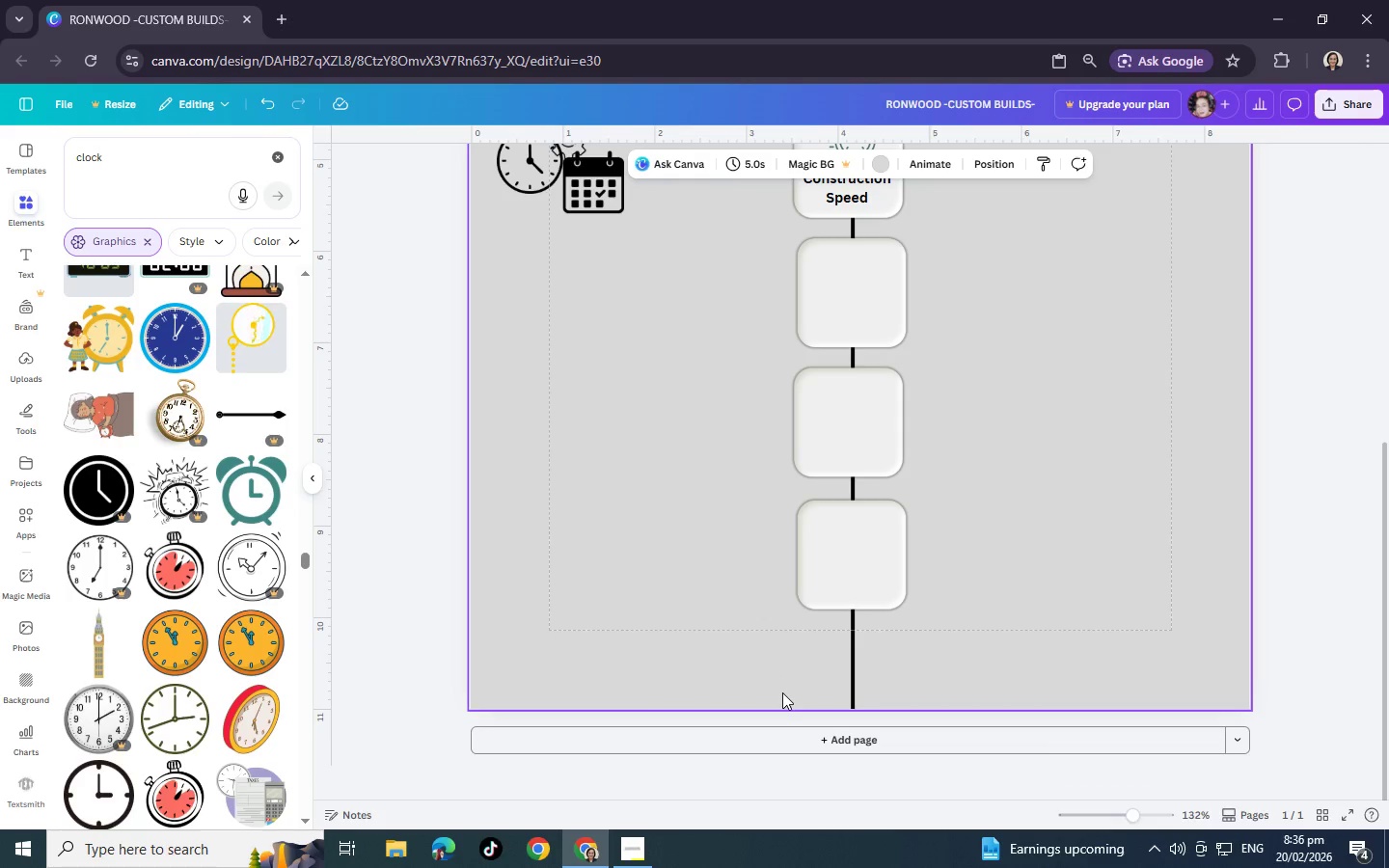 
key(Control+V)
 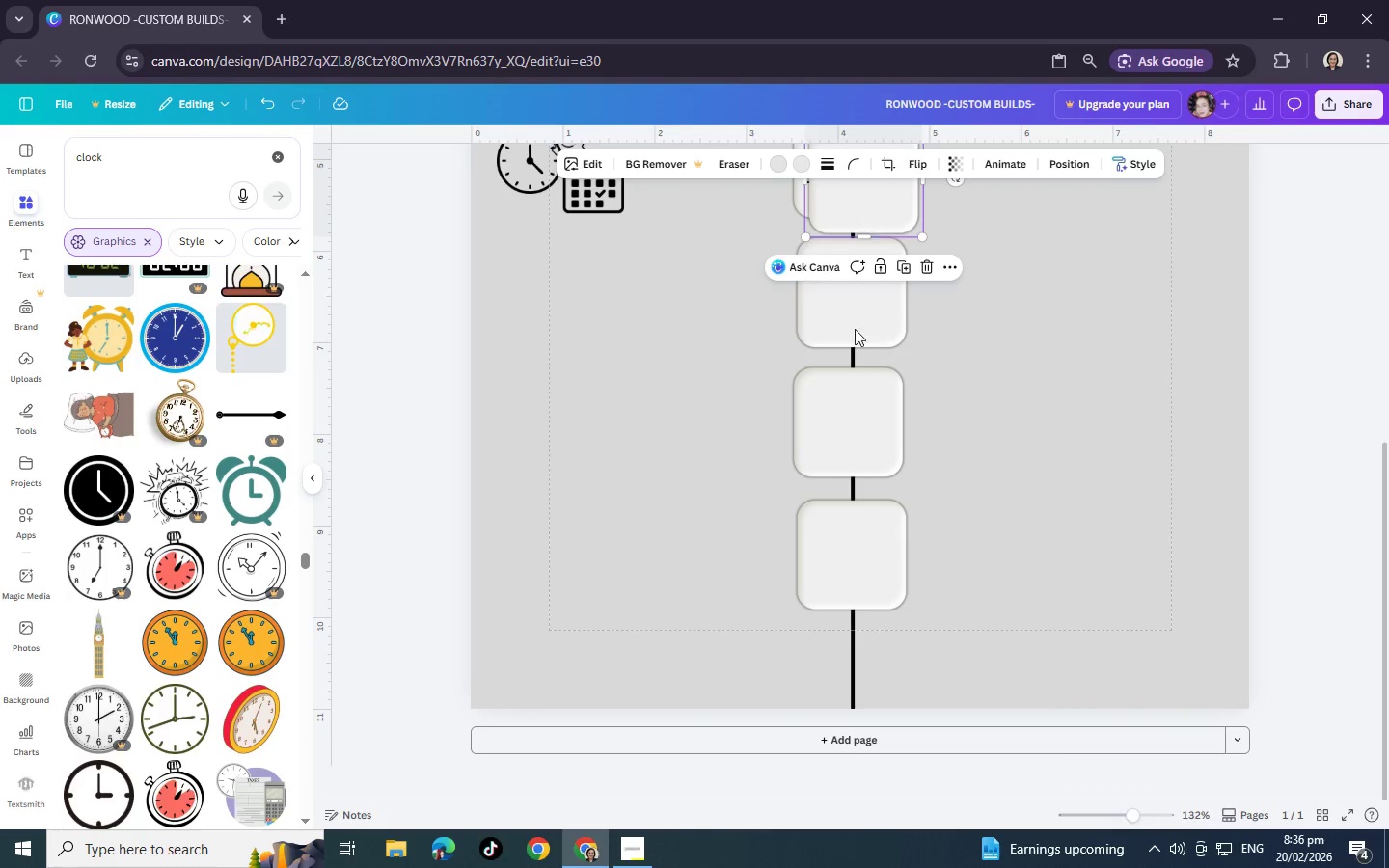 
left_click_drag(start_coordinate=[867, 205], to_coordinate=[849, 715])
 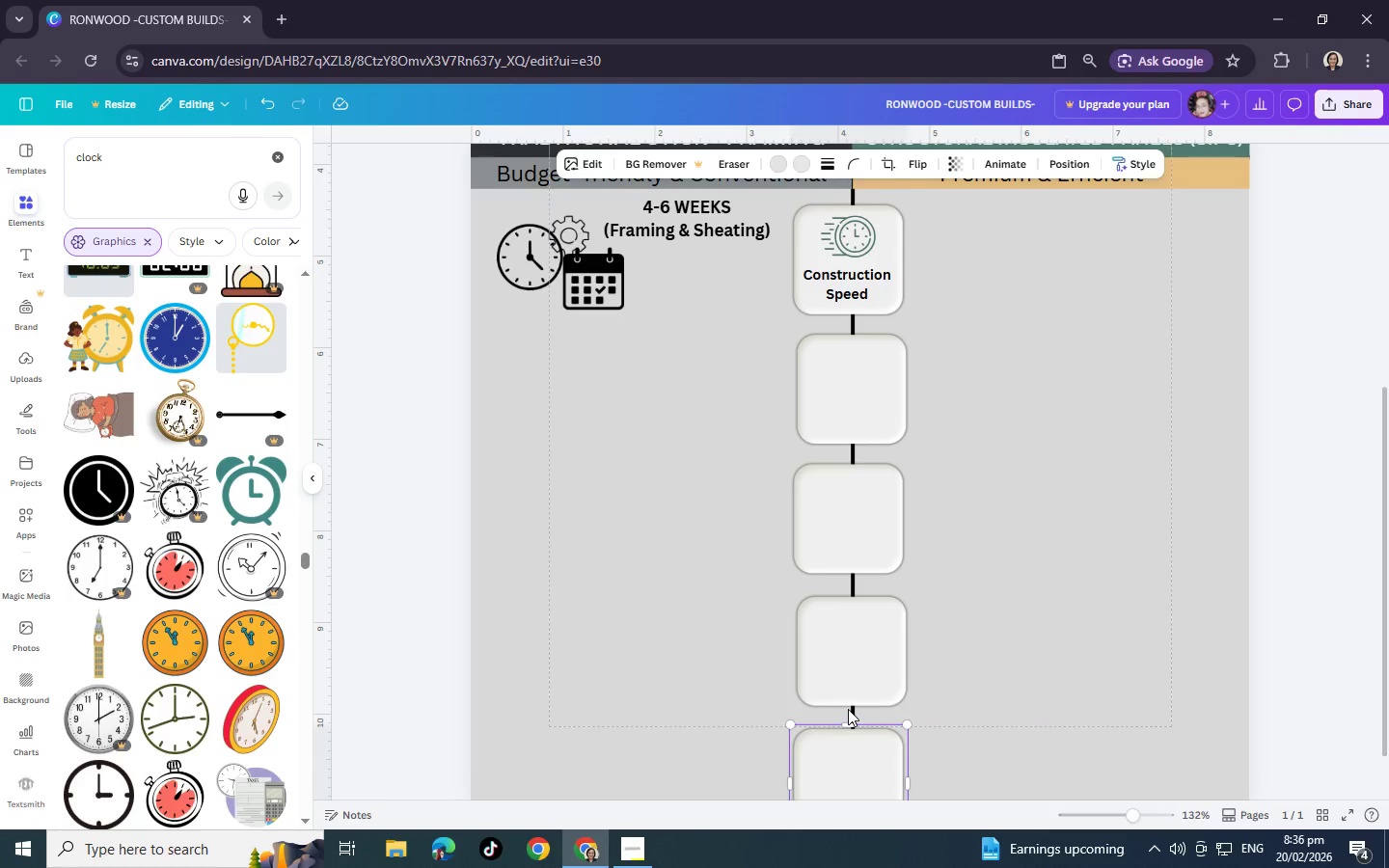 
scroll: coordinate [848, 709], scroll_direction: up, amount: 1.0
 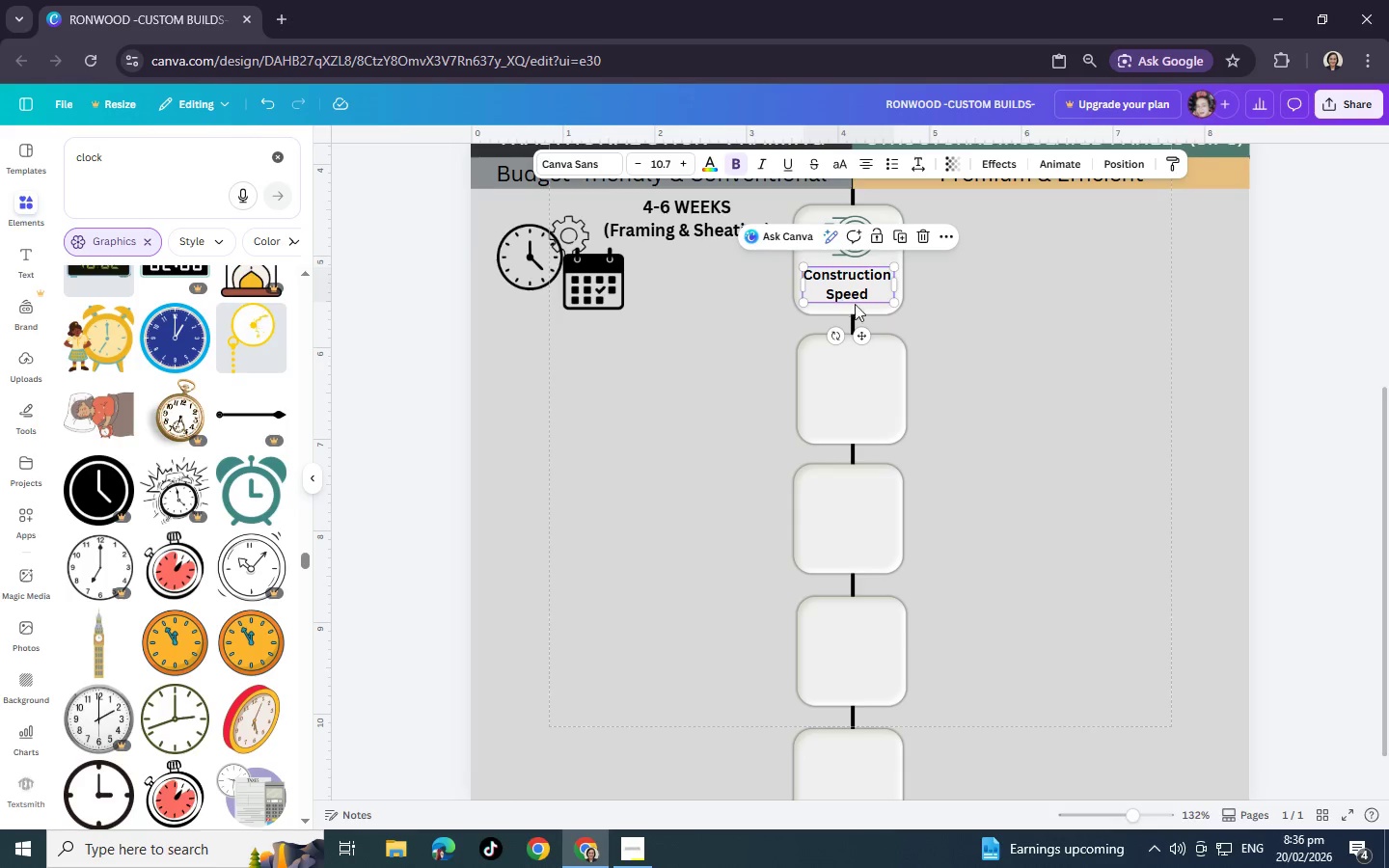 
left_click([948, 358])
 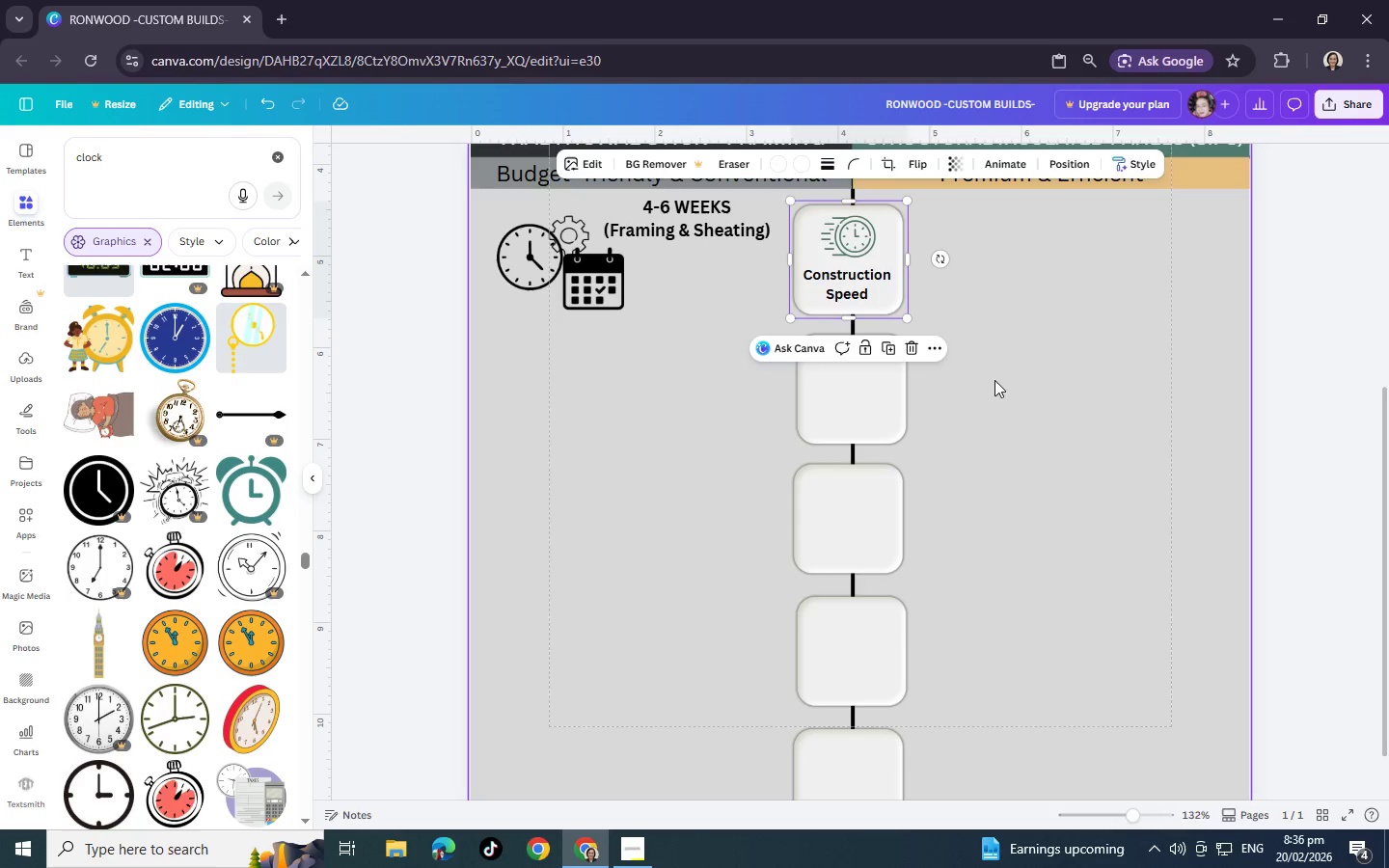 
left_click_drag(start_coordinate=[975, 321], to_coordinate=[828, 232])
 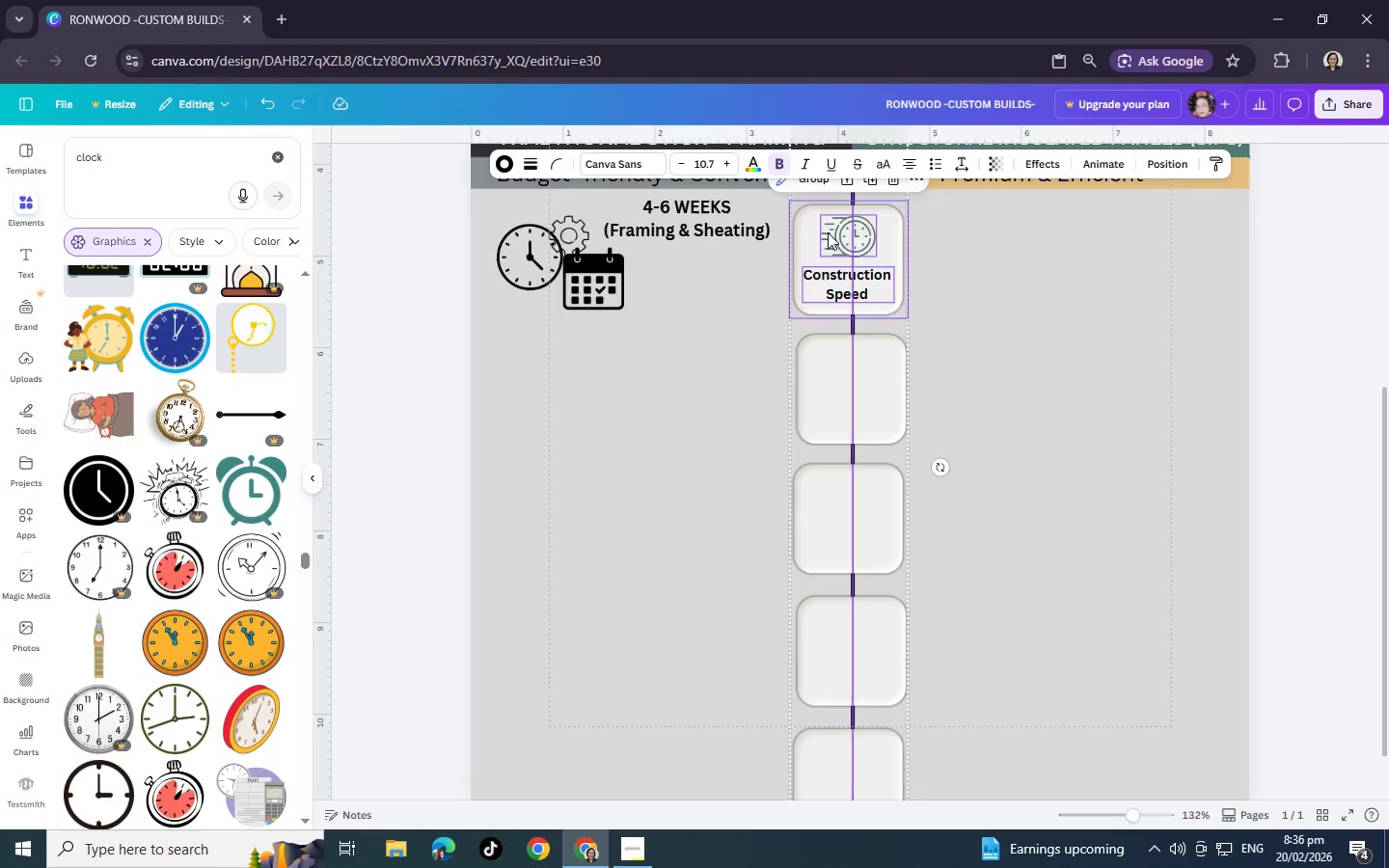 
key(ArrowUp)
 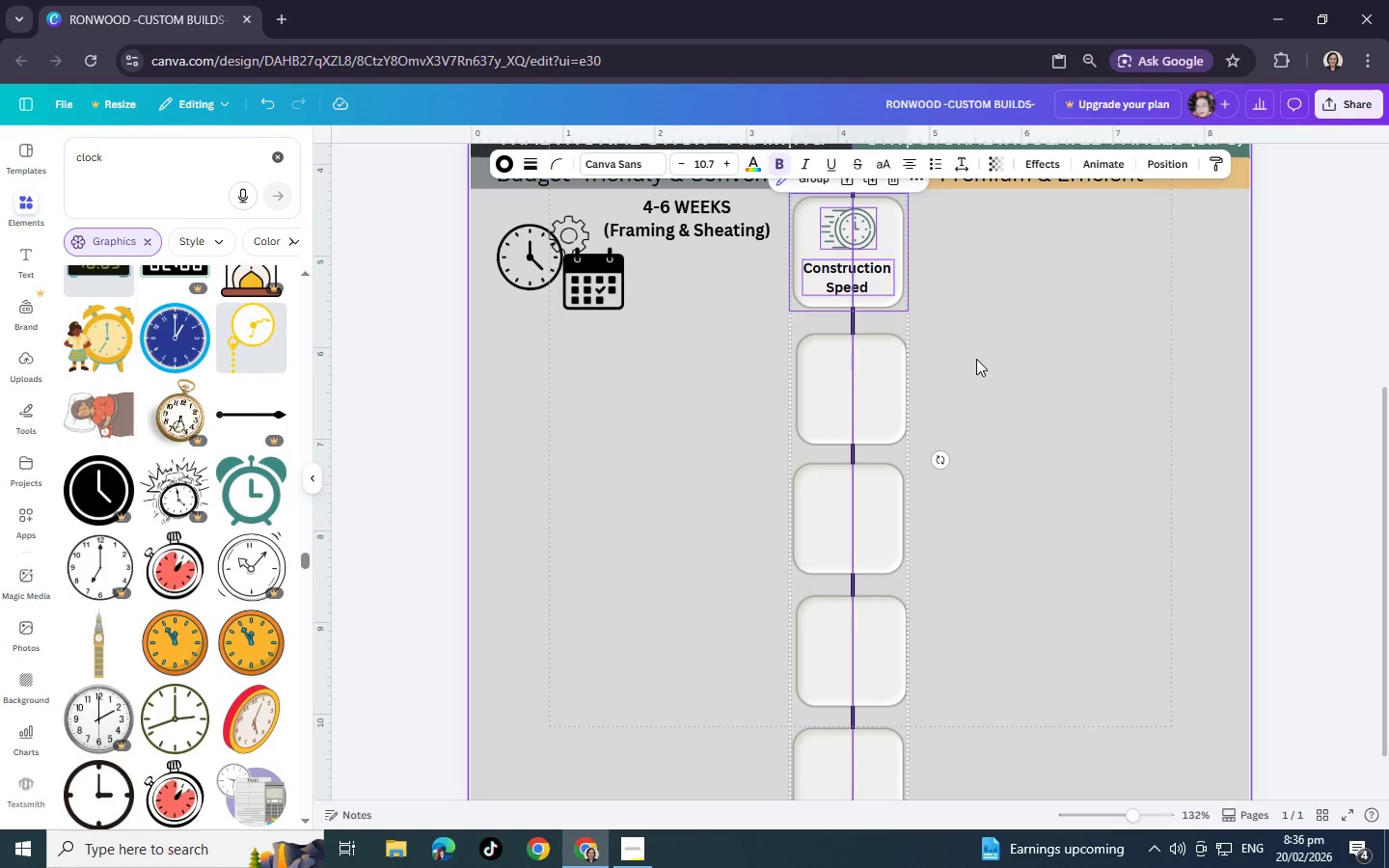 
left_click([976, 359])
 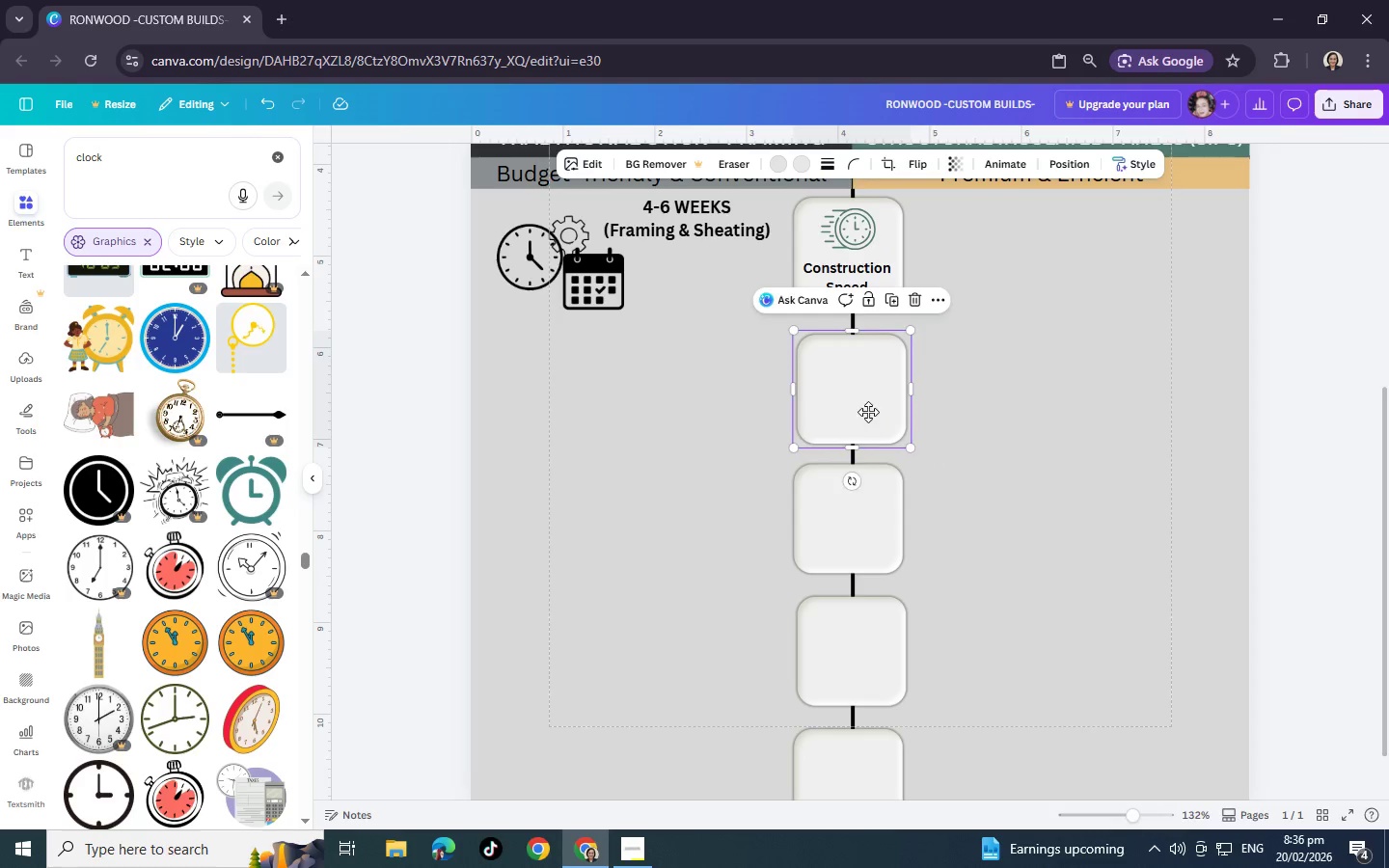 
left_click_drag(start_coordinate=[868, 419], to_coordinate=[864, 405])
 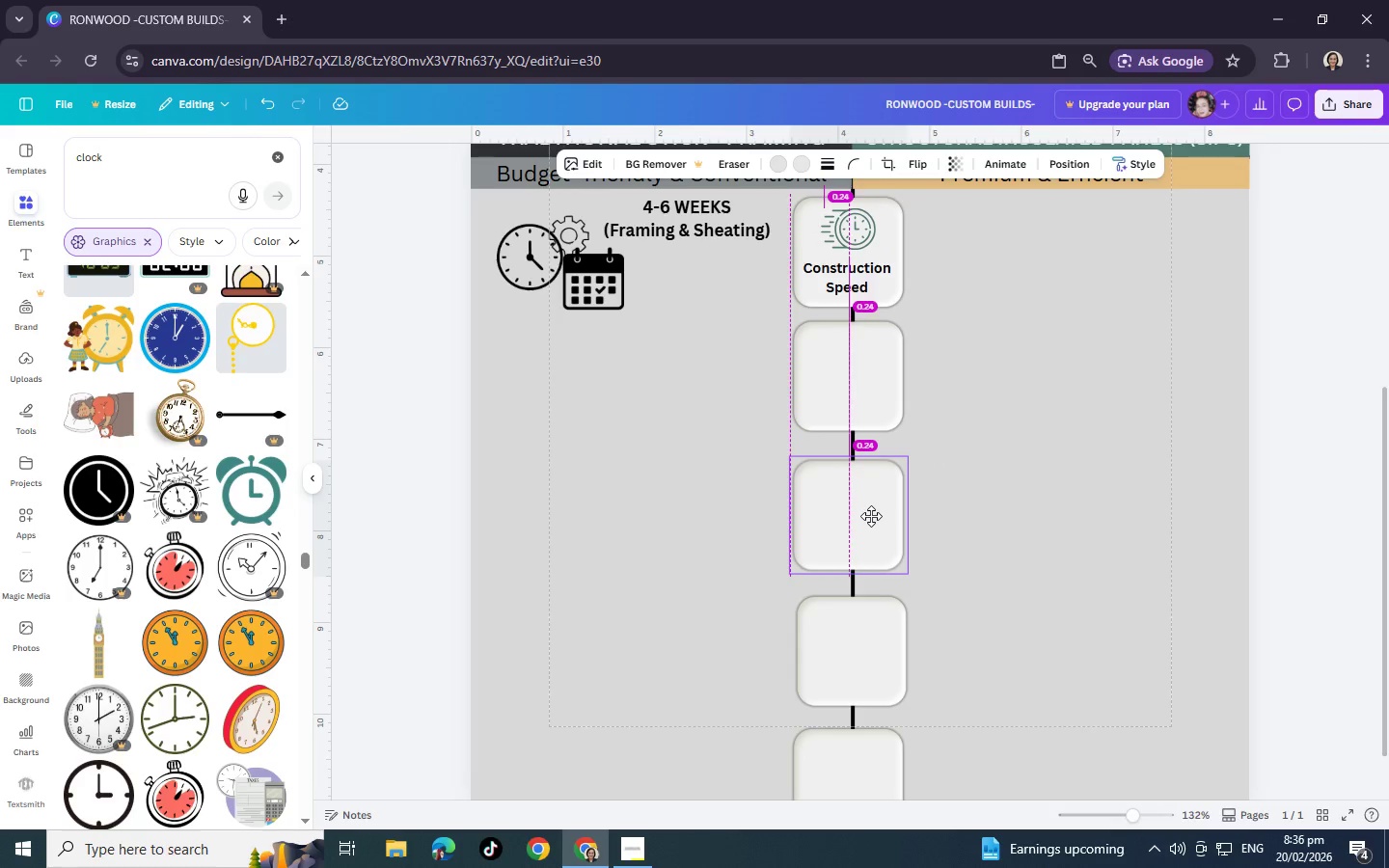 
left_click_drag(start_coordinate=[871, 524], to_coordinate=[871, 508])
 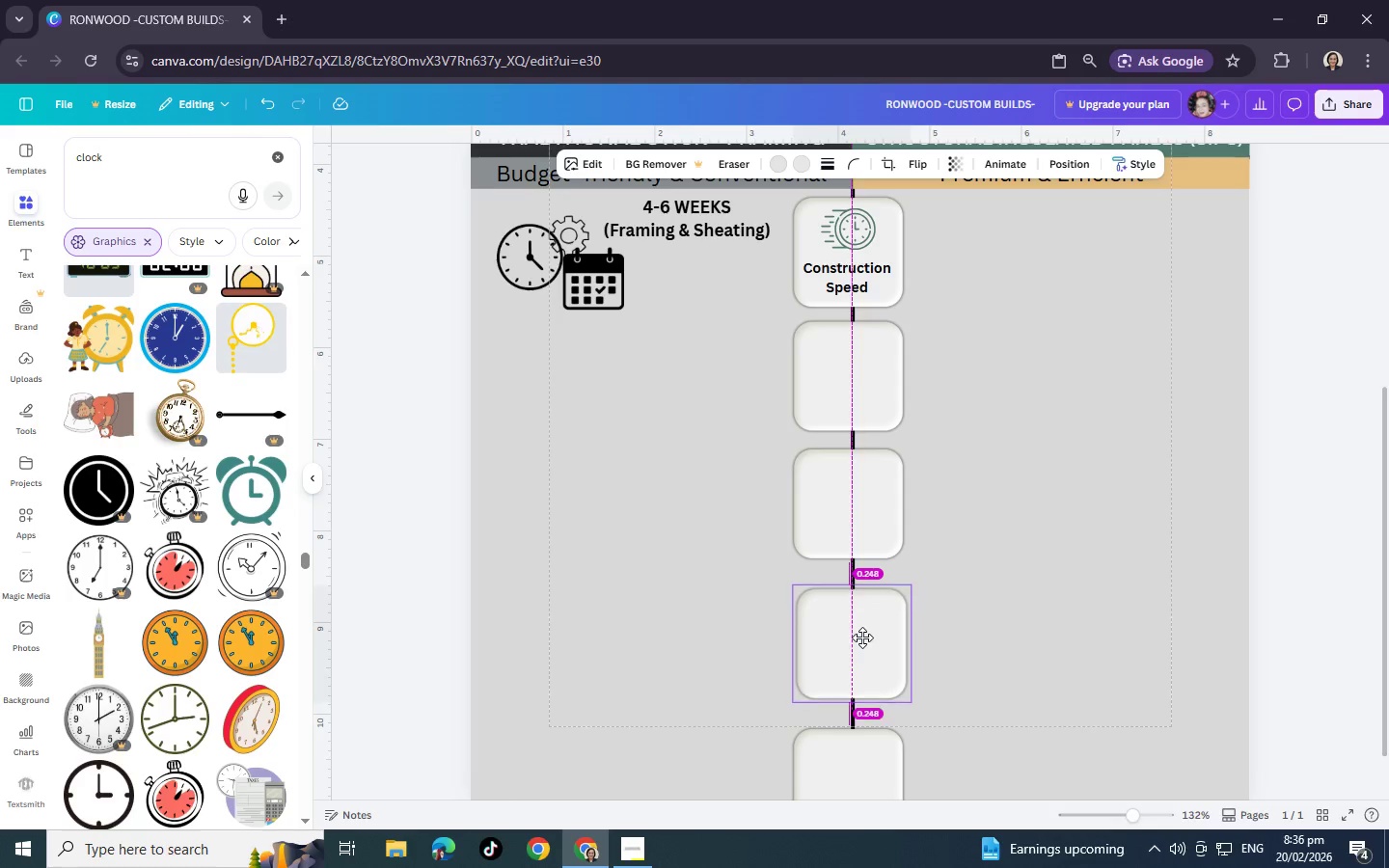 
left_click_drag(start_coordinate=[863, 643], to_coordinate=[862, 624])
 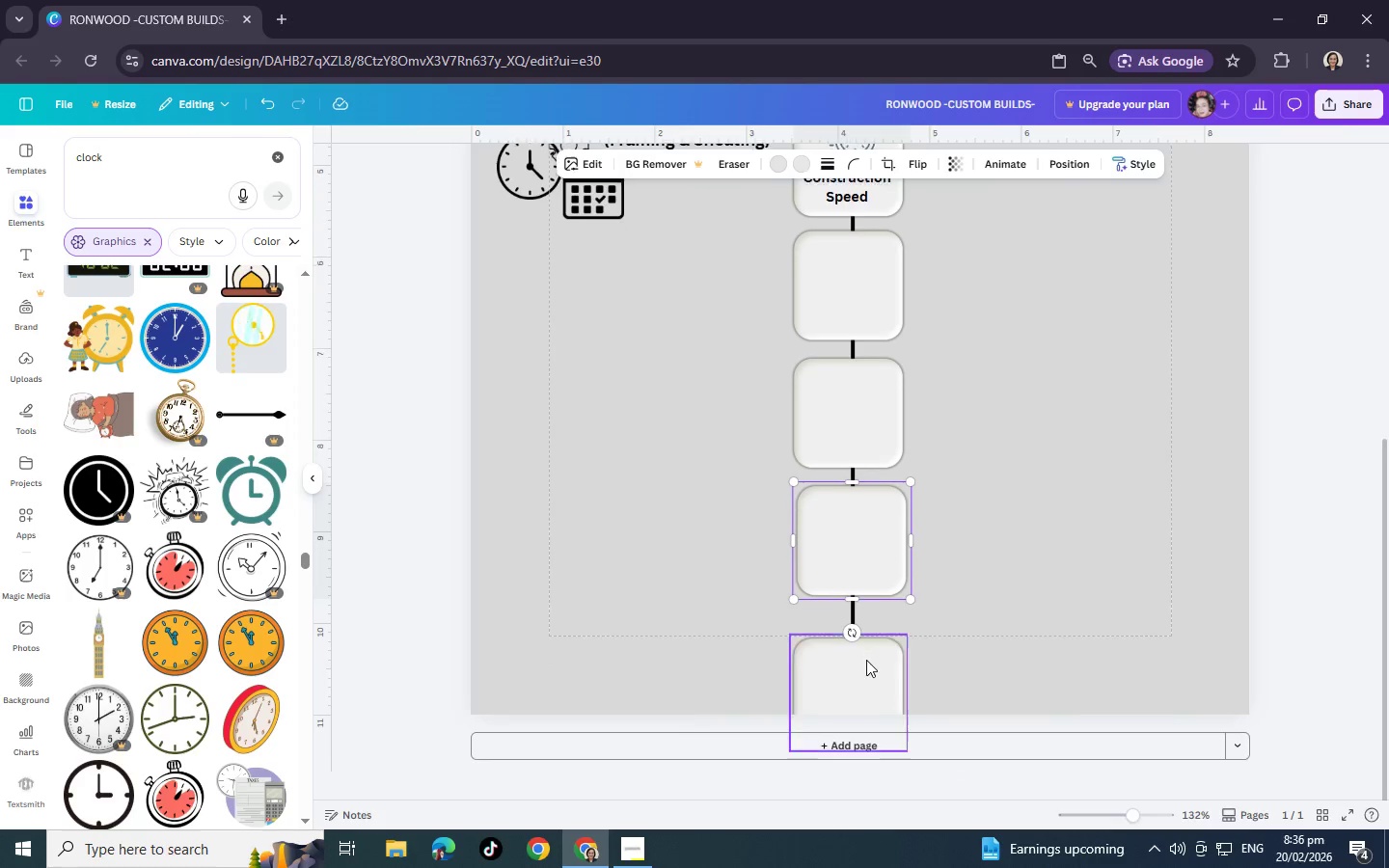 
scroll: coordinate [866, 656], scroll_direction: down, amount: 2.0
 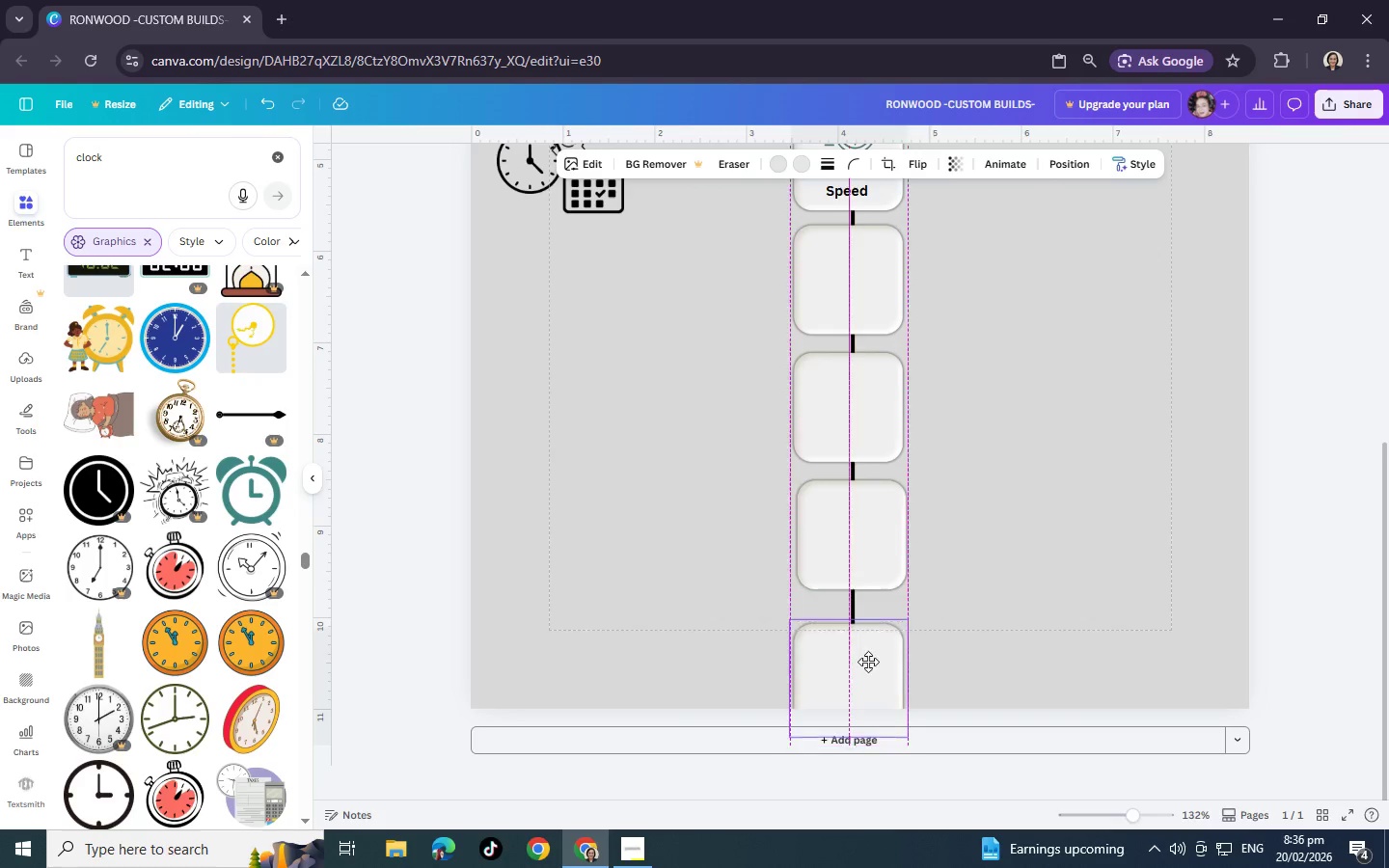 
left_click_drag(start_coordinate=[868, 673], to_coordinate=[868, 644])
 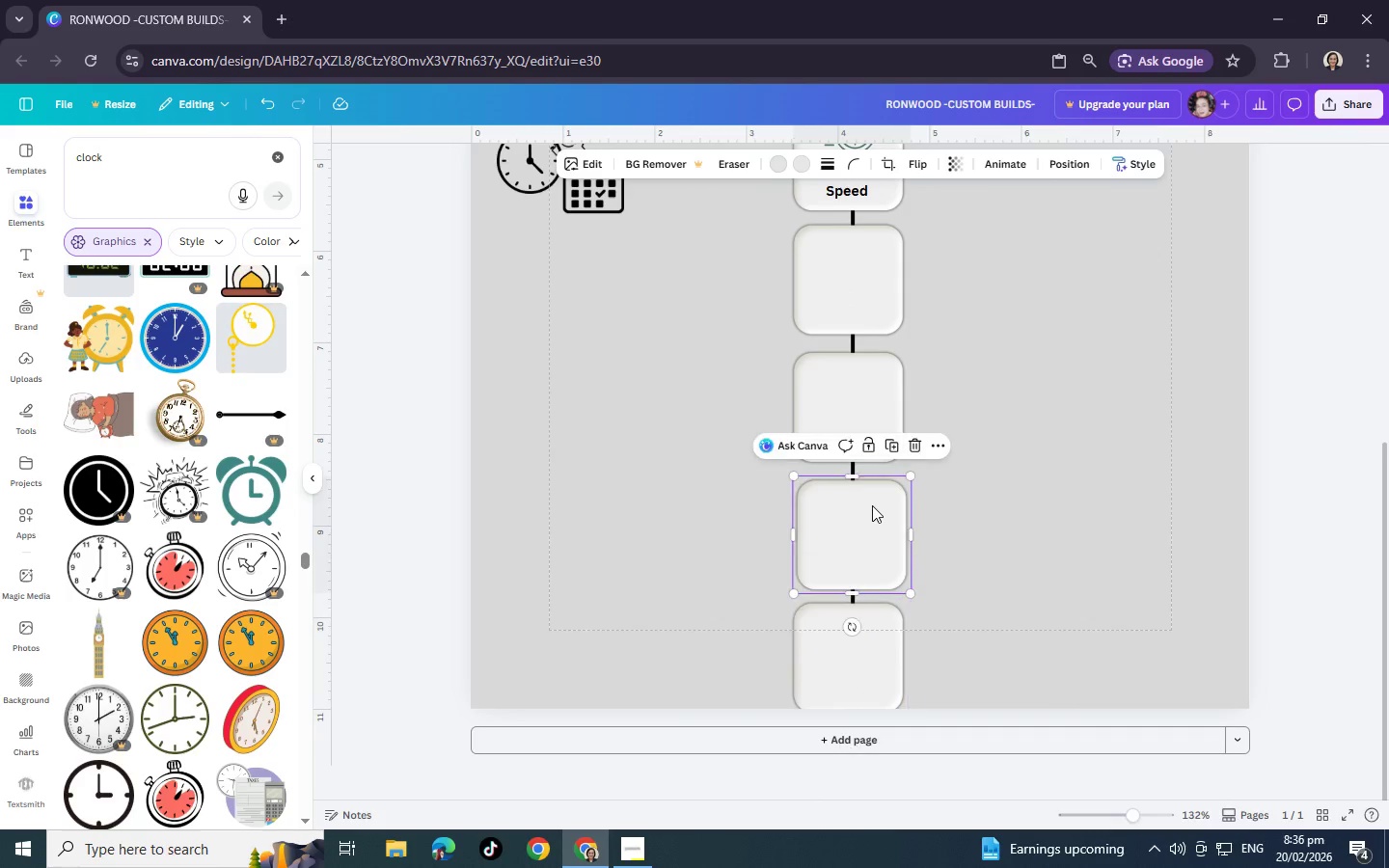 
left_click_drag(start_coordinate=[872, 506], to_coordinate=[872, 501])
 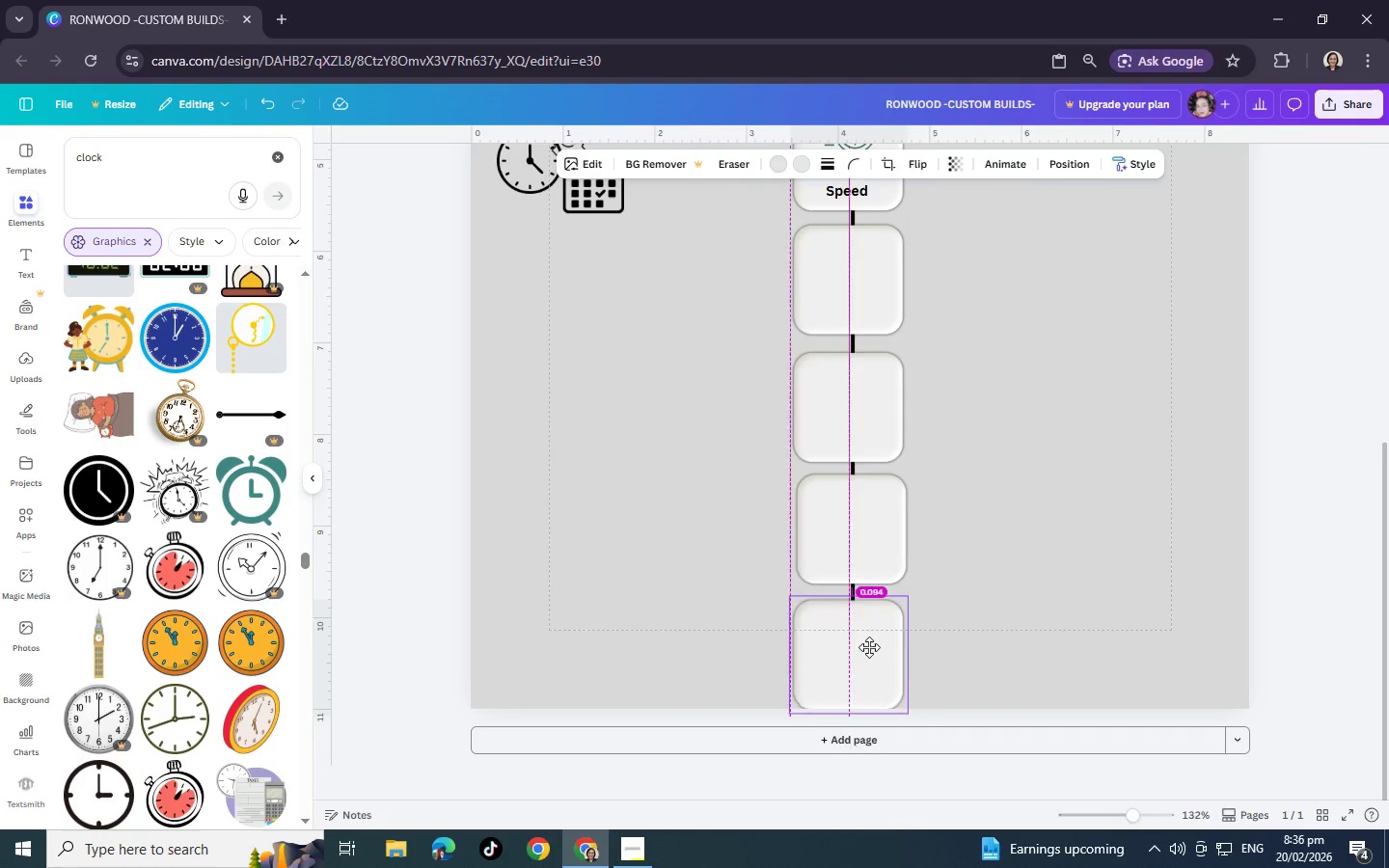 
left_click_drag(start_coordinate=[869, 653], to_coordinate=[869, 644])
 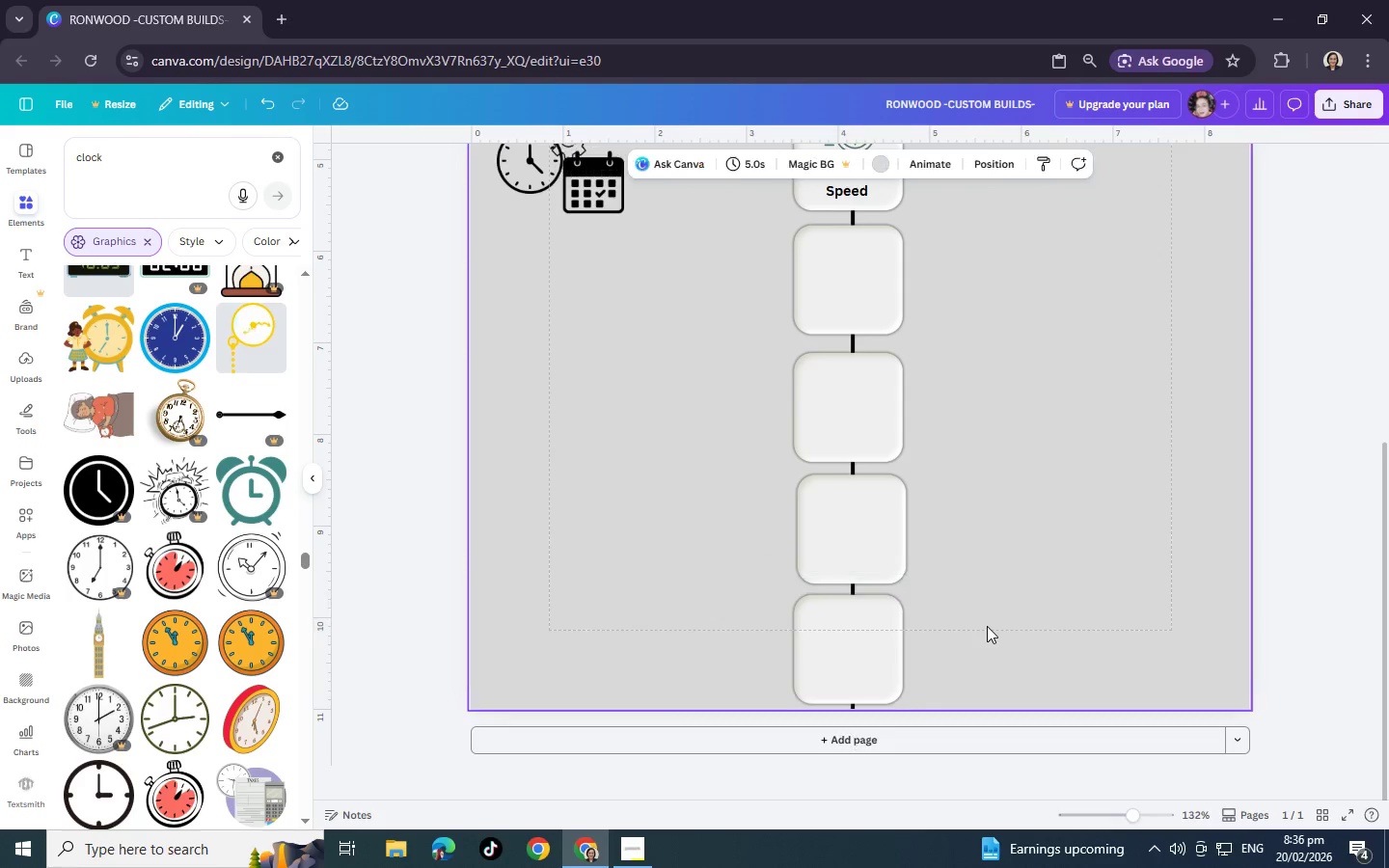 
left_click([987, 626])
 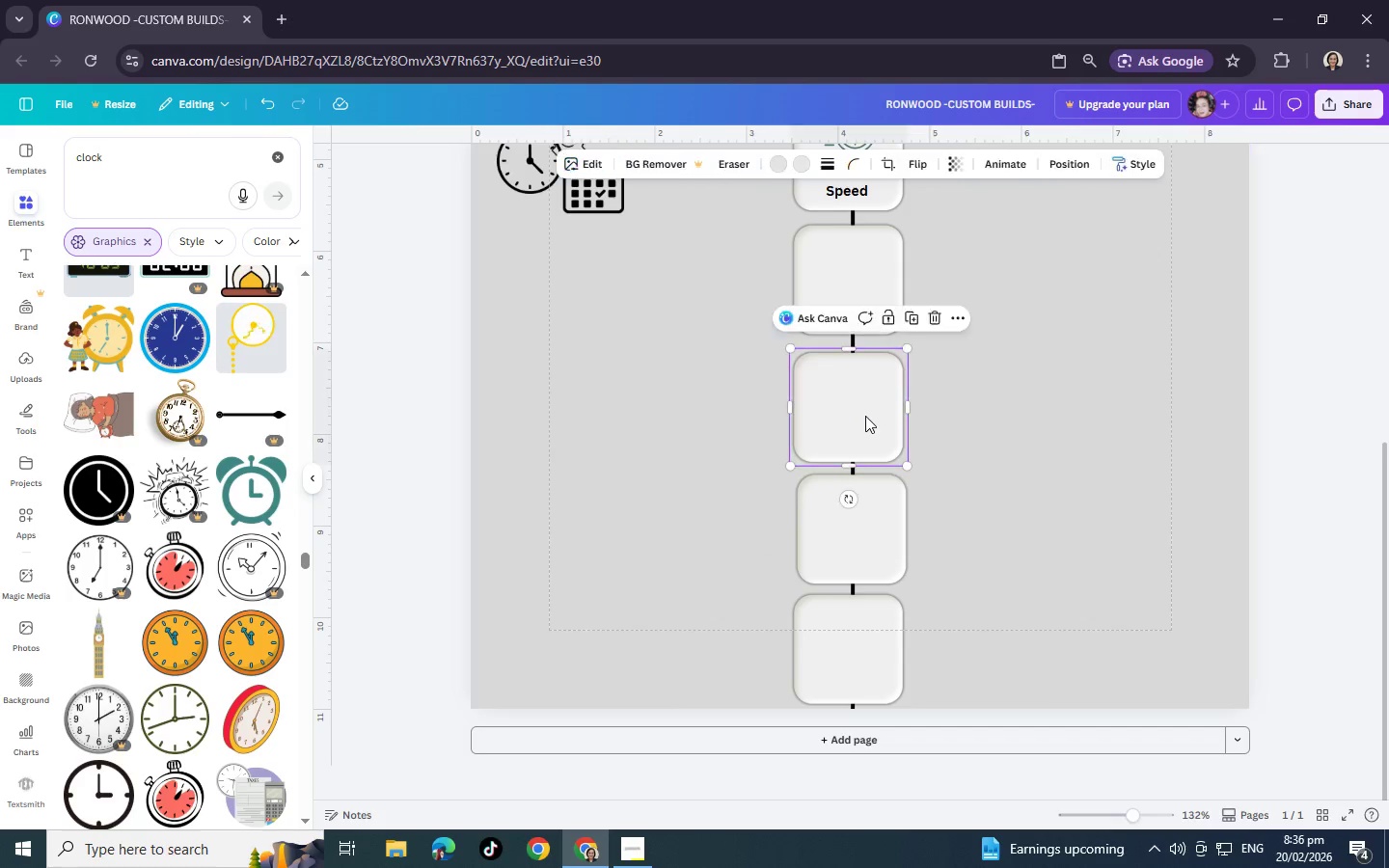 
left_click_drag(start_coordinate=[865, 417], to_coordinate=[865, 412])
 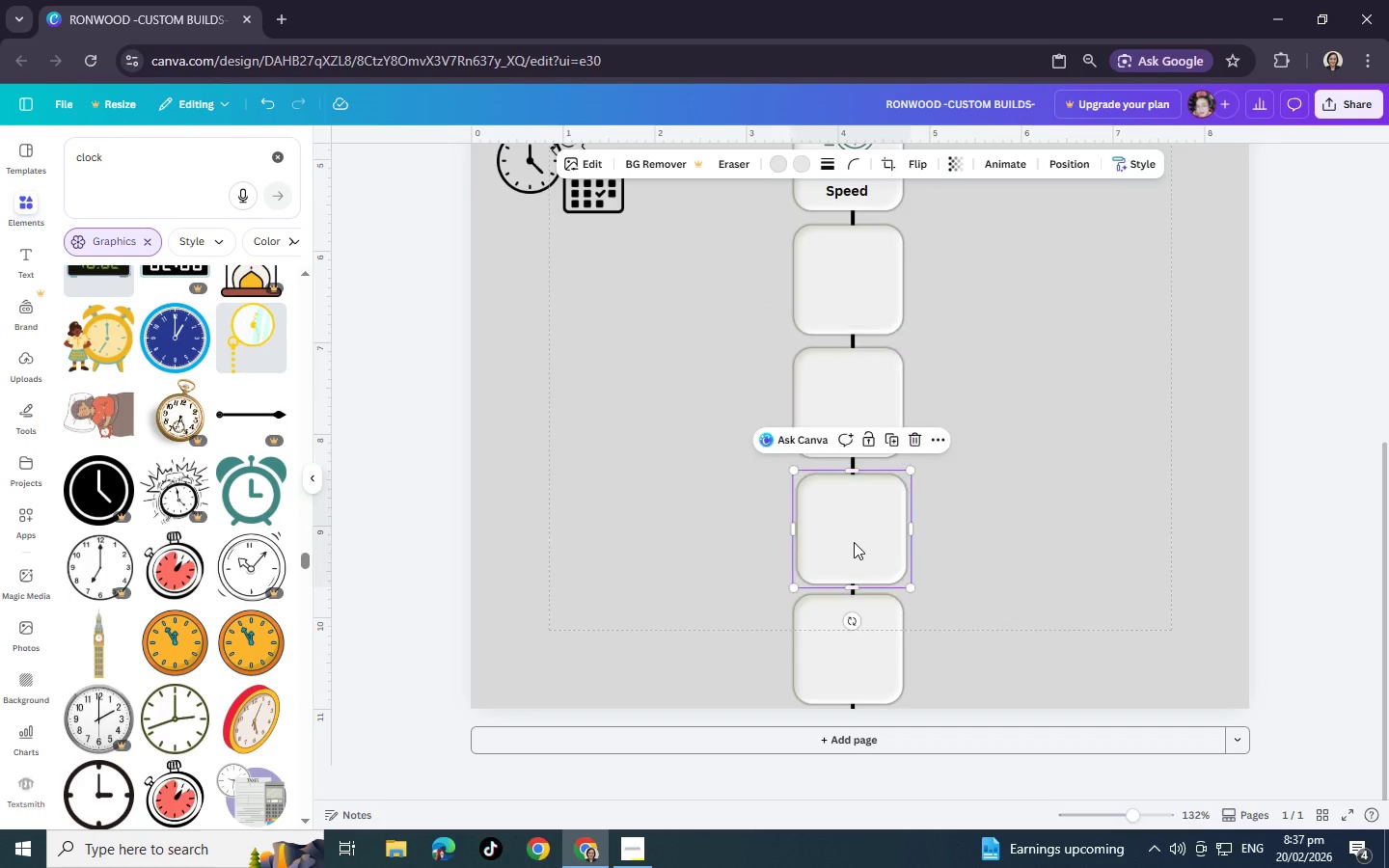 
left_click_drag(start_coordinate=[854, 542], to_coordinate=[854, 537])
 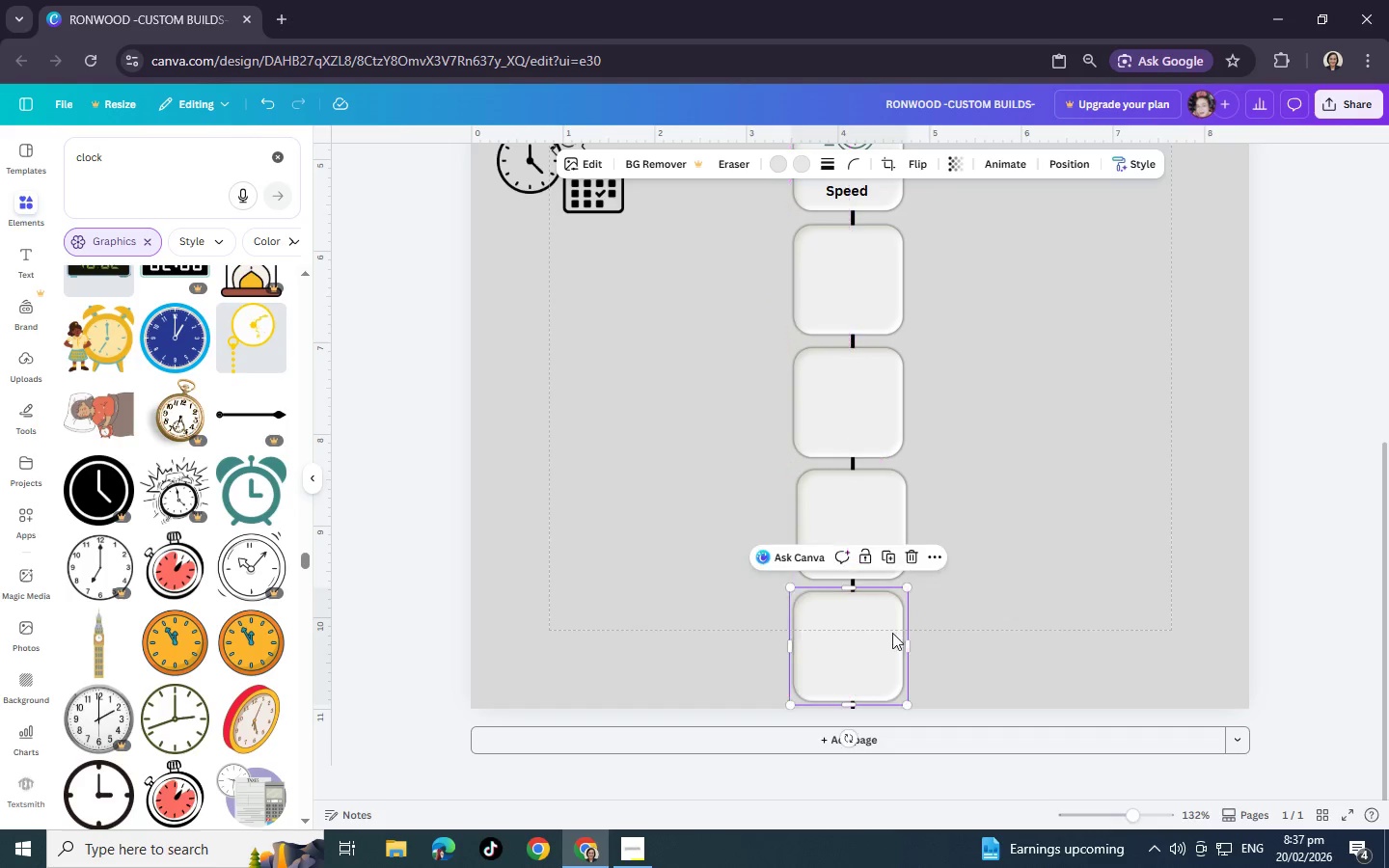 
left_click([964, 615])
 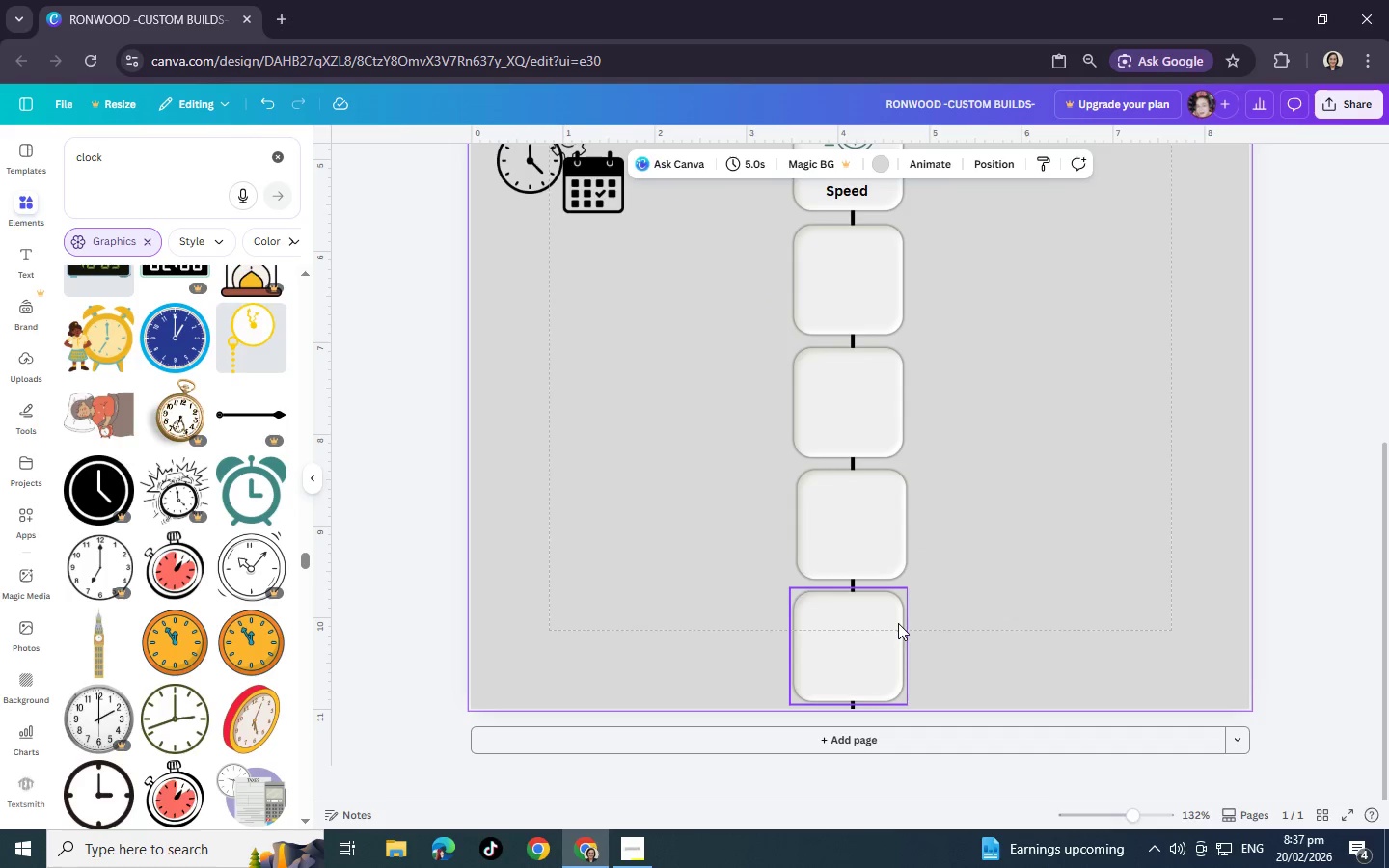 
scroll: coordinate [898, 623], scroll_direction: up, amount: 1.0
 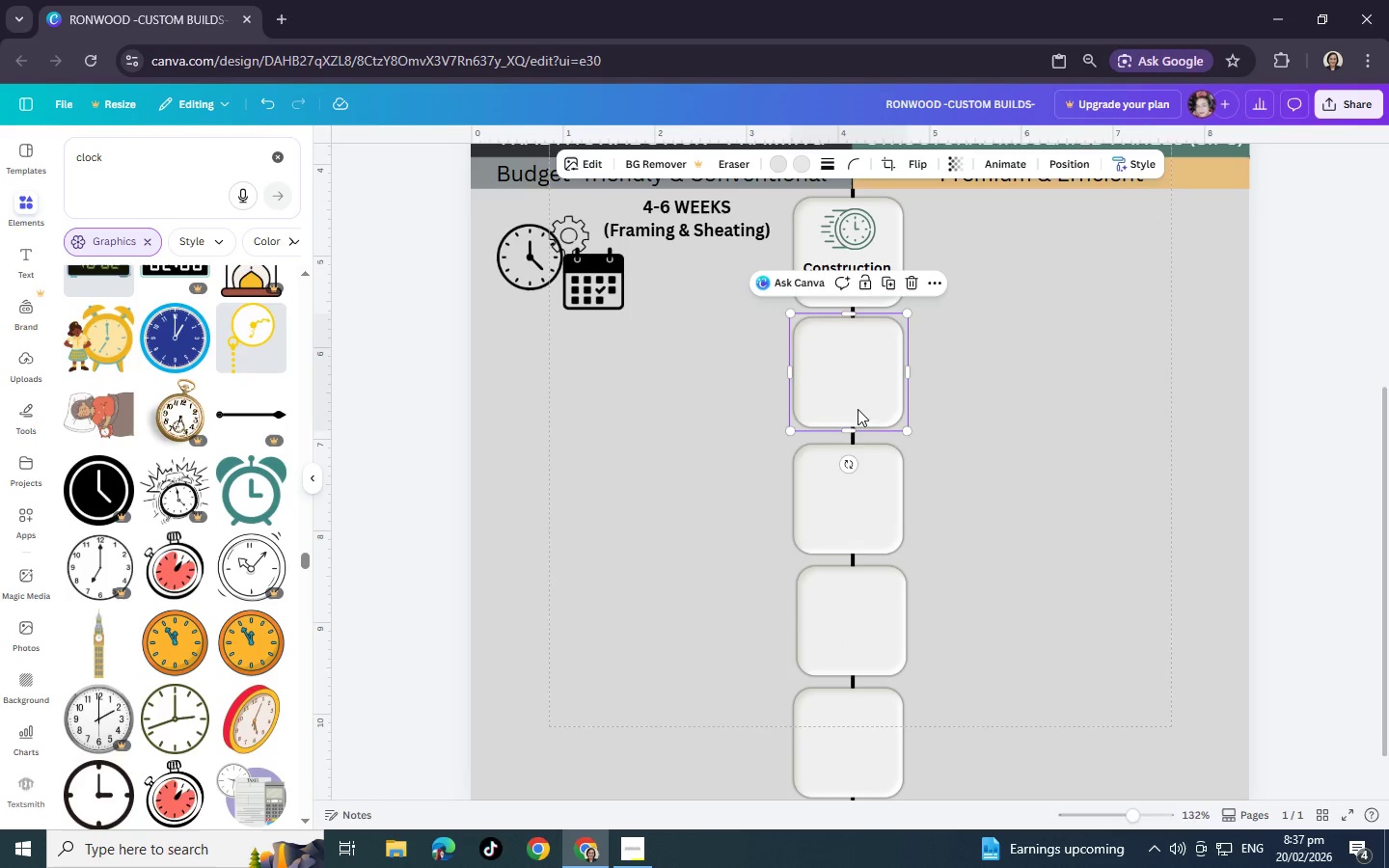 
left_click_drag(start_coordinate=[862, 471], to_coordinate=[863, 466])
 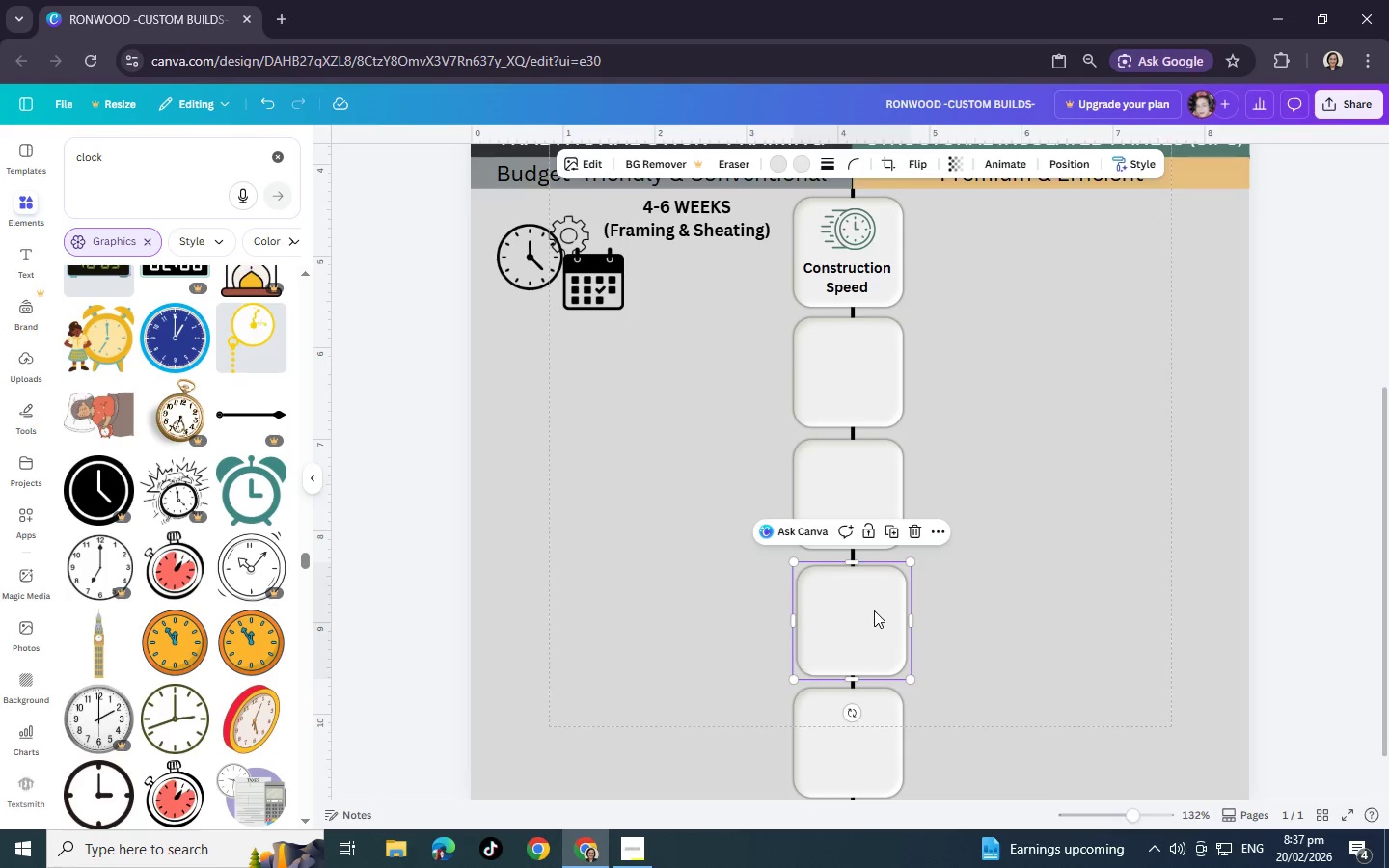 
left_click_drag(start_coordinate=[874, 613], to_coordinate=[874, 608])
 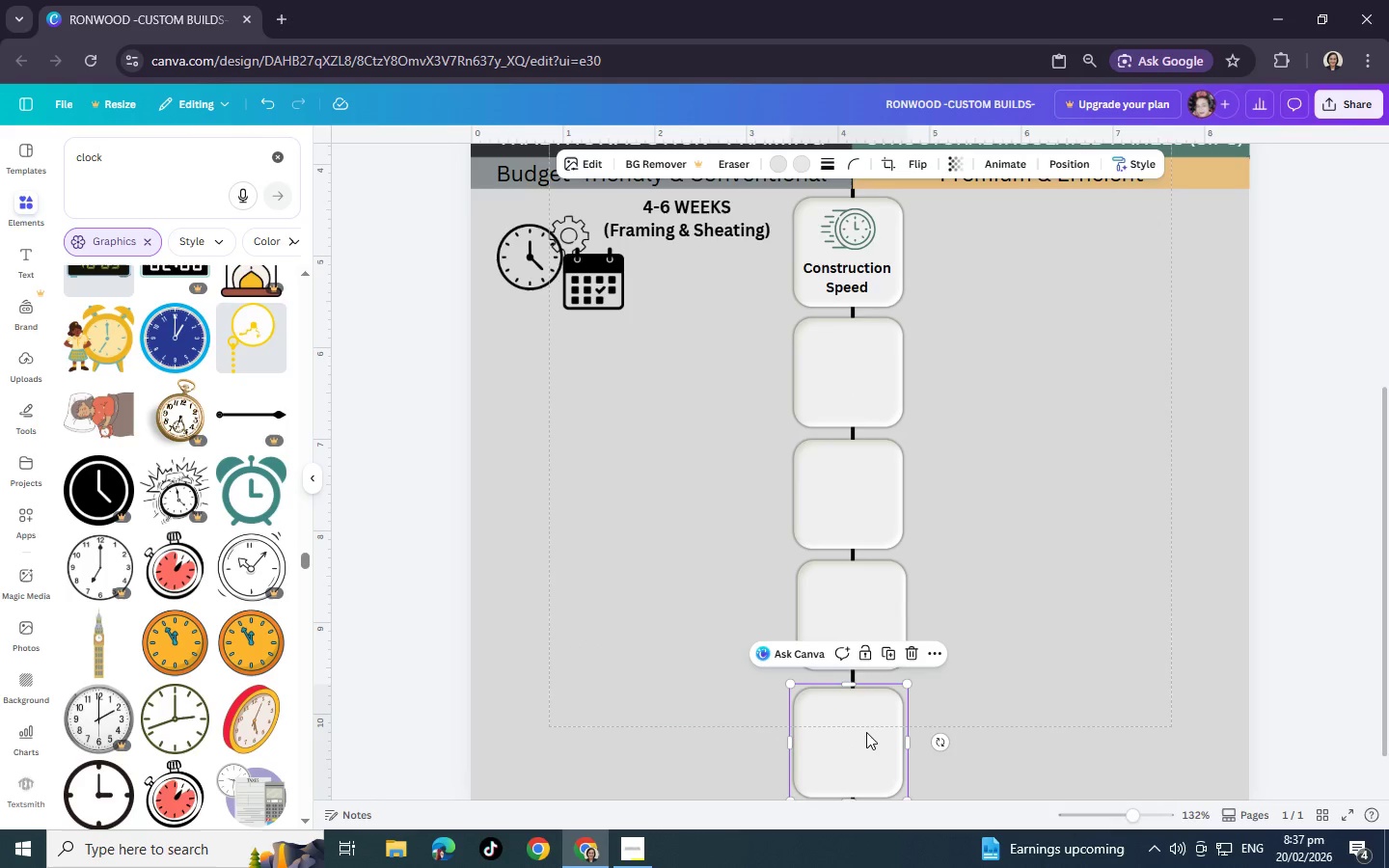 
left_click_drag(start_coordinate=[866, 732], to_coordinate=[866, 726])
 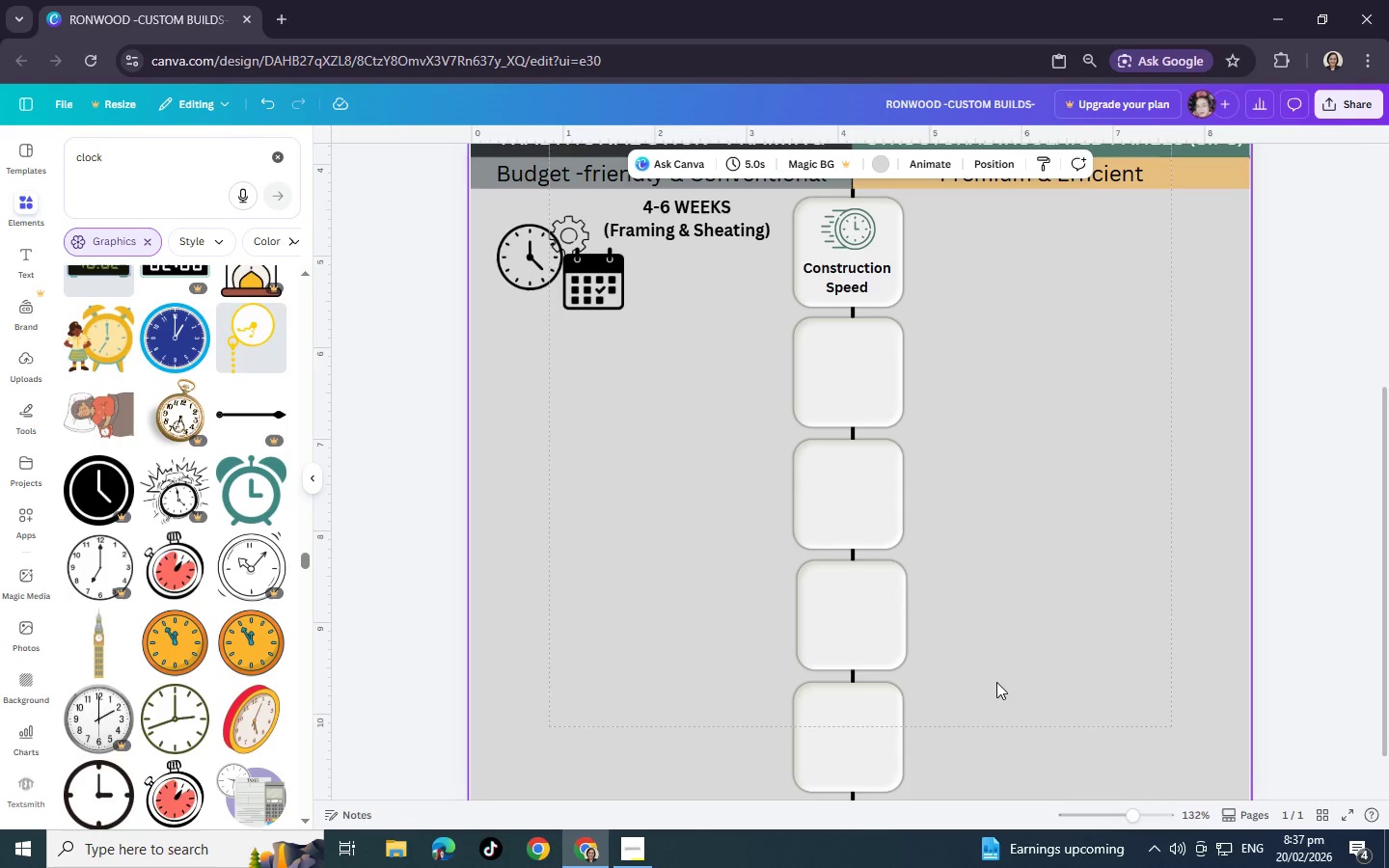 
left_click([996, 682])
 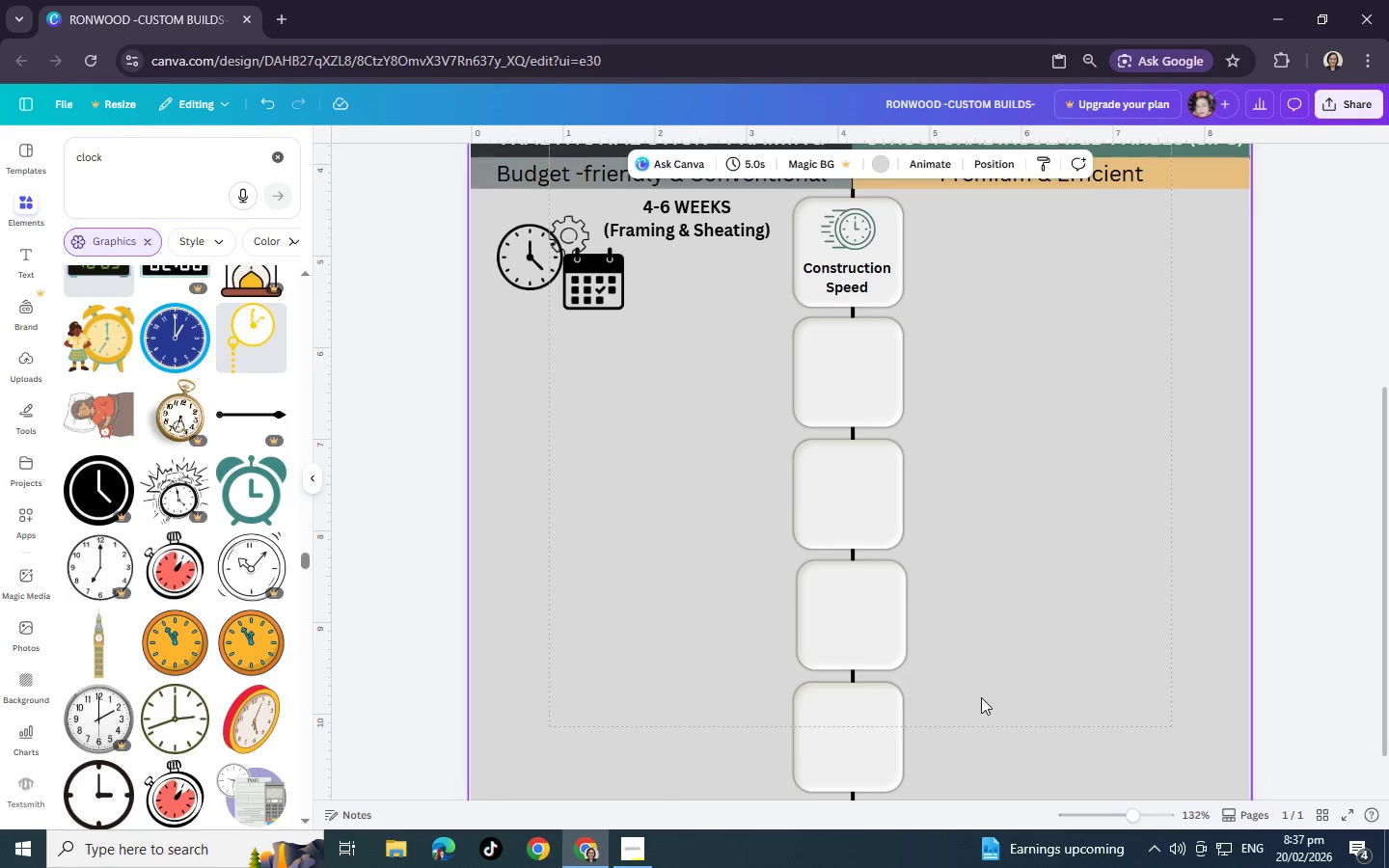 
scroll: coordinate [981, 697], scroll_direction: down, amount: 3.0
 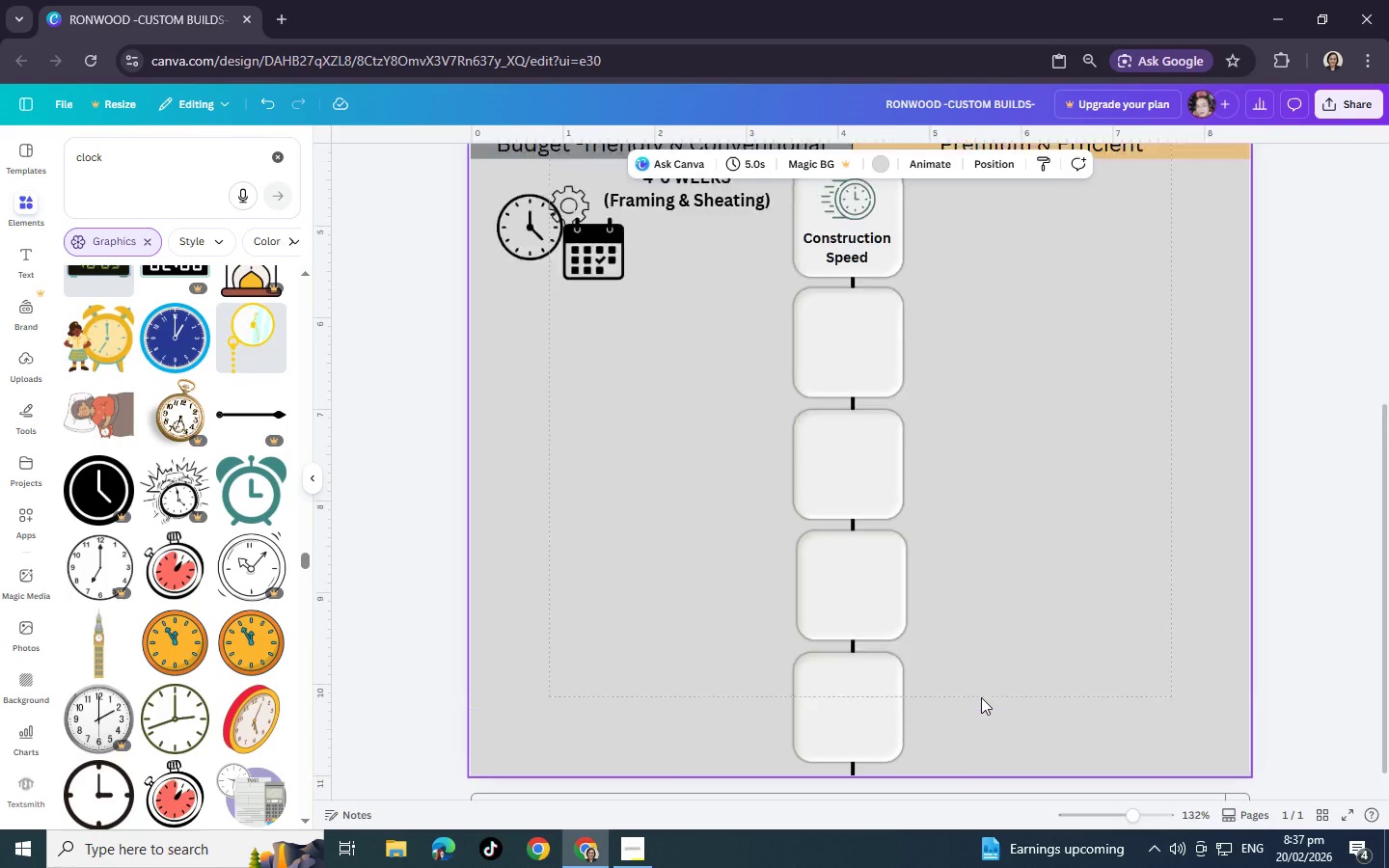 
scroll: coordinate [981, 697], scroll_direction: up, amount: 3.0
 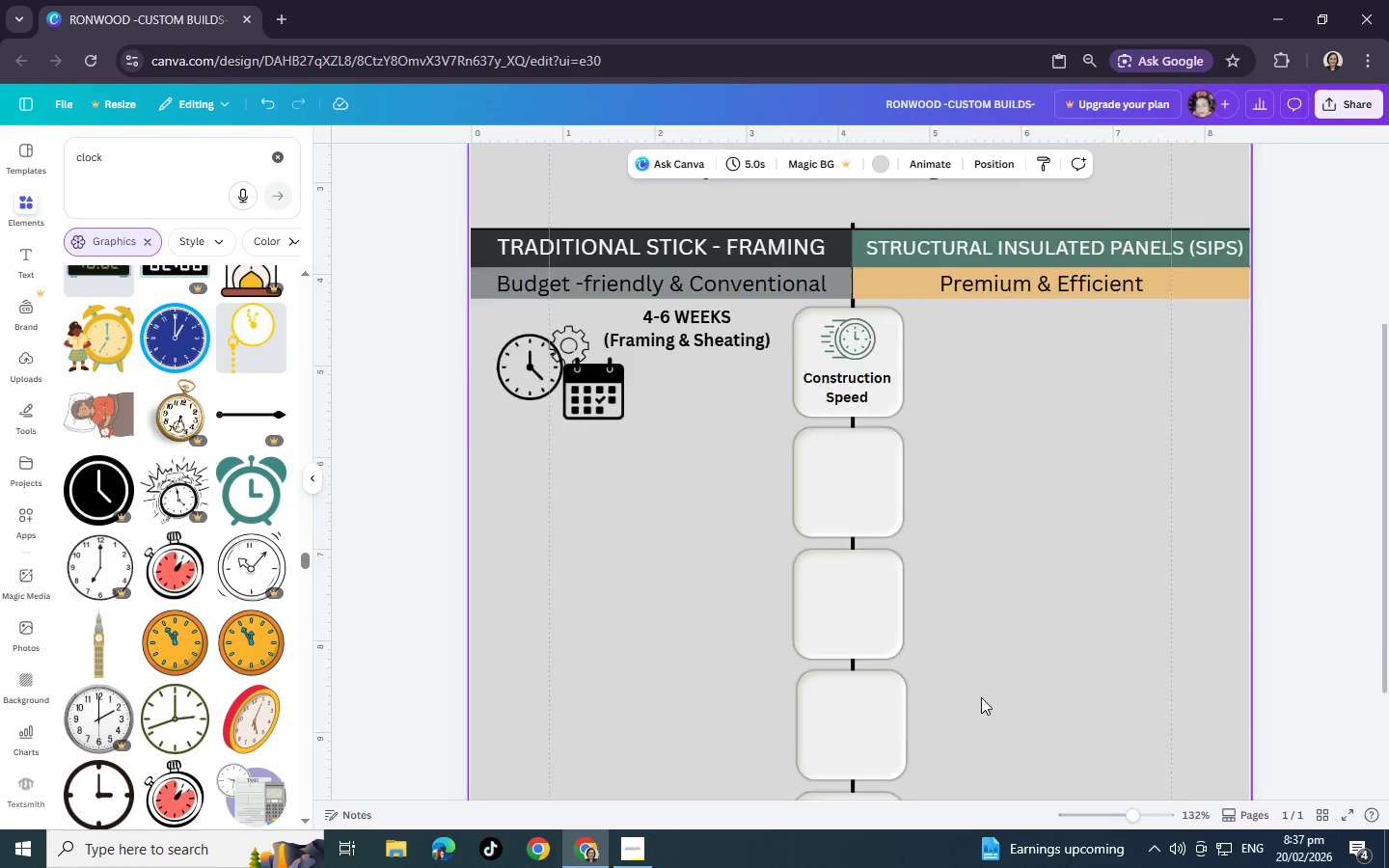 
scroll: coordinate [981, 697], scroll_direction: down, amount: 2.0
 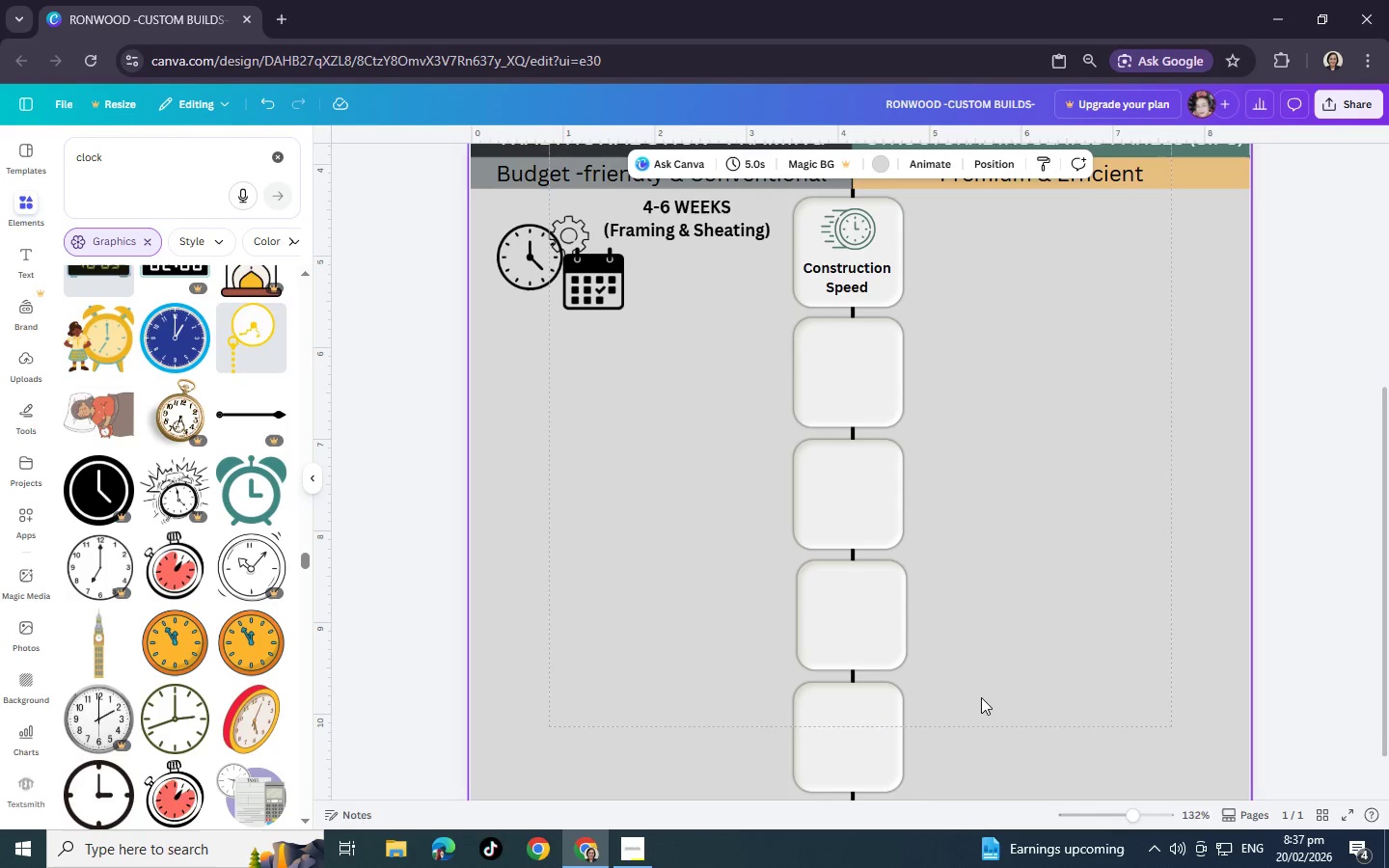 
wait(8.0)
 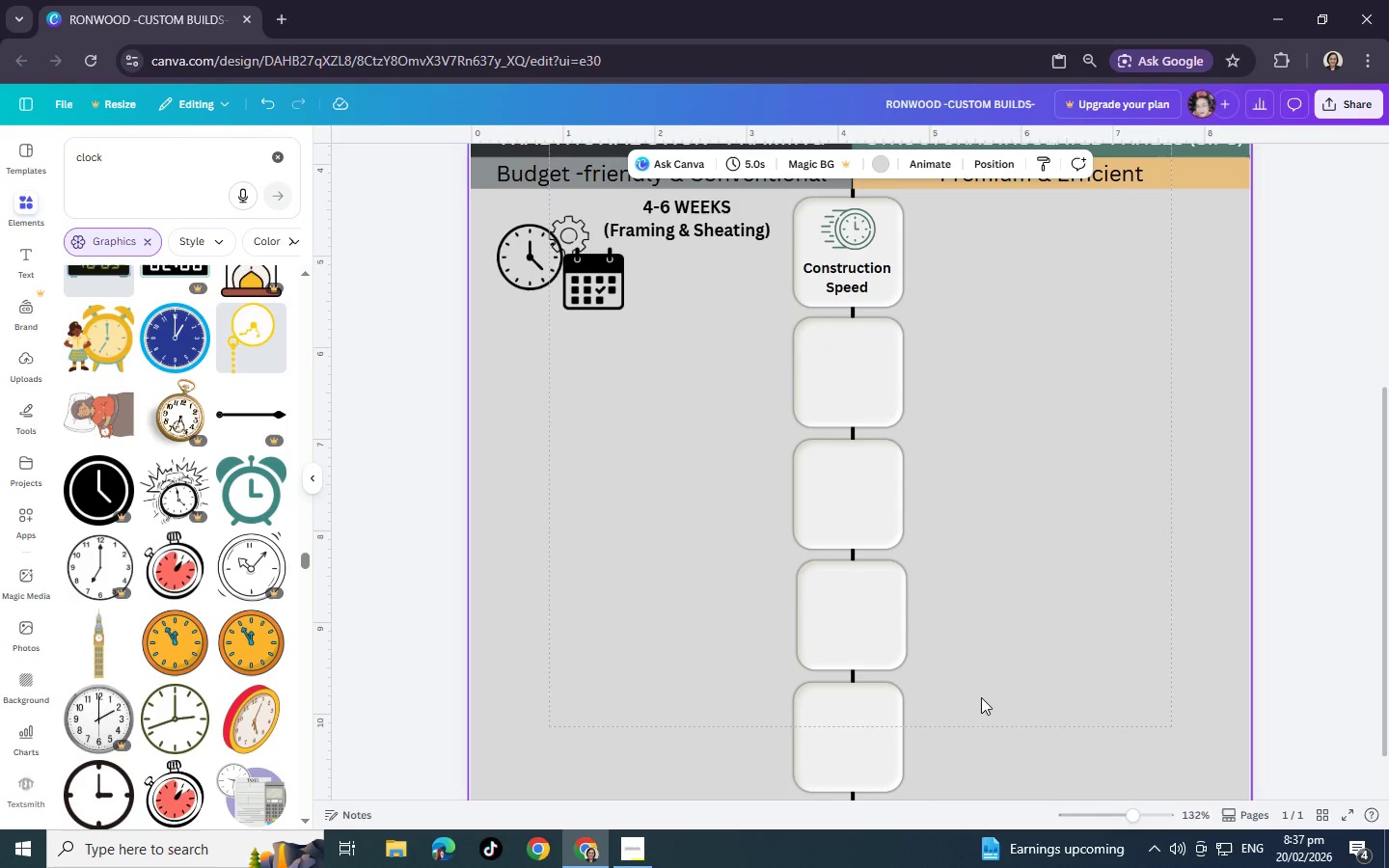 
left_click([706, 204])
 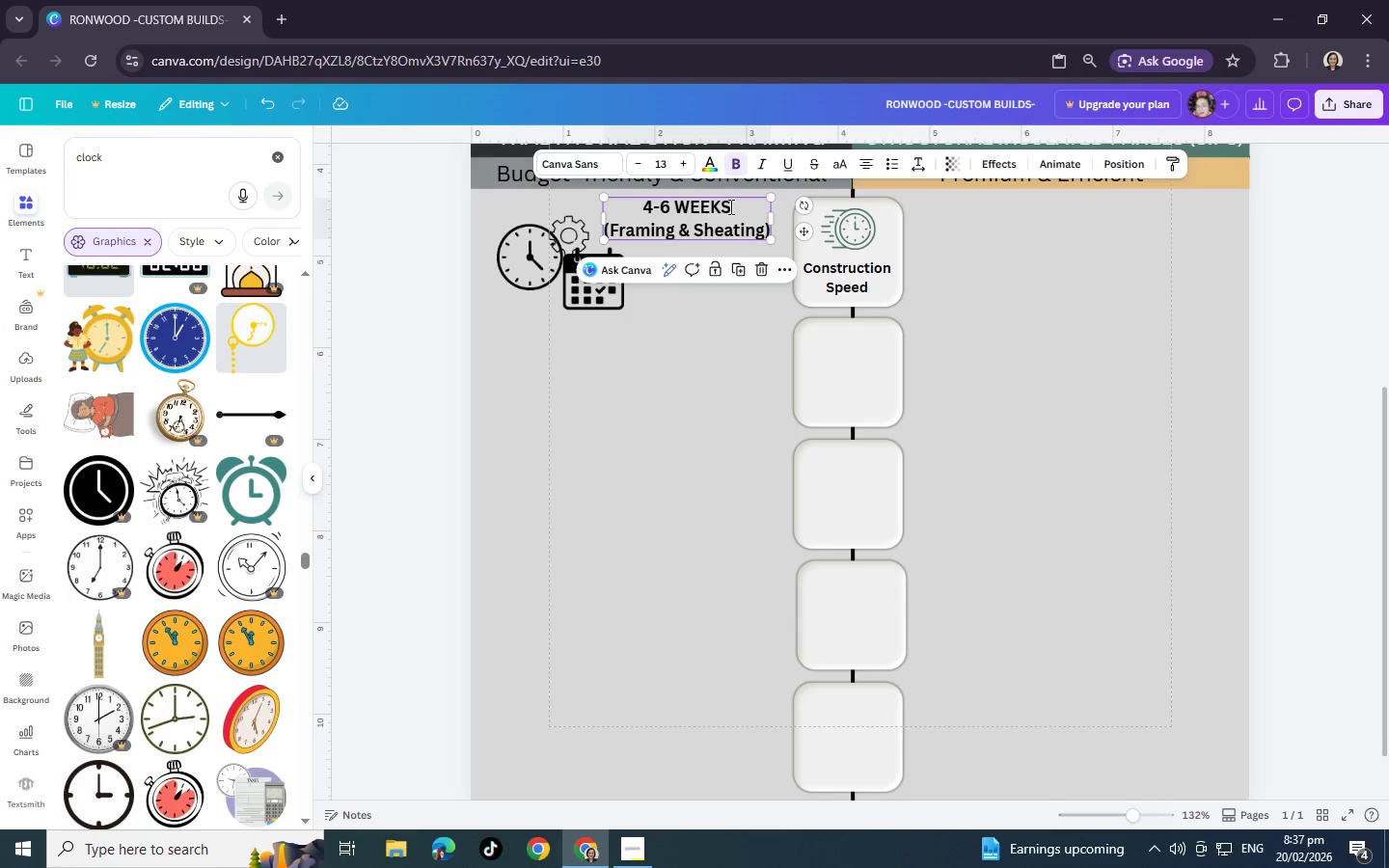 
double_click([729, 206])
 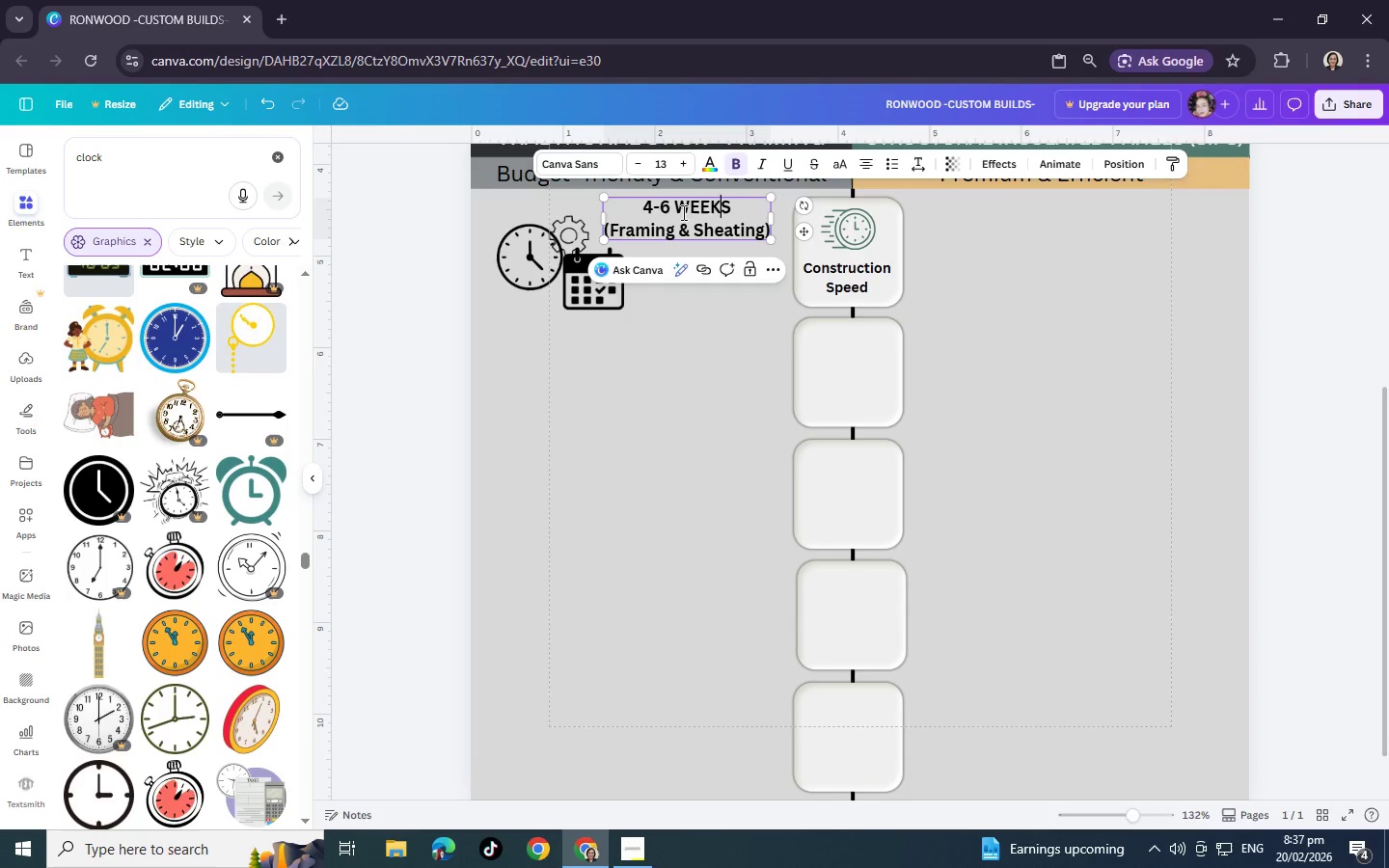 
left_click_drag(start_coordinate=[730, 207], to_coordinate=[640, 208])
 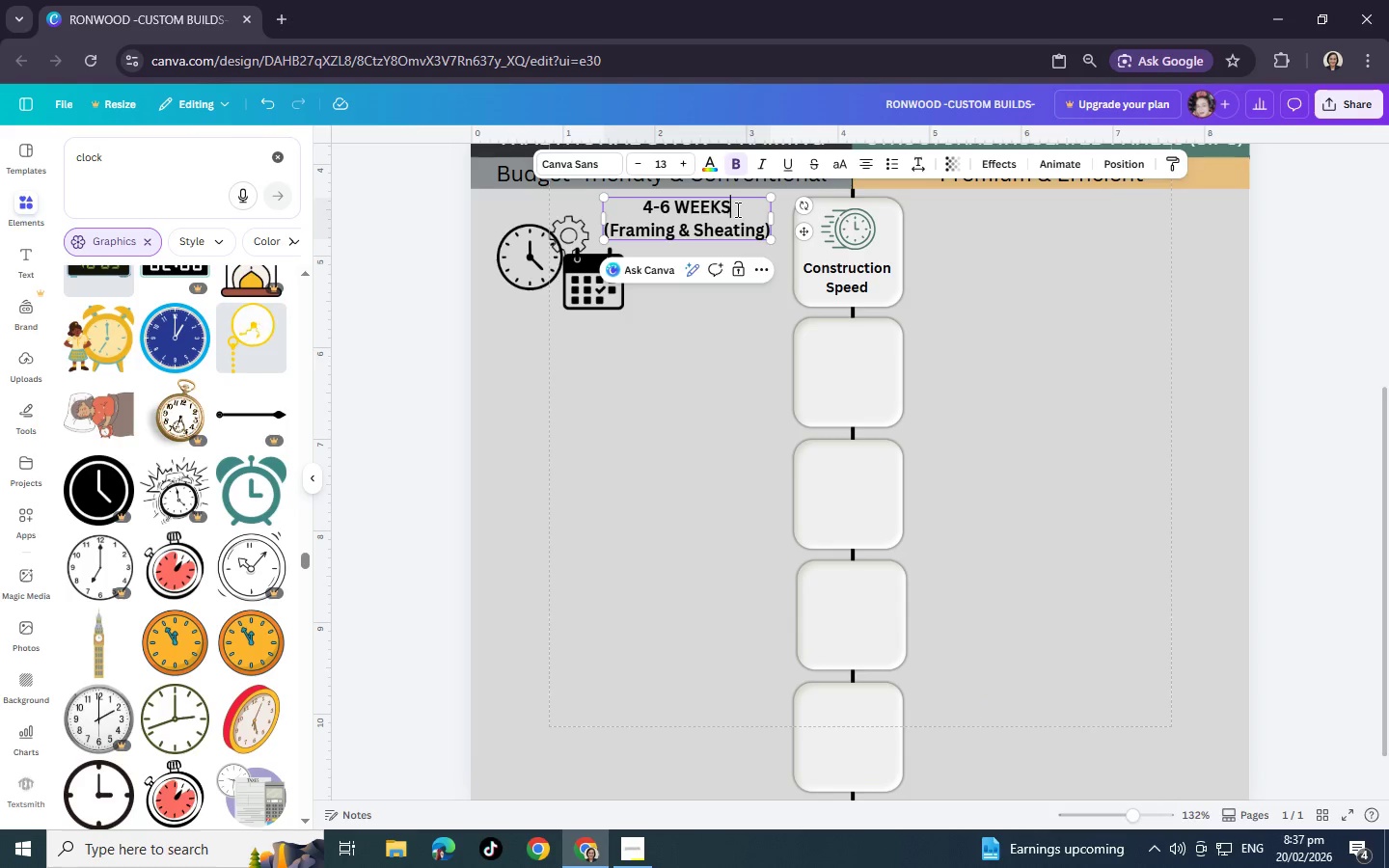 
left_click([736, 209])
 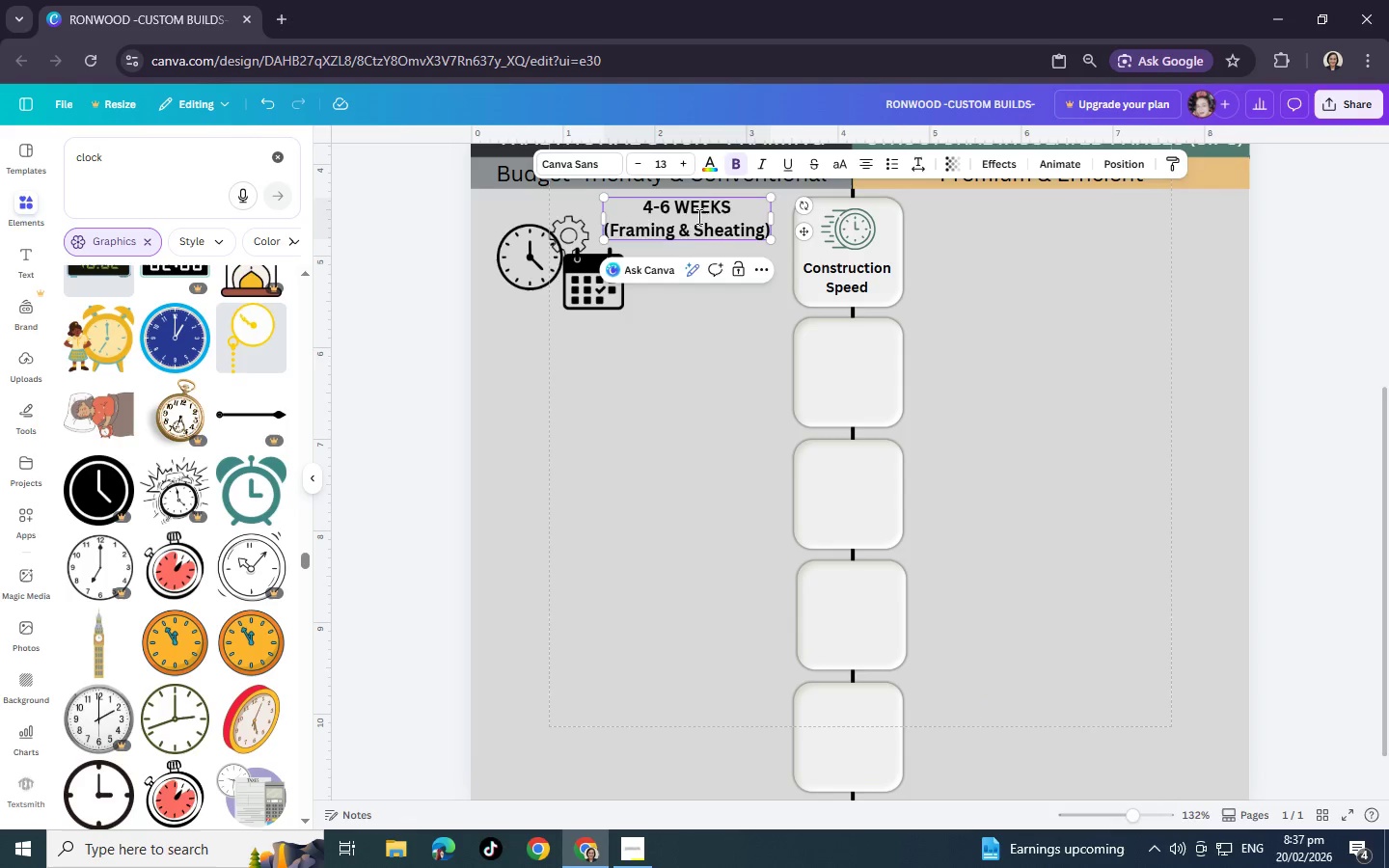 
left_click_drag(start_coordinate=[736, 209], to_coordinate=[646, 209])
 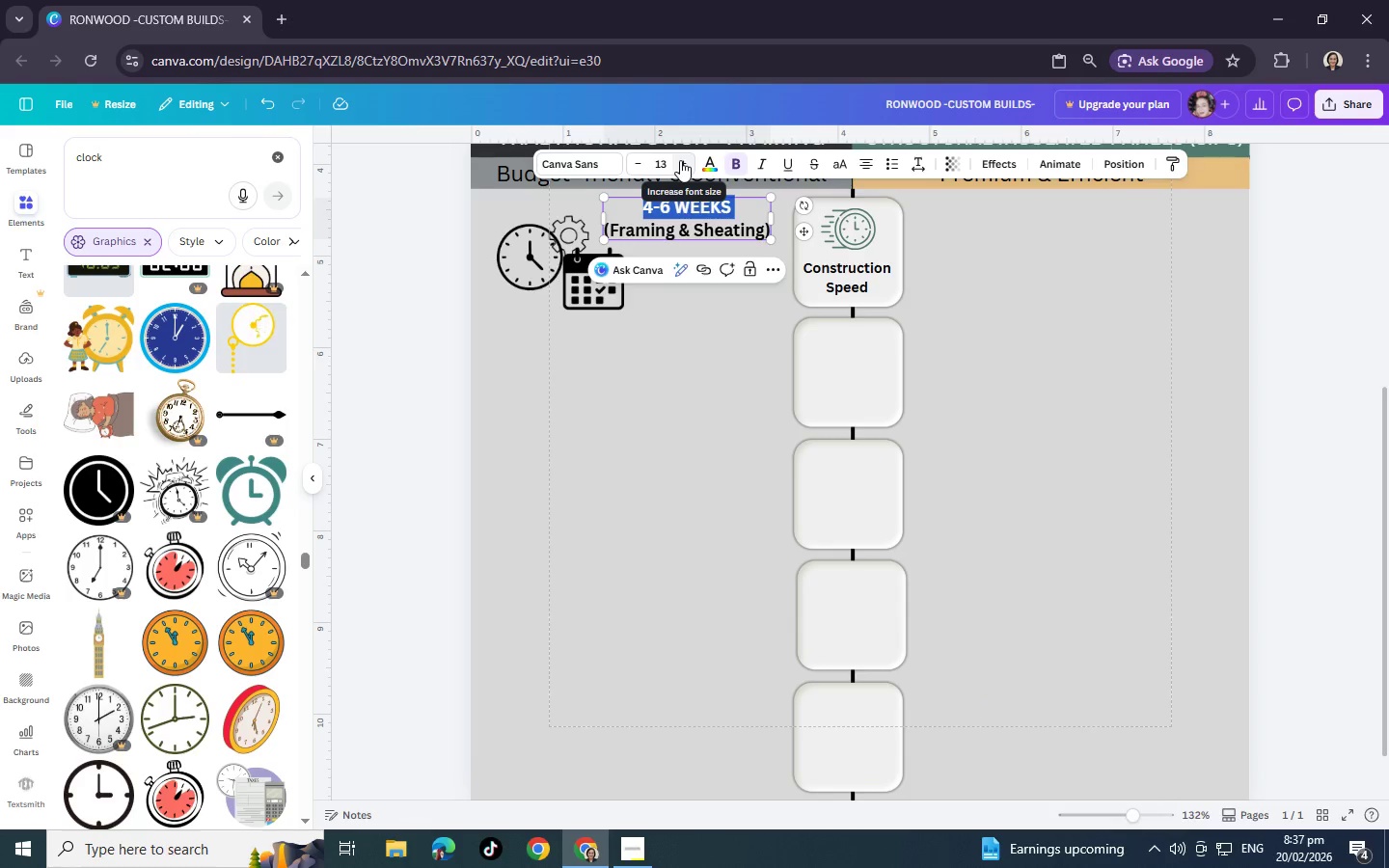 
left_click([680, 160])
 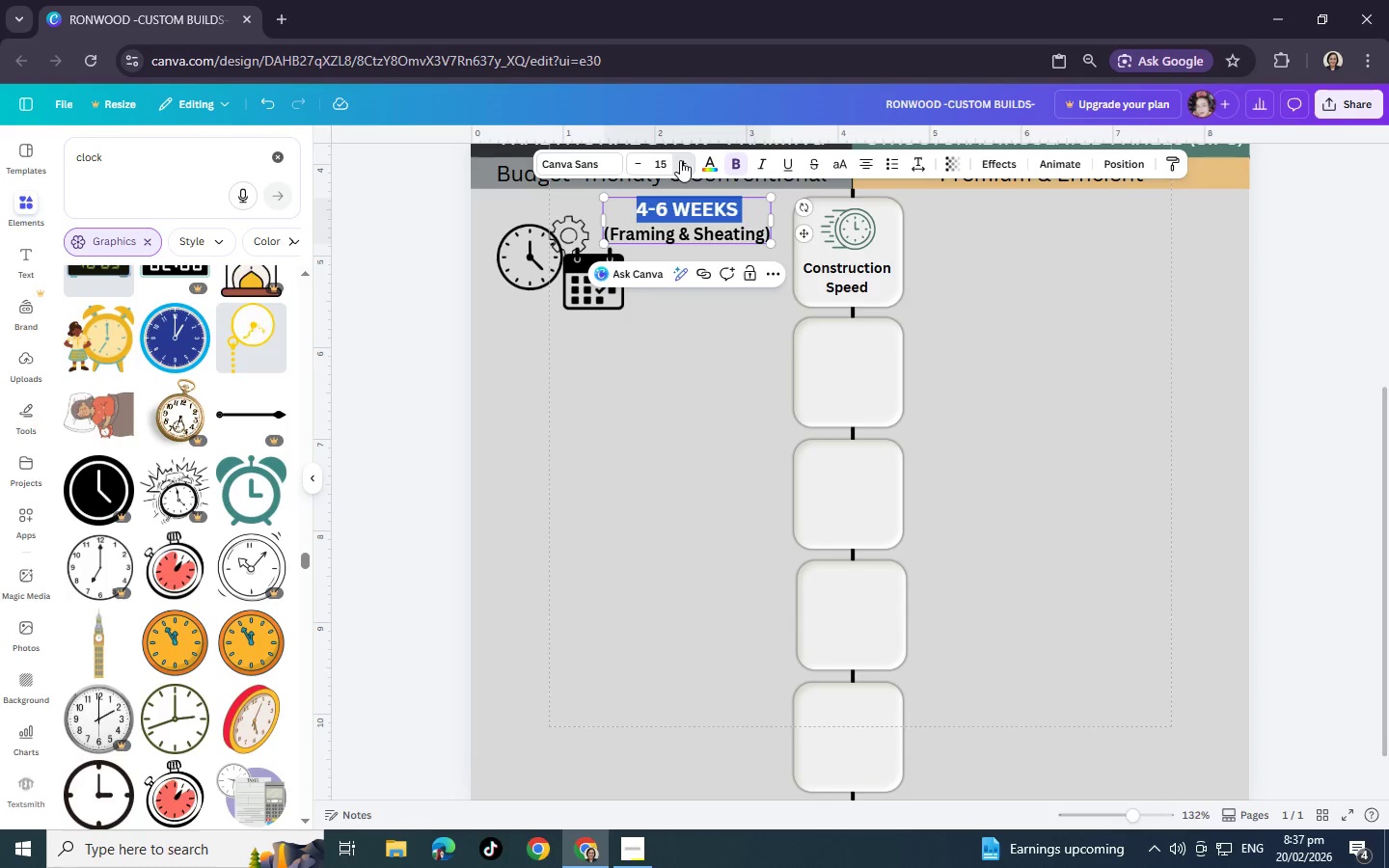 
double_click([680, 160])
 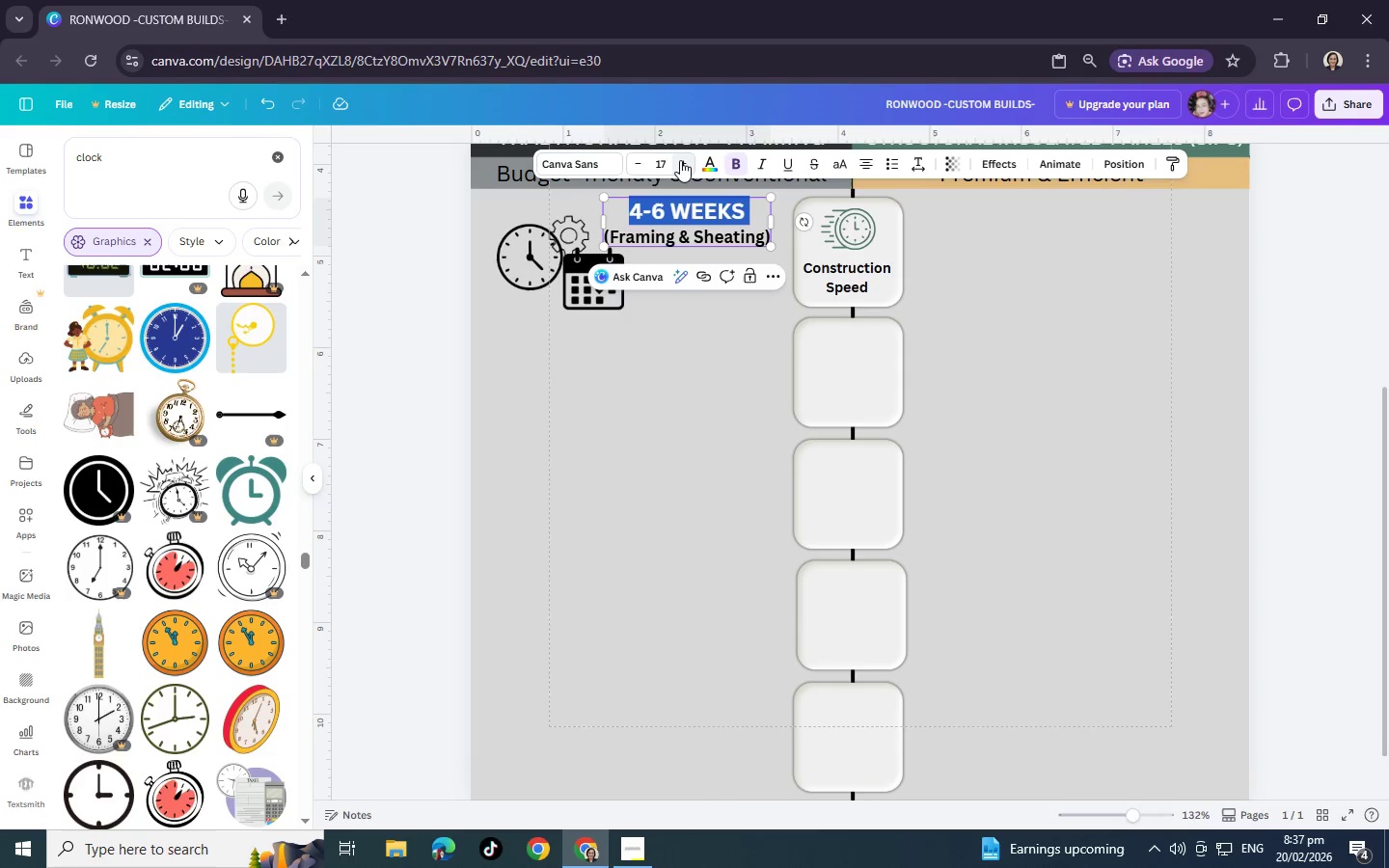 
triple_click([680, 160])
 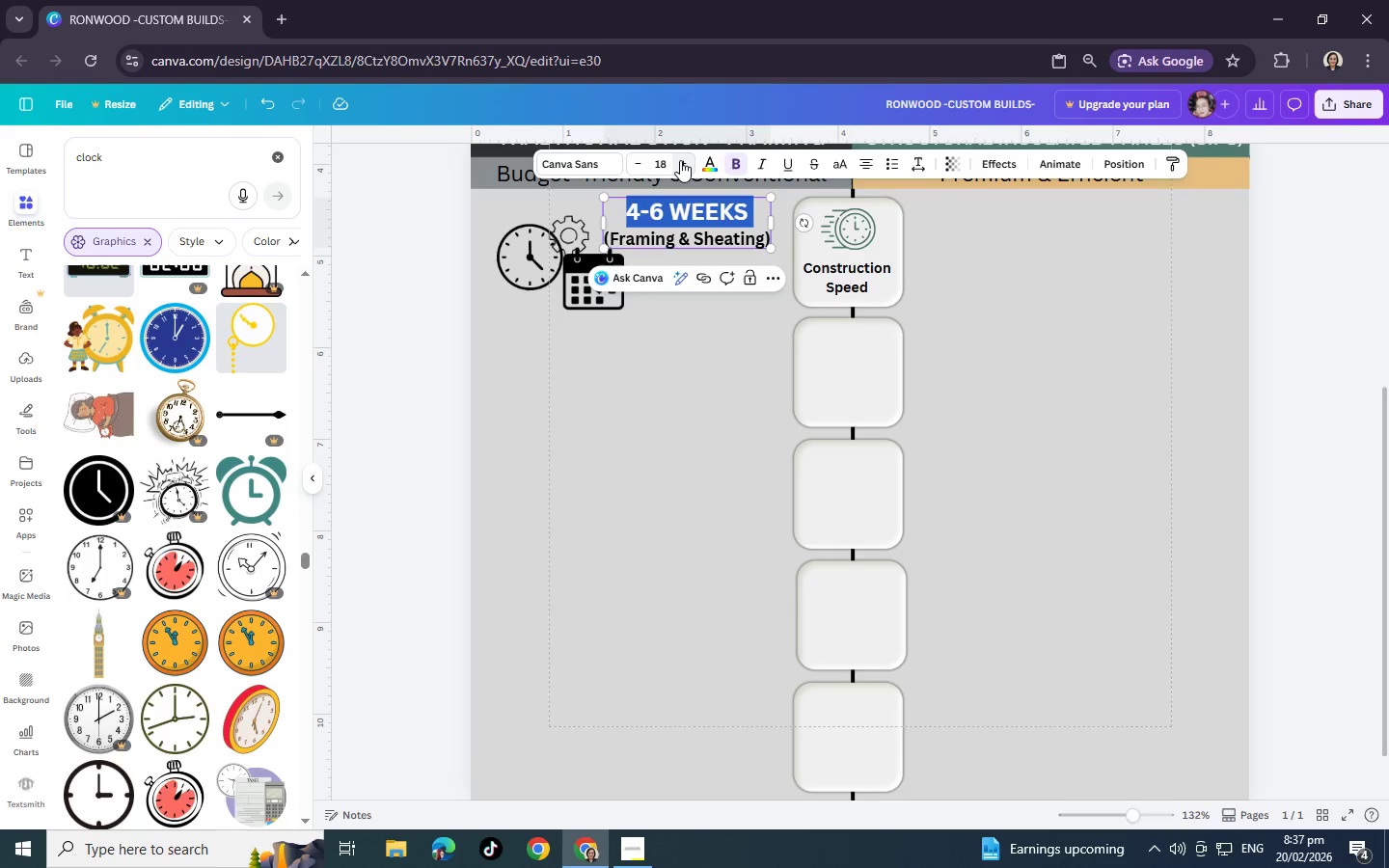 
triple_click([680, 160])
 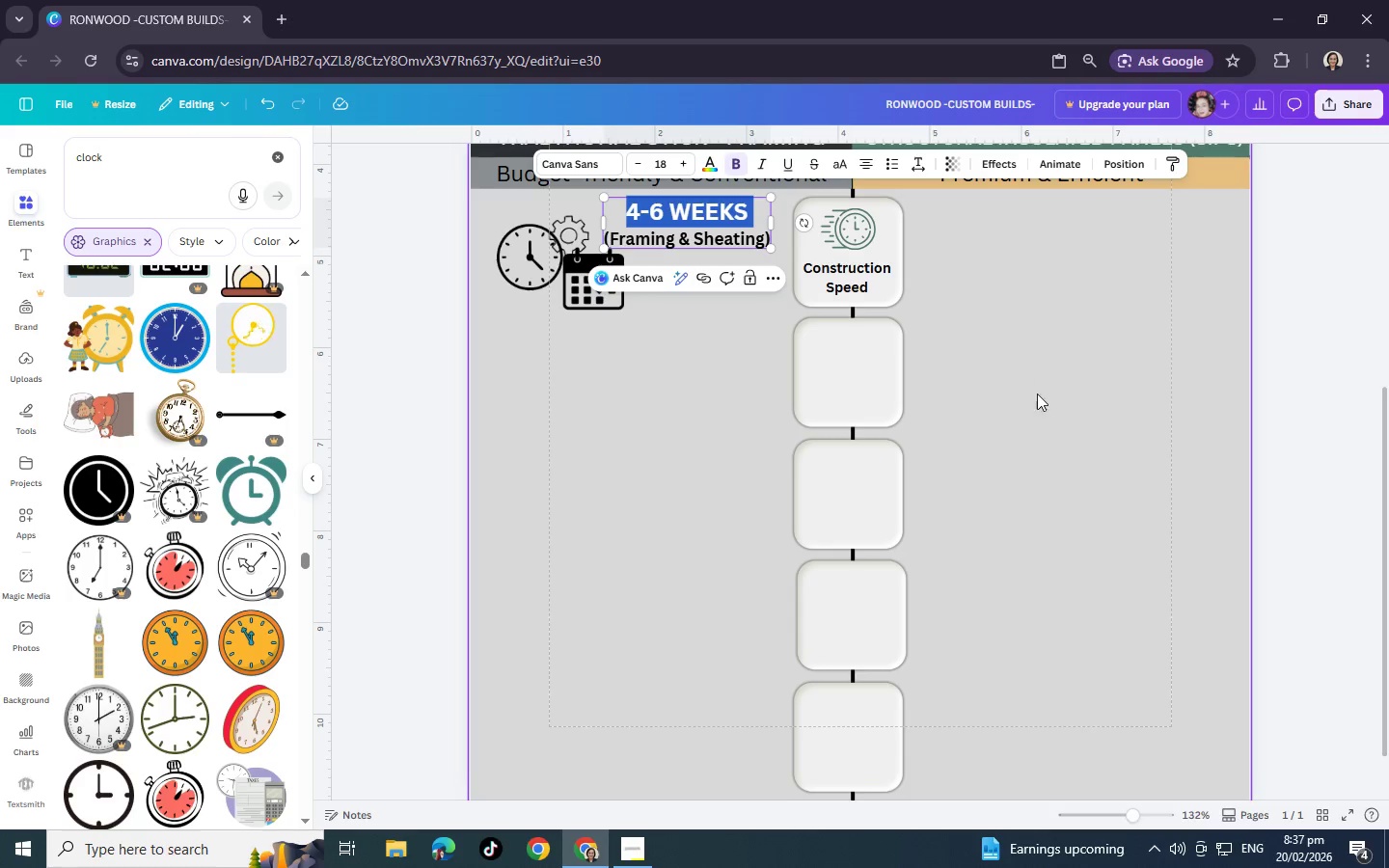 
left_click([1061, 404])
 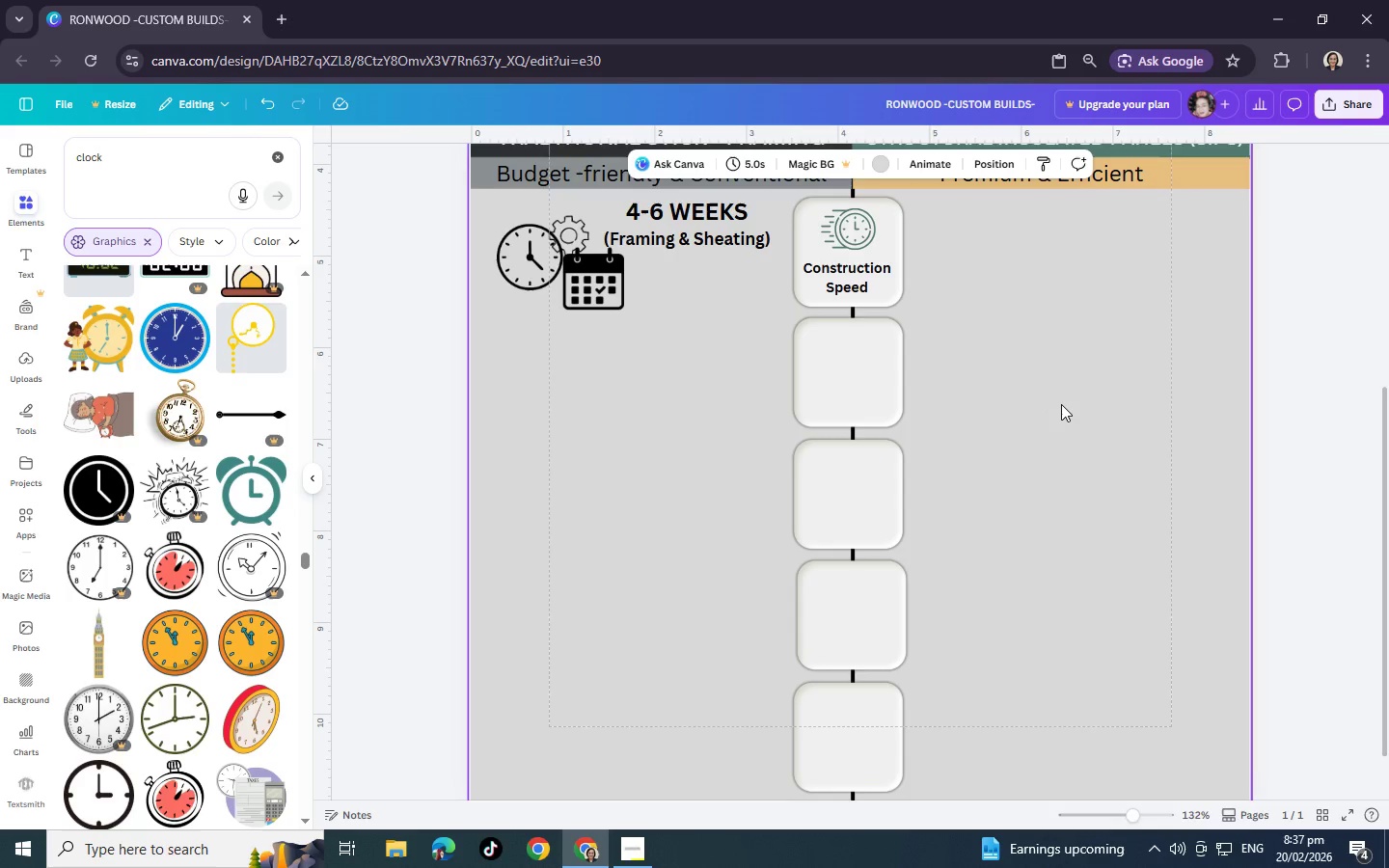 
left_click([603, 295])
 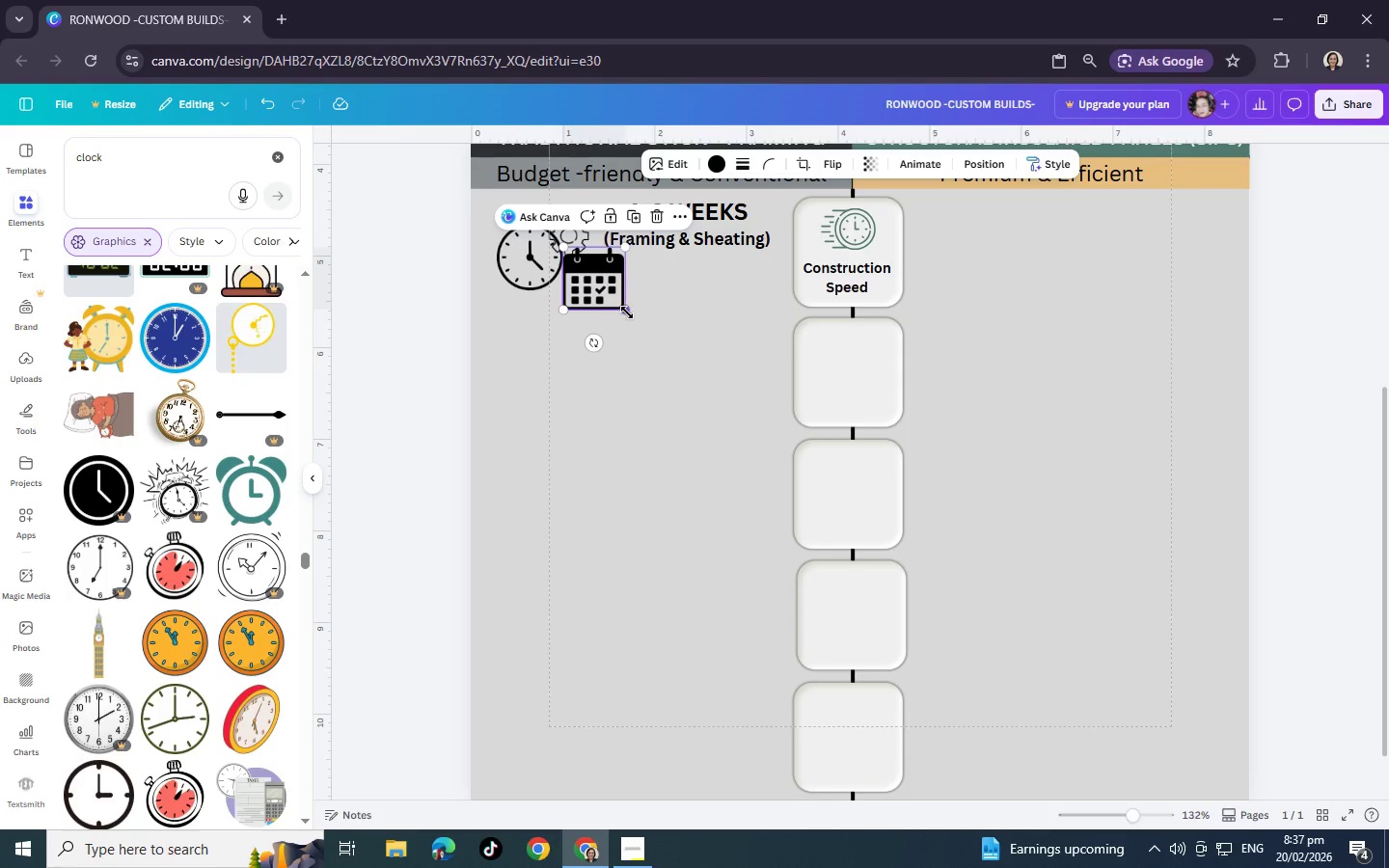 
left_click_drag(start_coordinate=[627, 312], to_coordinate=[621, 305])
 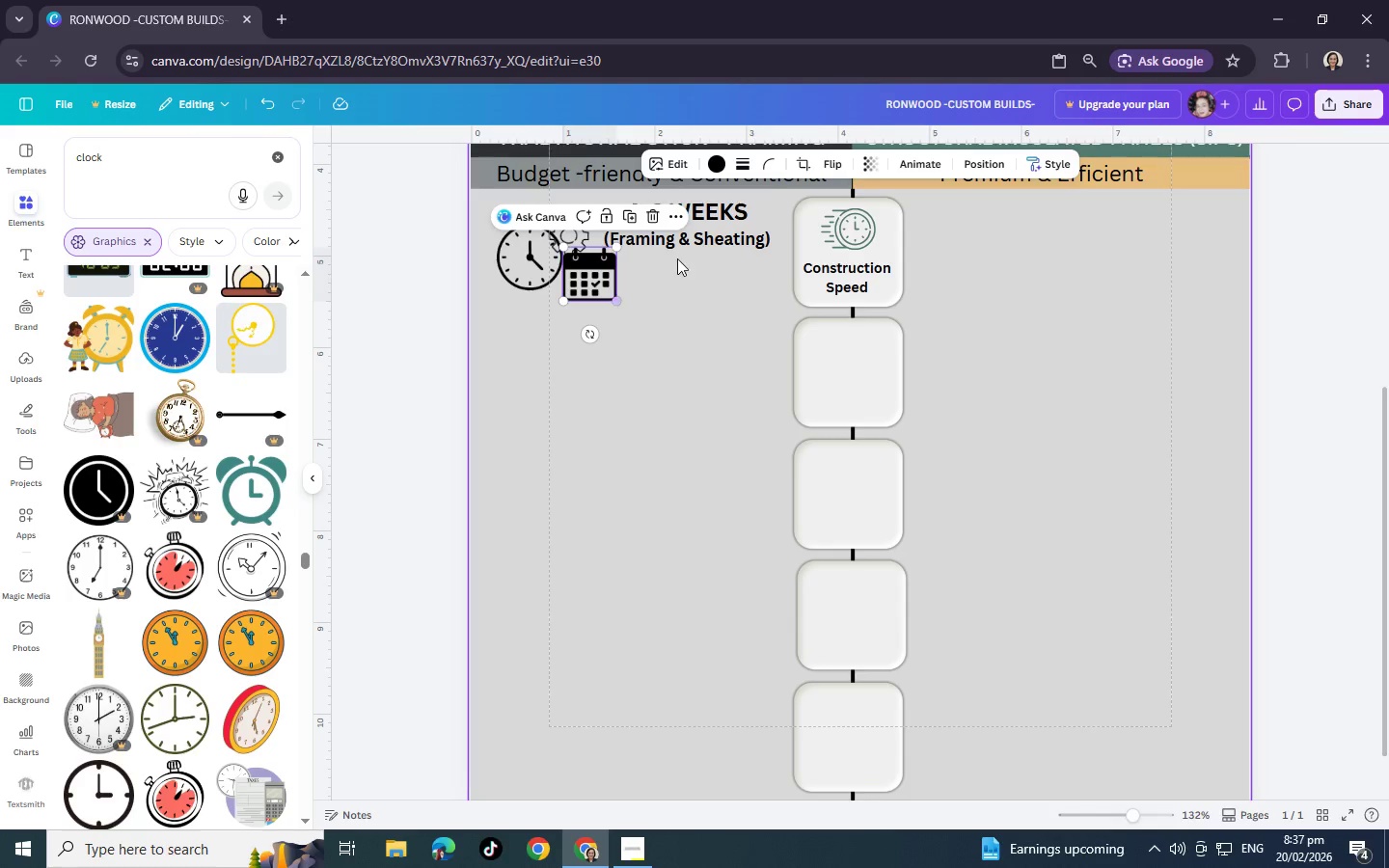 
left_click_drag(start_coordinate=[686, 244], to_coordinate=[705, 285])
 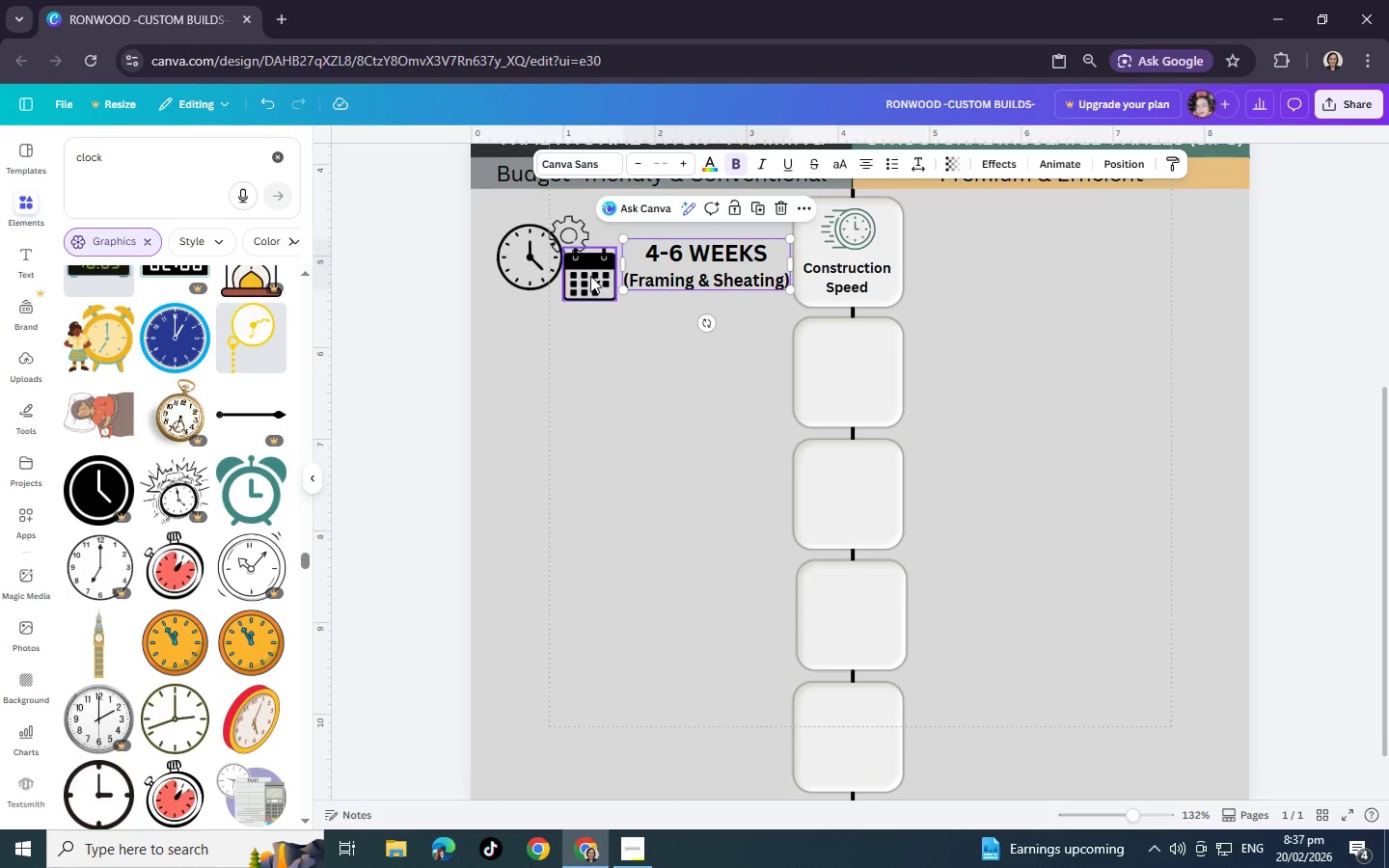 
left_click([590, 276])
 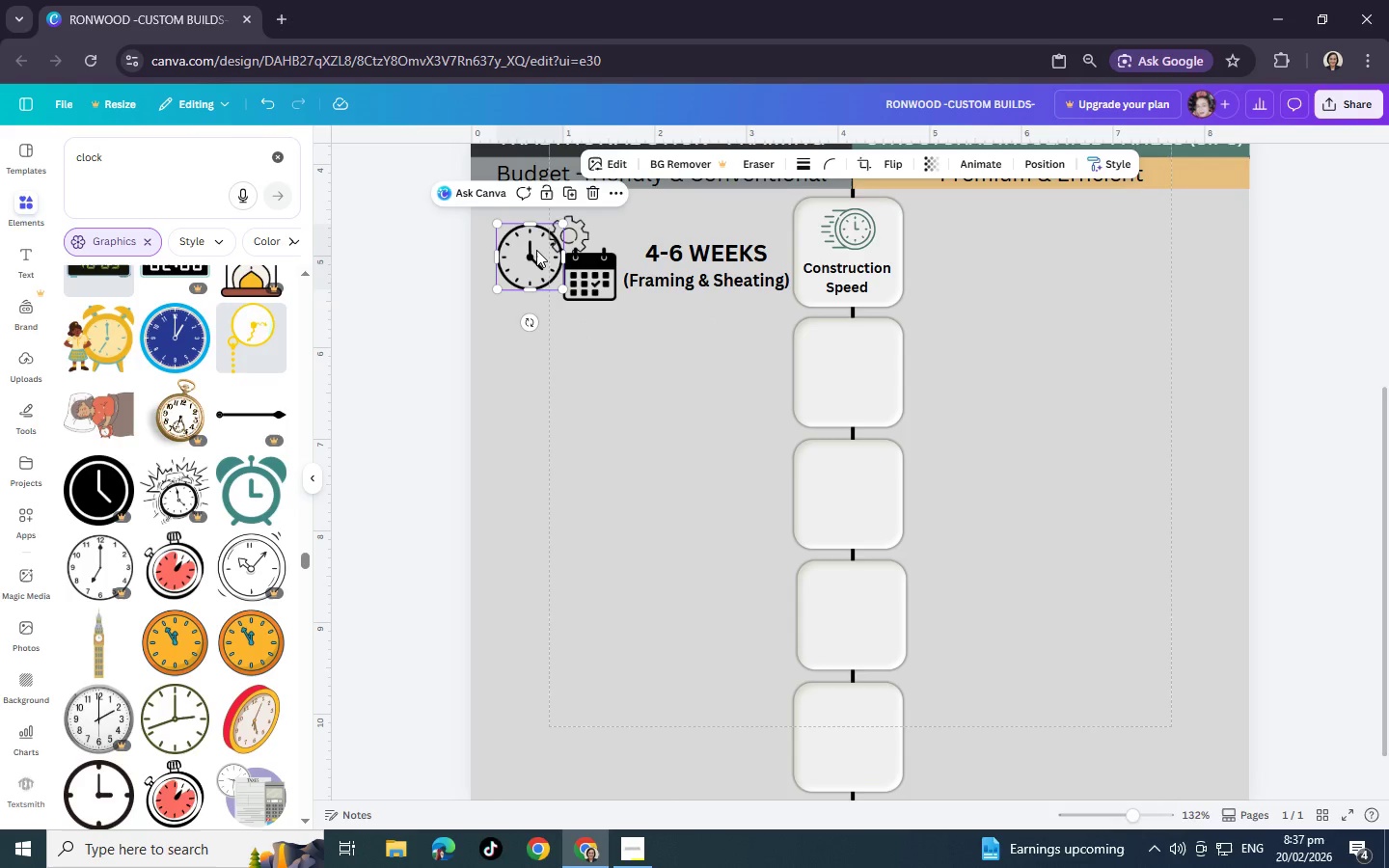 
left_click([536, 250])
 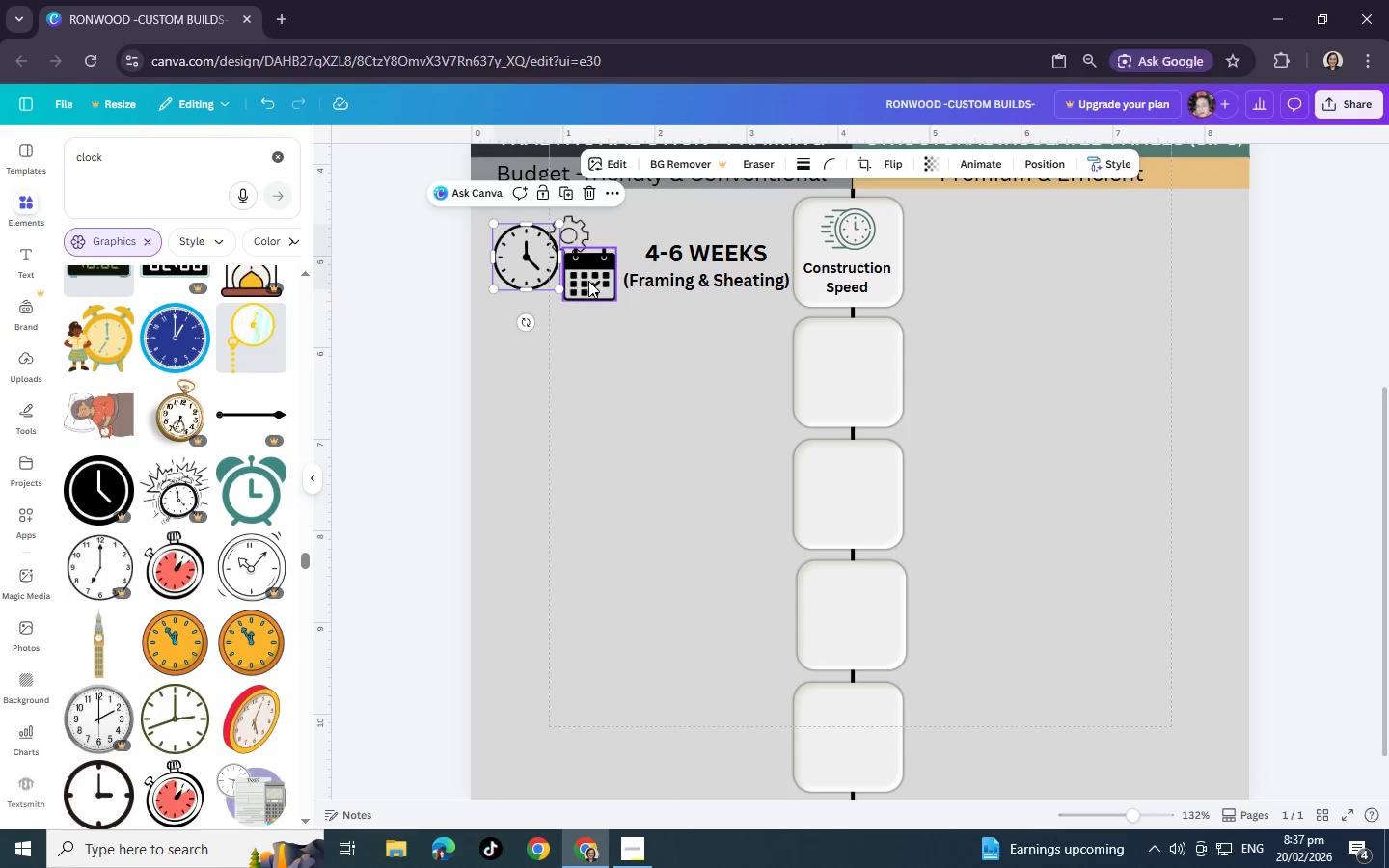 
left_click_drag(start_coordinate=[588, 284], to_coordinate=[581, 285])
 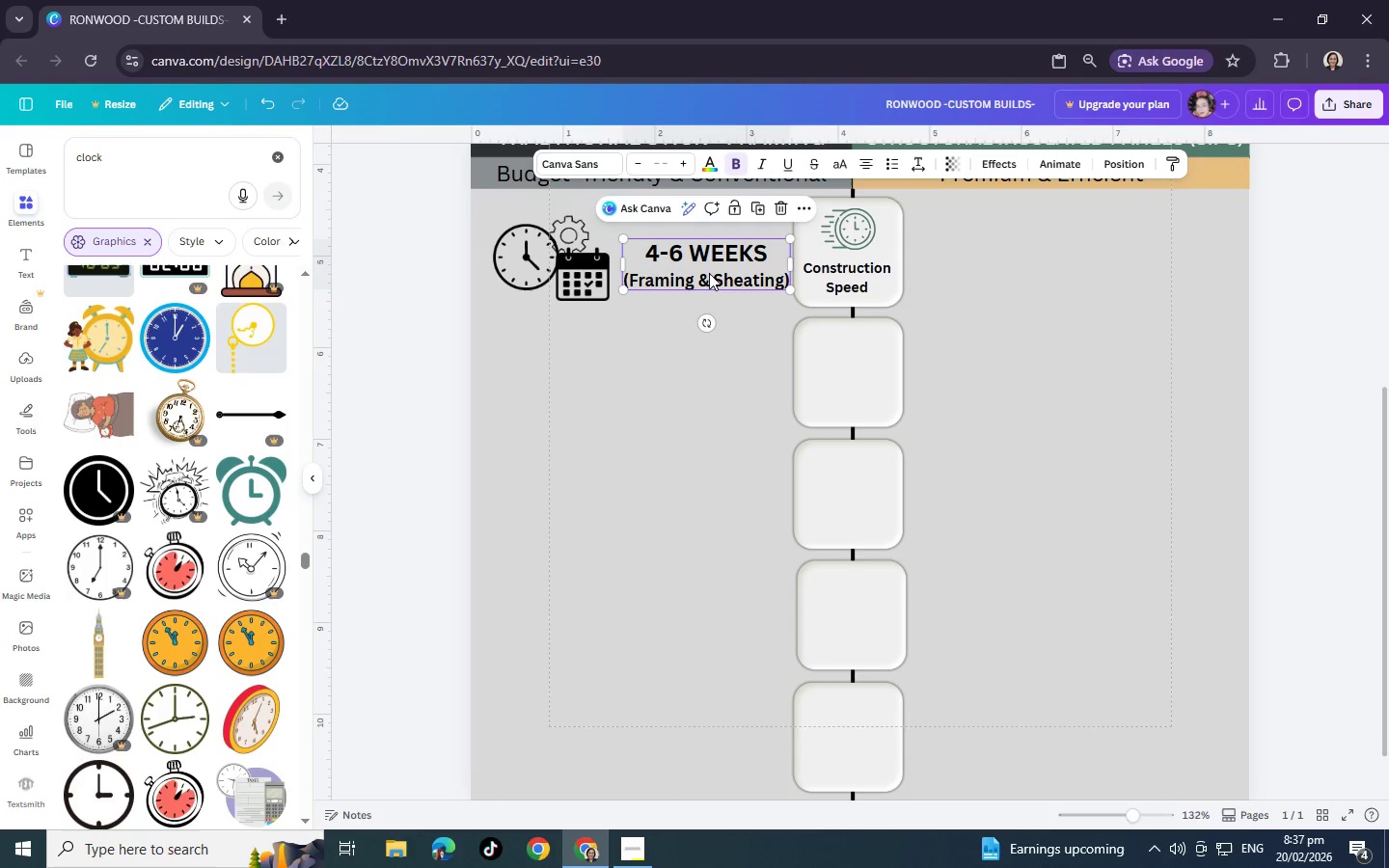 
left_click_drag(start_coordinate=[709, 273], to_coordinate=[701, 273])
 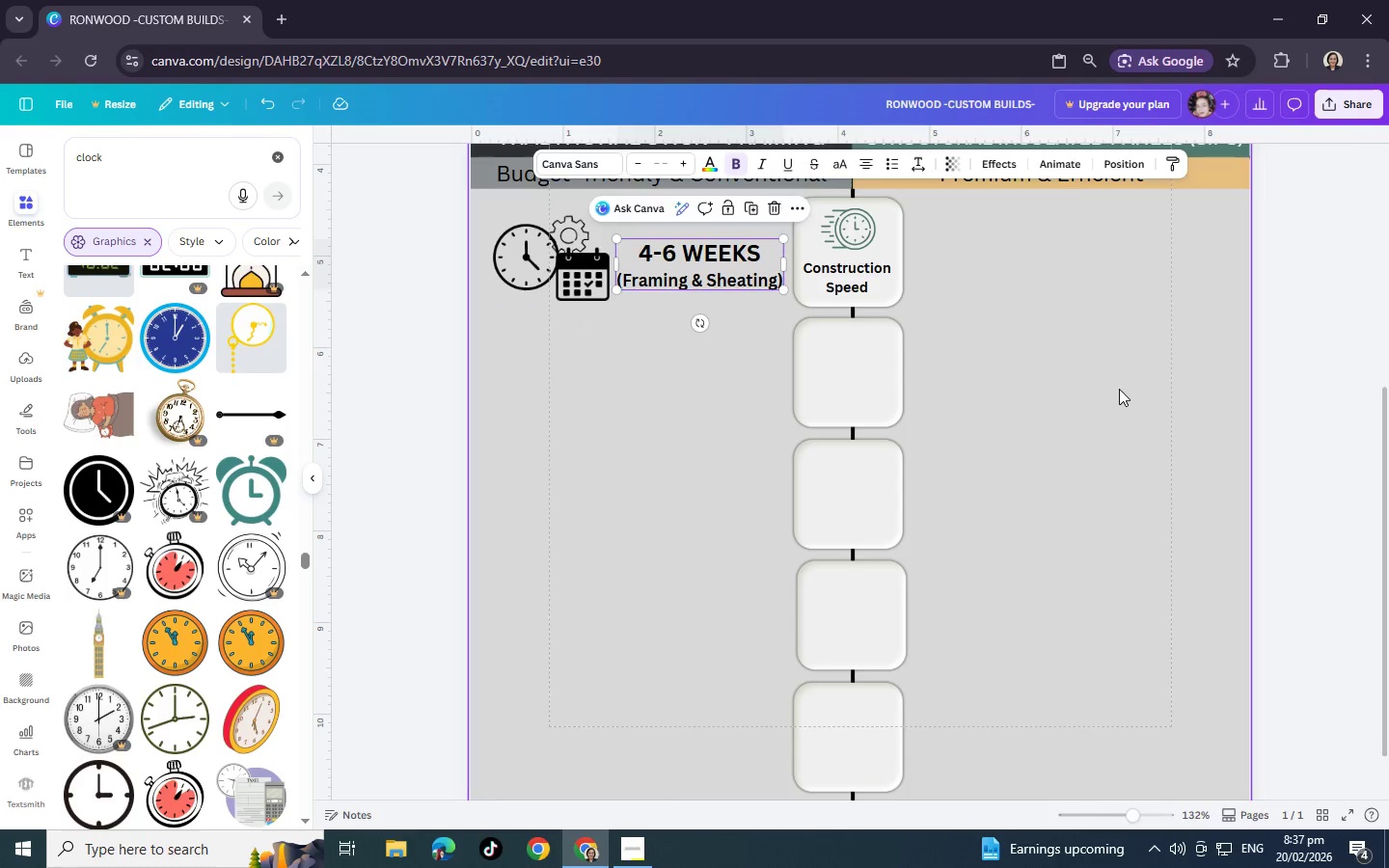 
left_click([1119, 389])
 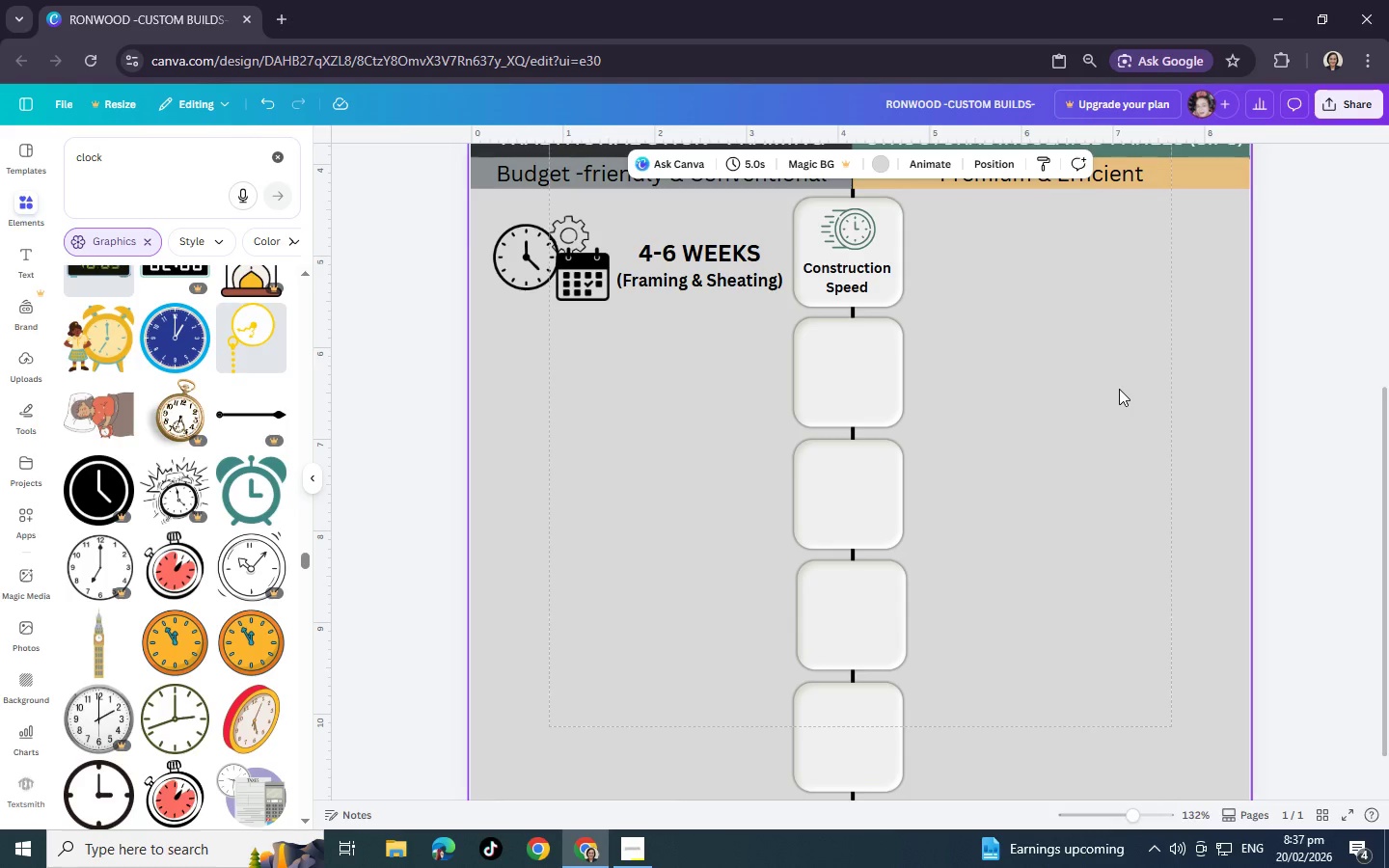 
wait(5.47)
 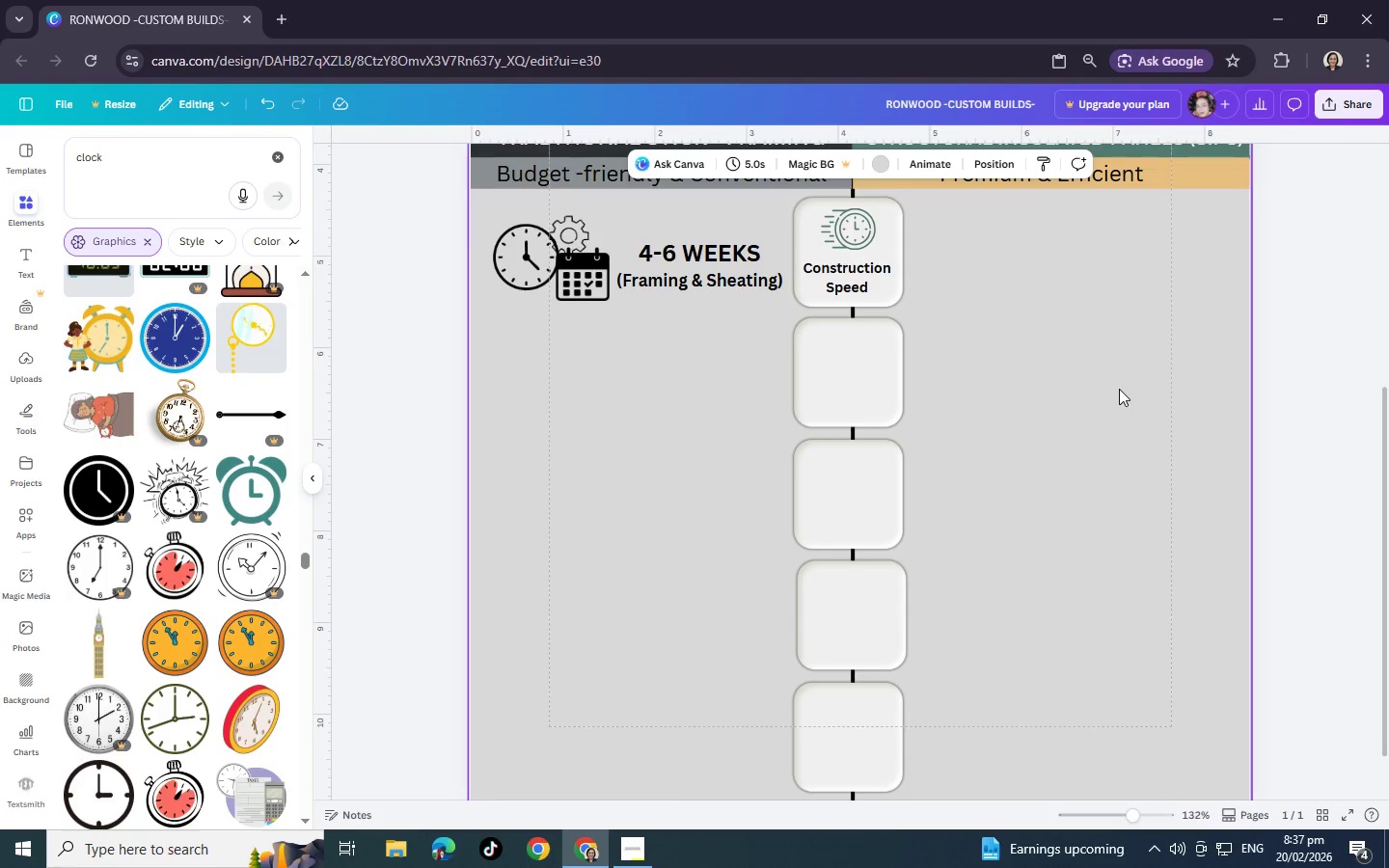 
scroll: coordinate [268, 486], scroll_direction: down, amount: 4.0
 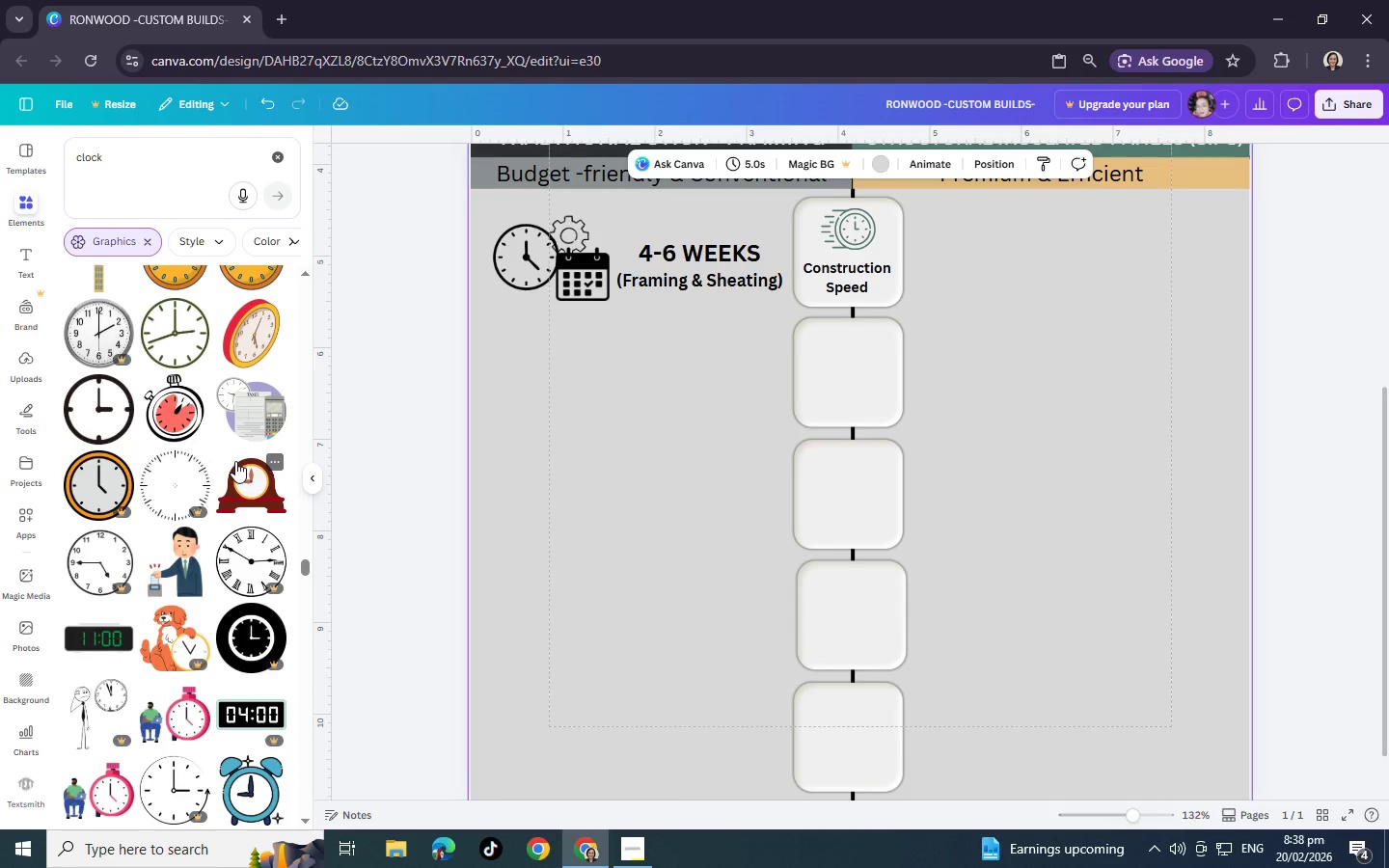 
wait(8.79)
 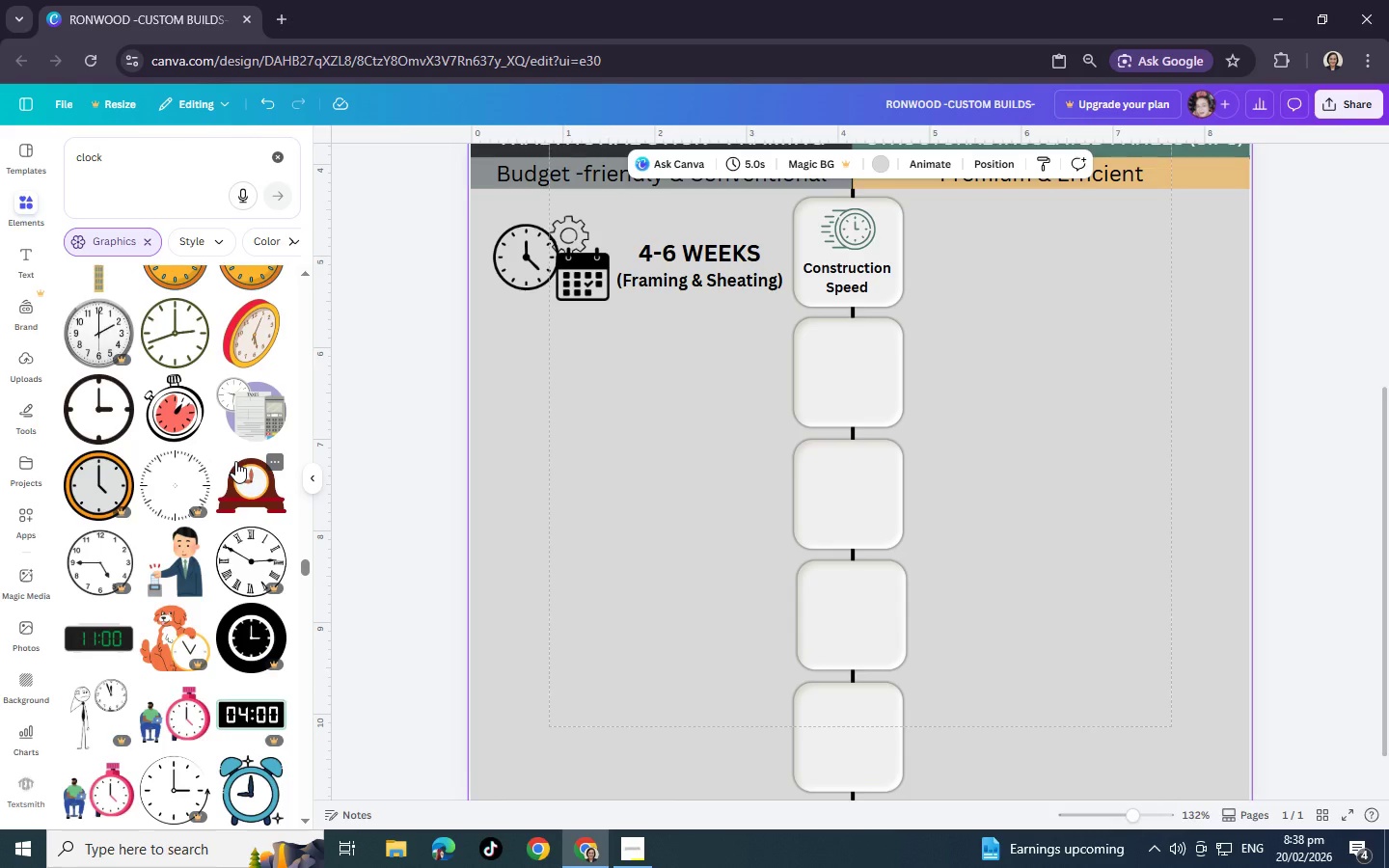 
scroll: coordinate [160, 670], scroll_direction: down, amount: 19.0
 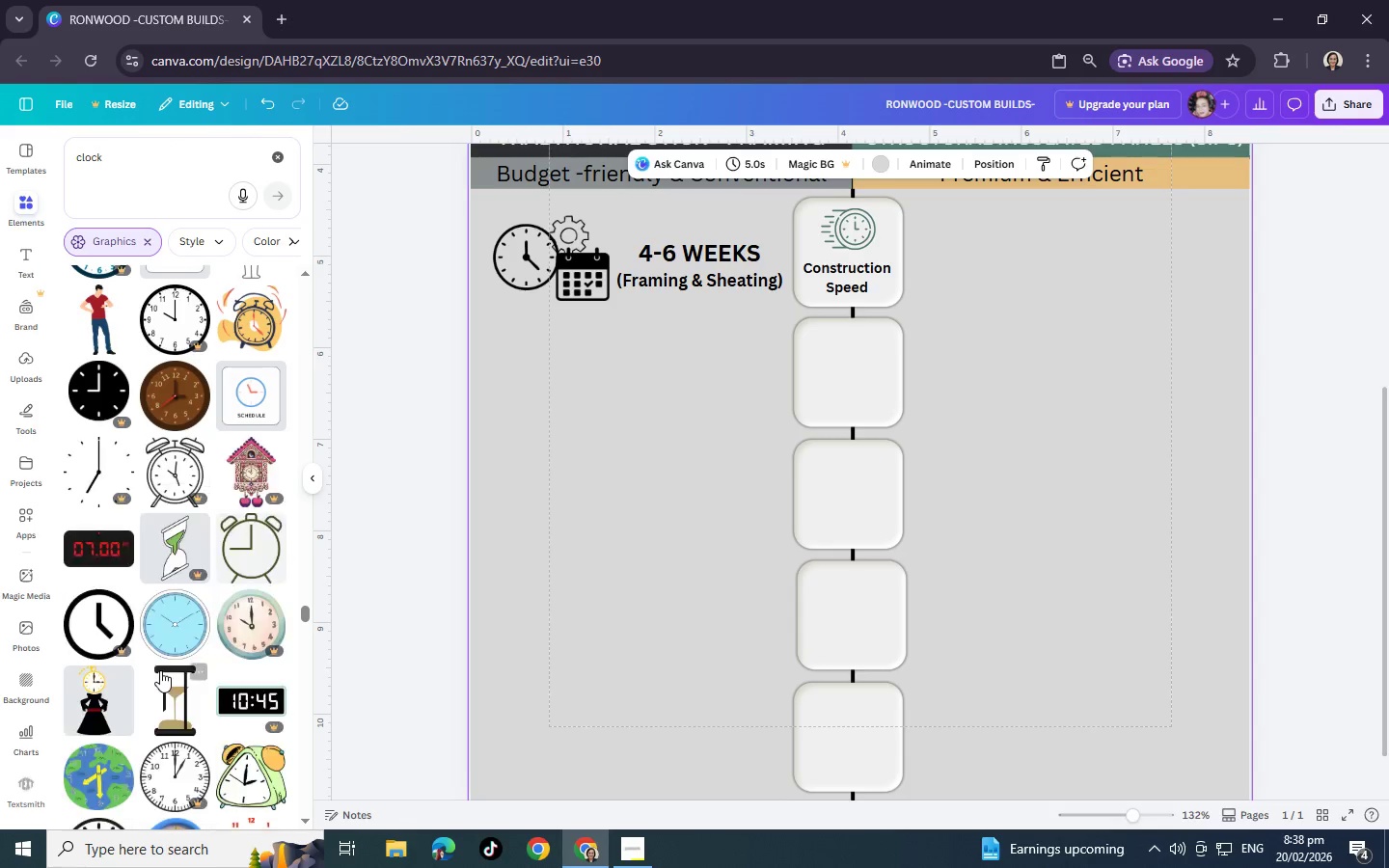 
scroll: coordinate [160, 665], scroll_direction: down, amount: 14.0
 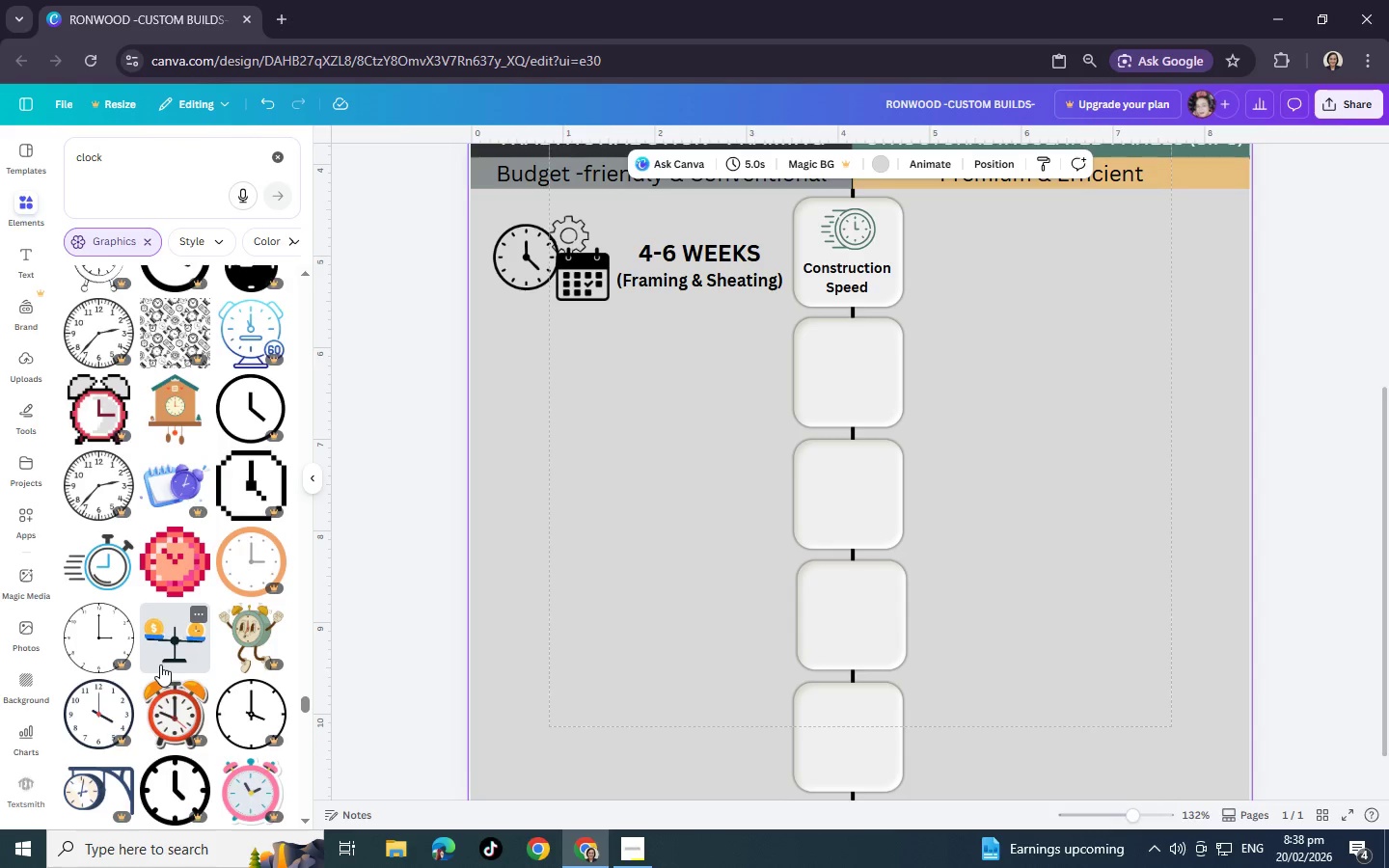 
scroll: coordinate [160, 664], scroll_direction: down, amount: 15.0
 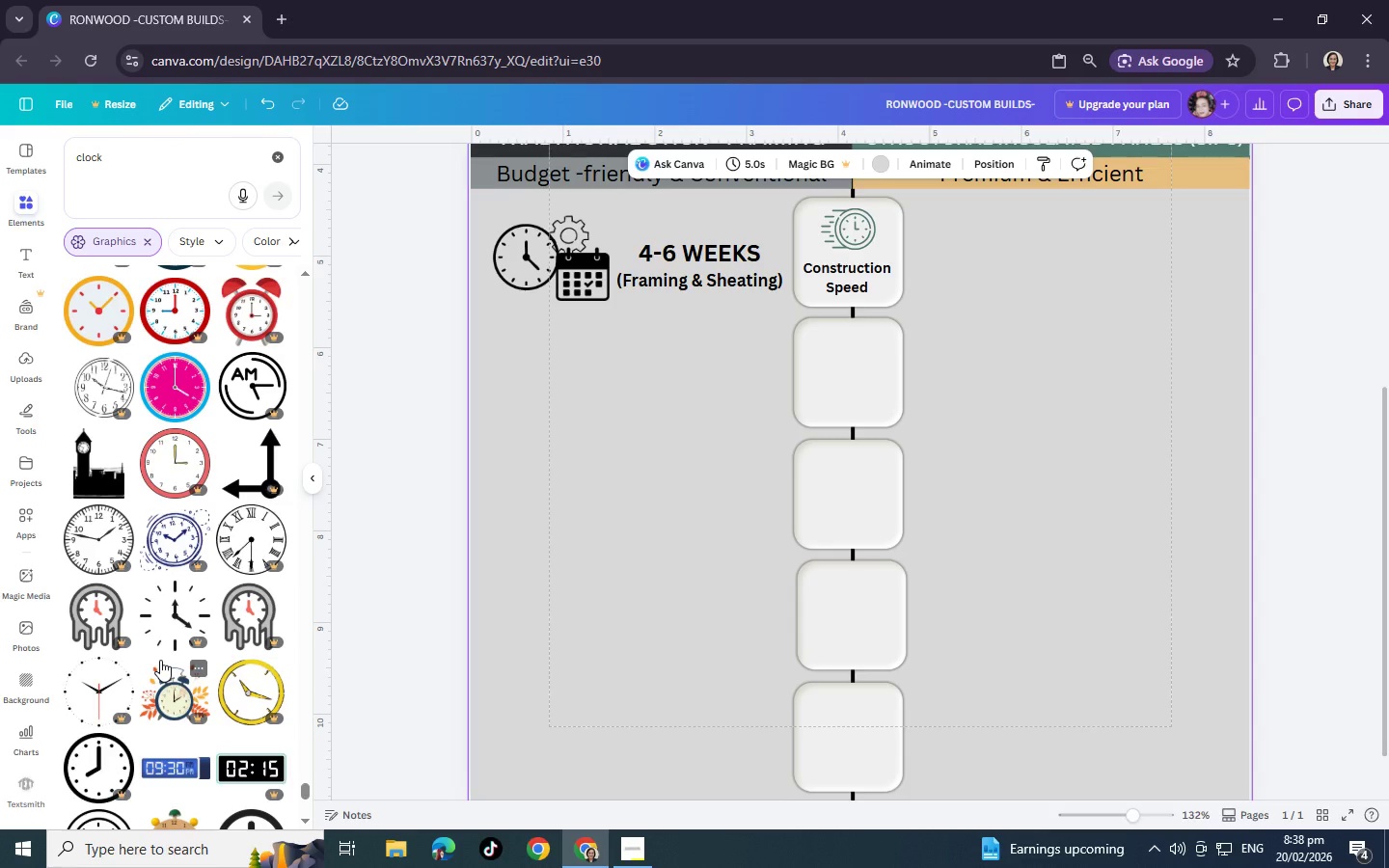 
scroll: coordinate [160, 660], scroll_direction: up, amount: 2.0
 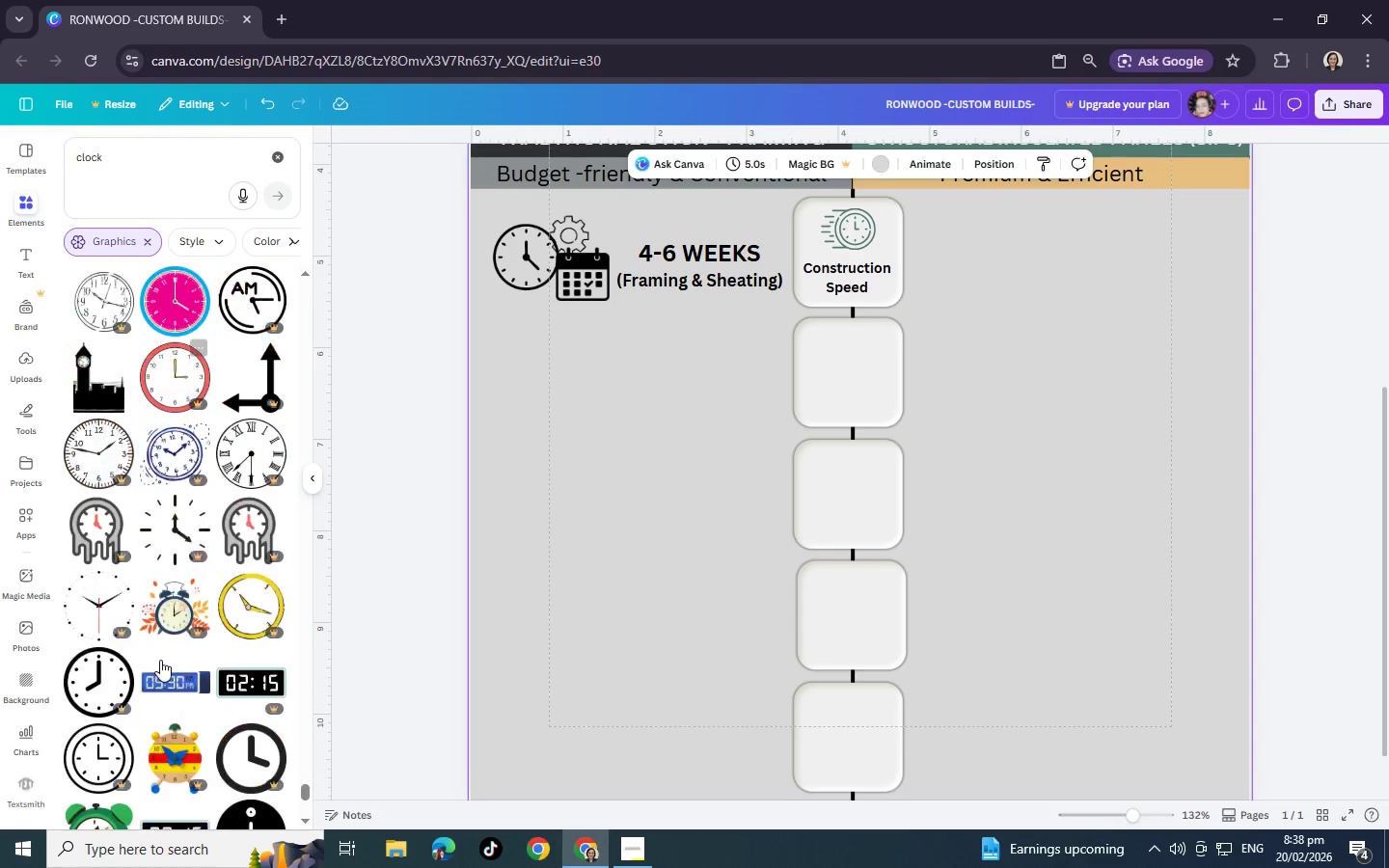 
scroll: coordinate [160, 655], scroll_direction: down, amount: 17.0
 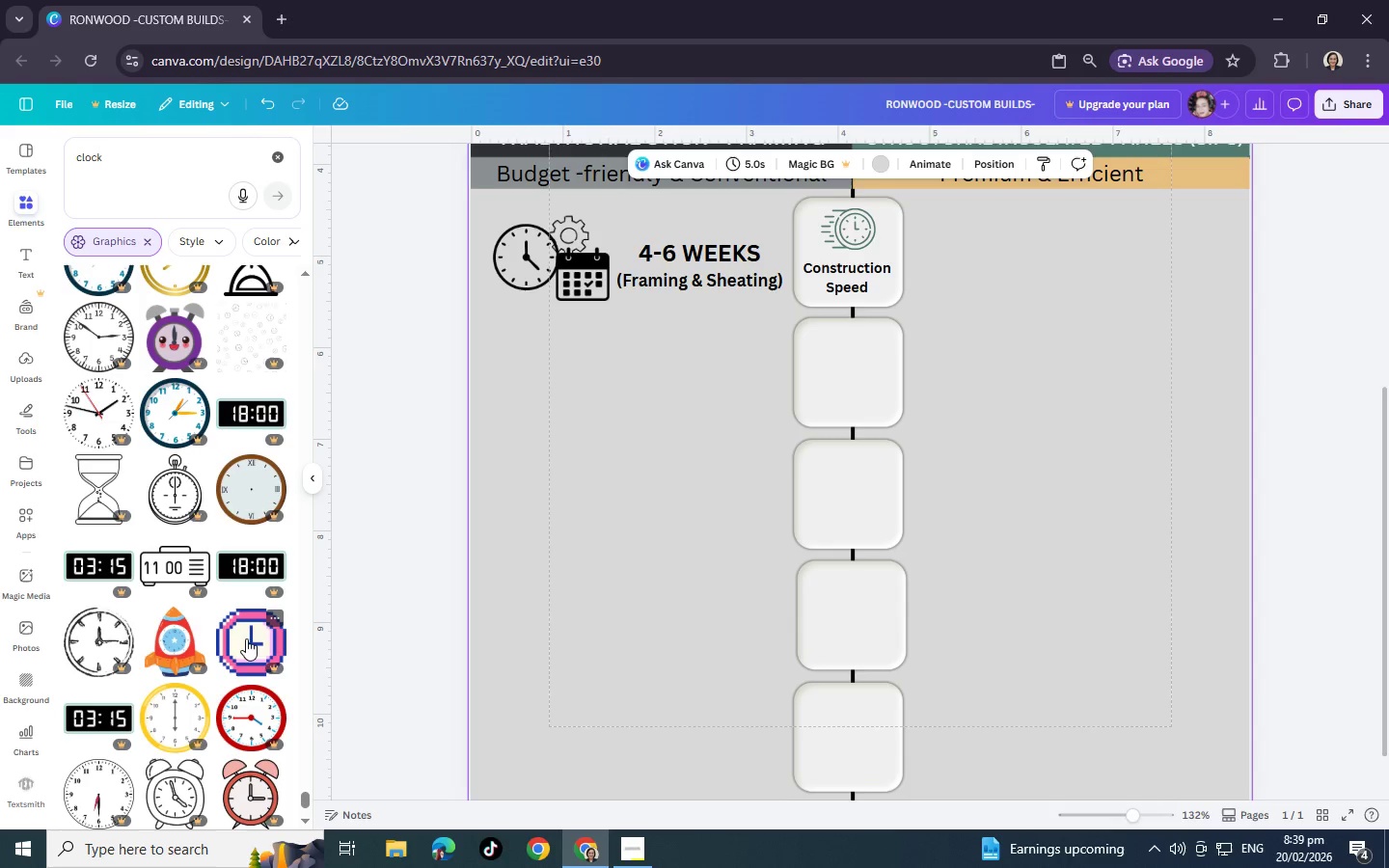 
scroll: coordinate [254, 624], scroll_direction: down, amount: 14.0
 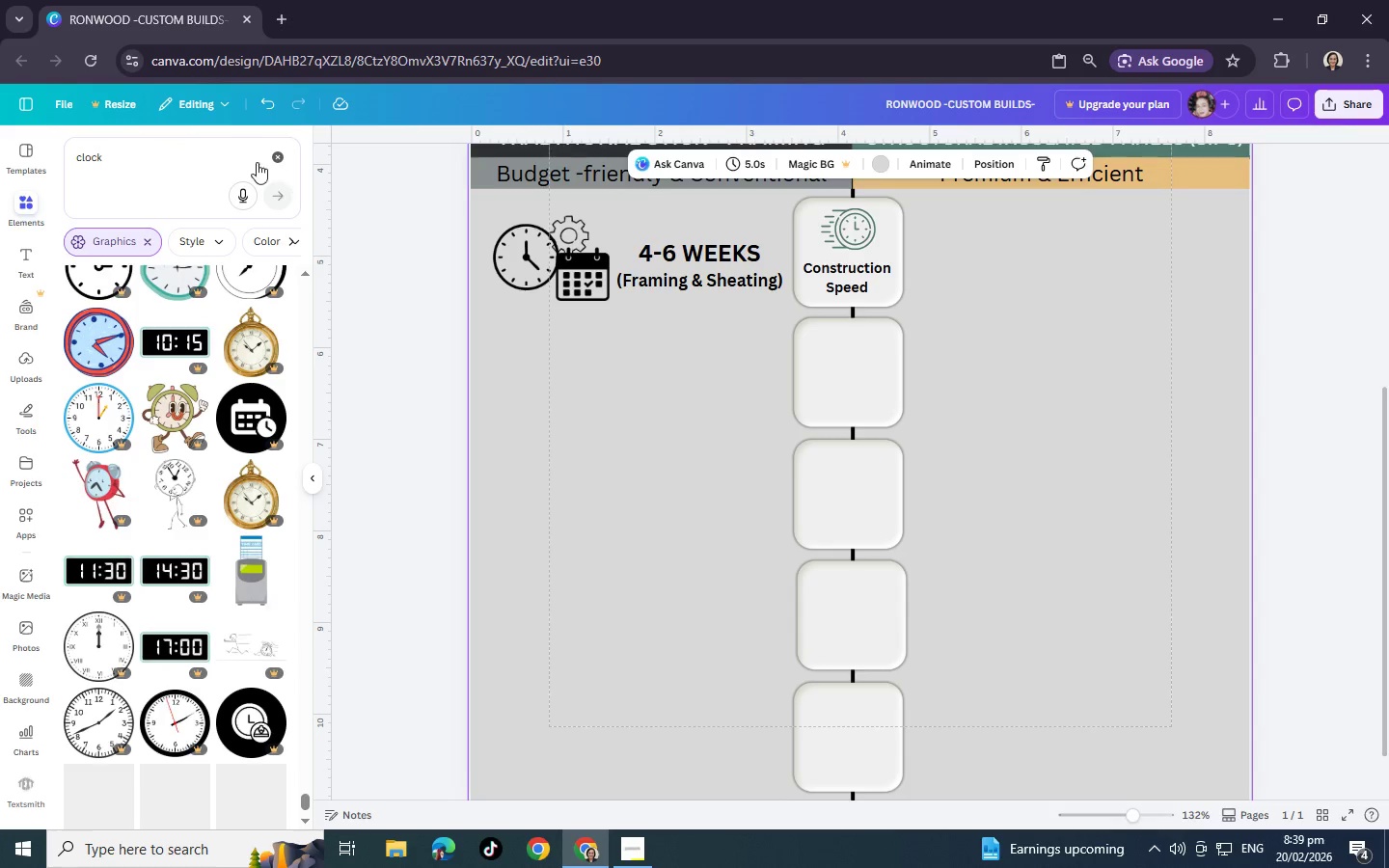 
left_click([143, 164])
 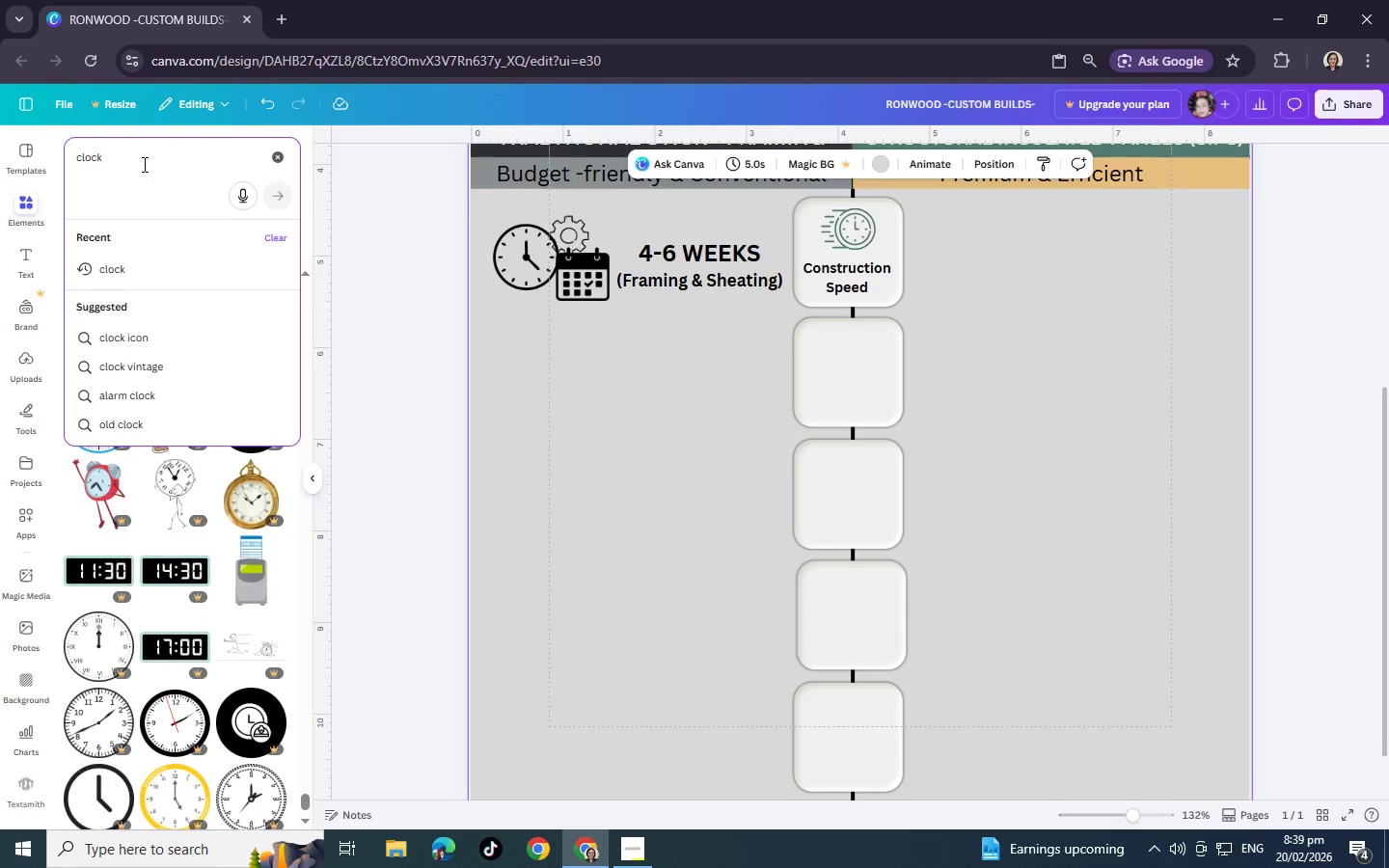 
key(Backspace)
key(Backspace)
key(Backspace)
key(Backspace)
type(fore)
key(Backspace)
key(Backspace)
key(Backspace)
key(Backspace)
key(Backspace)
key(Backspace)
key(Backspace)
key(Backspace)
type(dark green clock)
 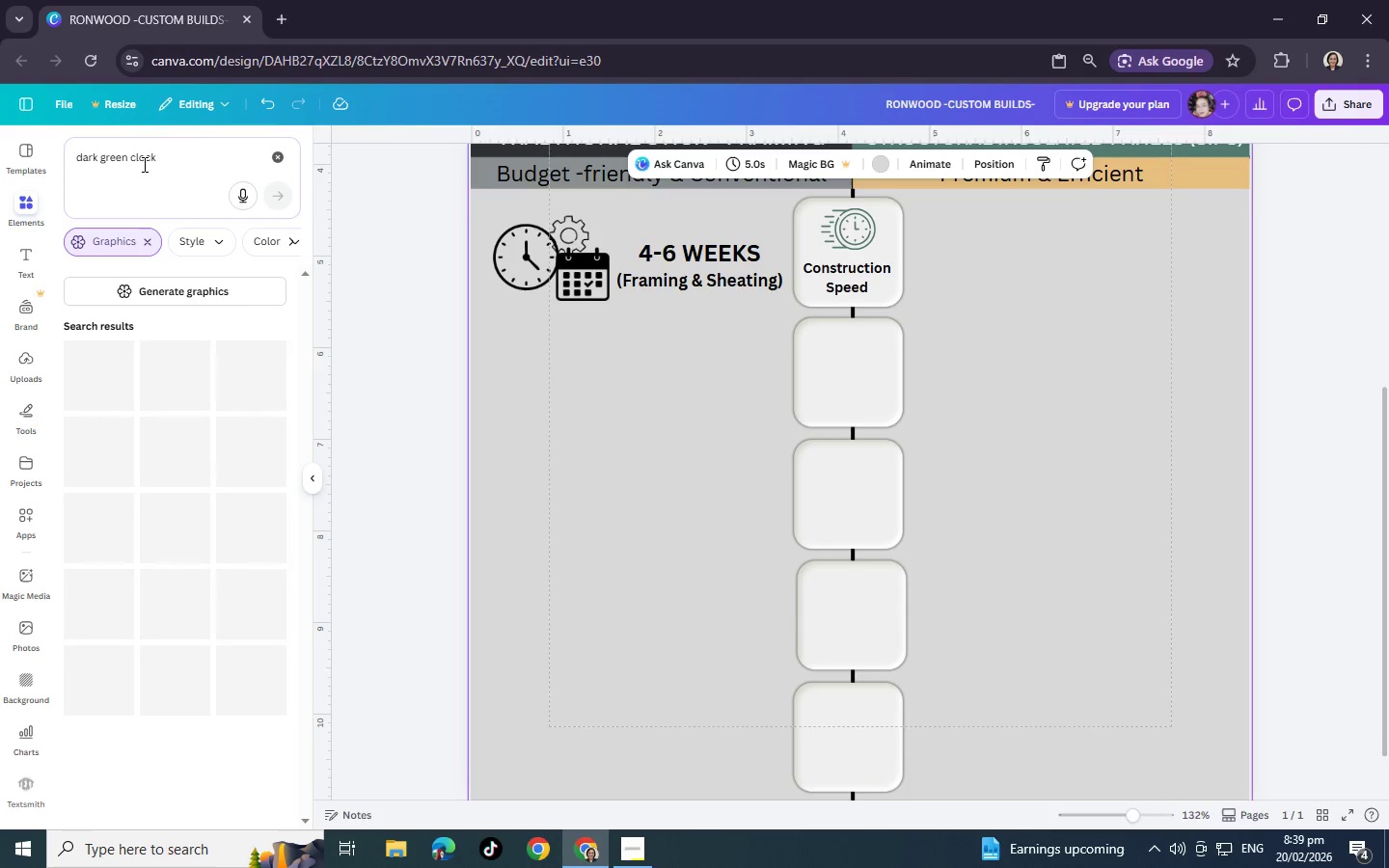 
key(Enter)
 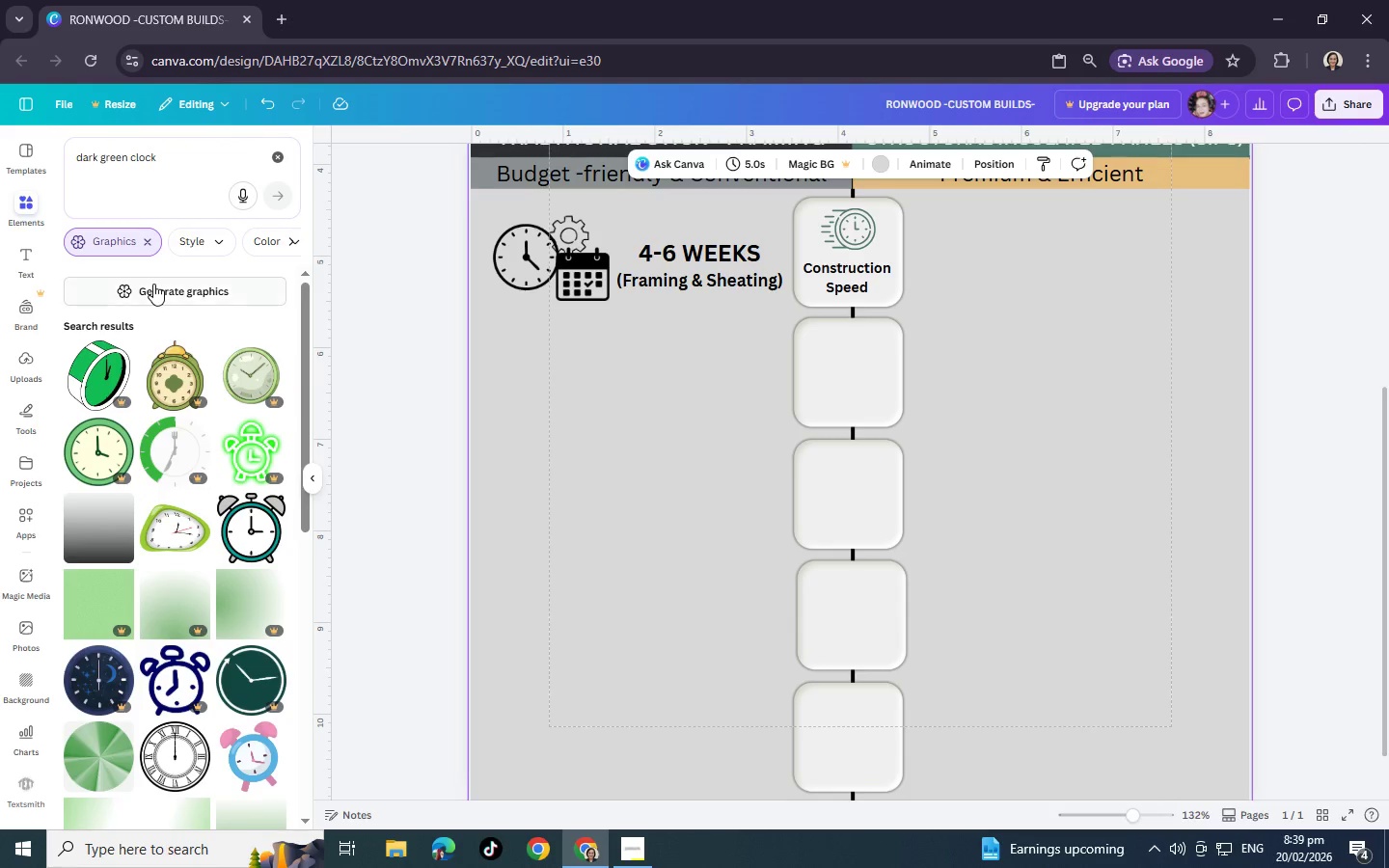 
scroll: coordinate [196, 522], scroll_direction: down, amount: 14.0
 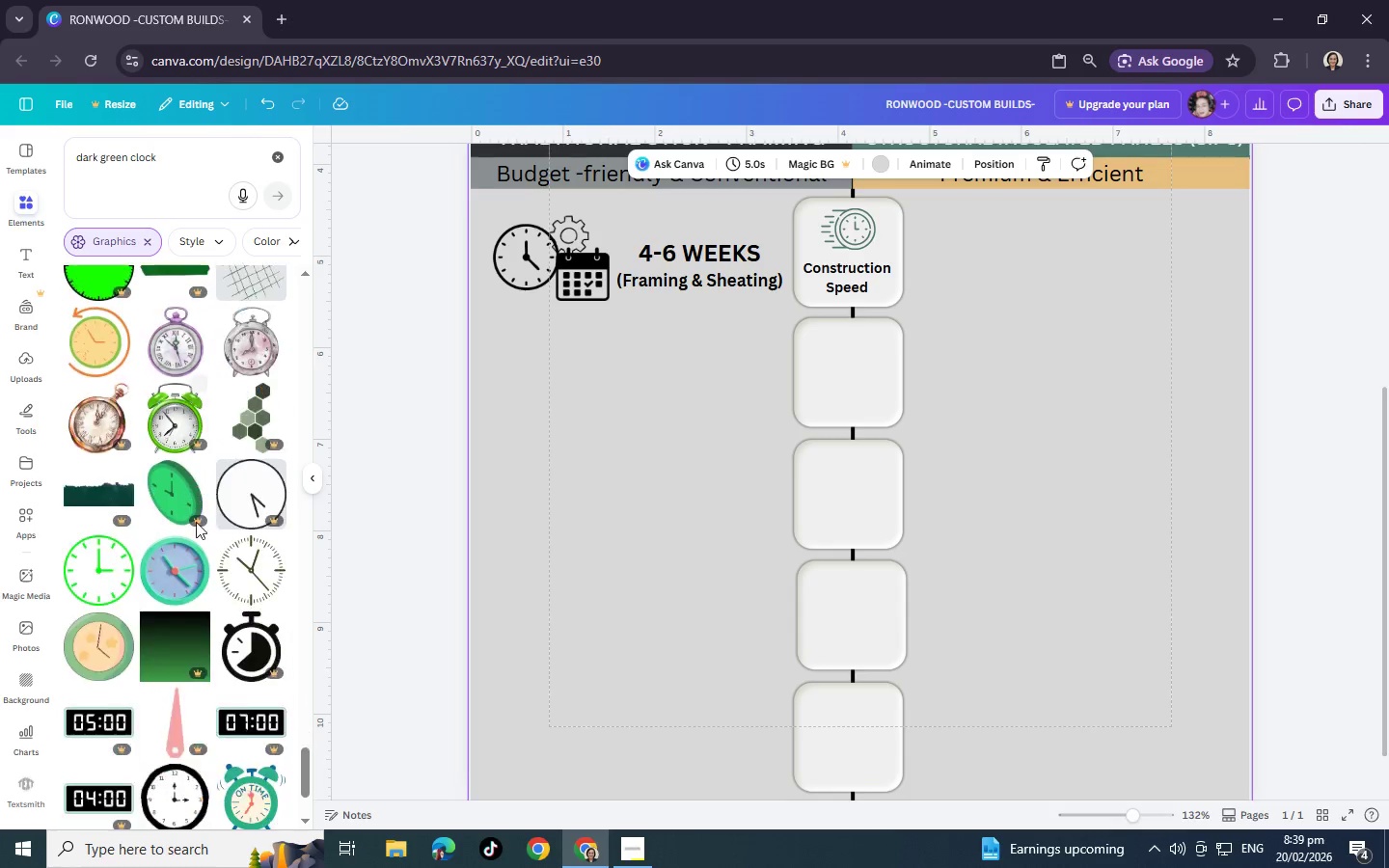 
scroll: coordinate [196, 522], scroll_direction: down, amount: 12.0
 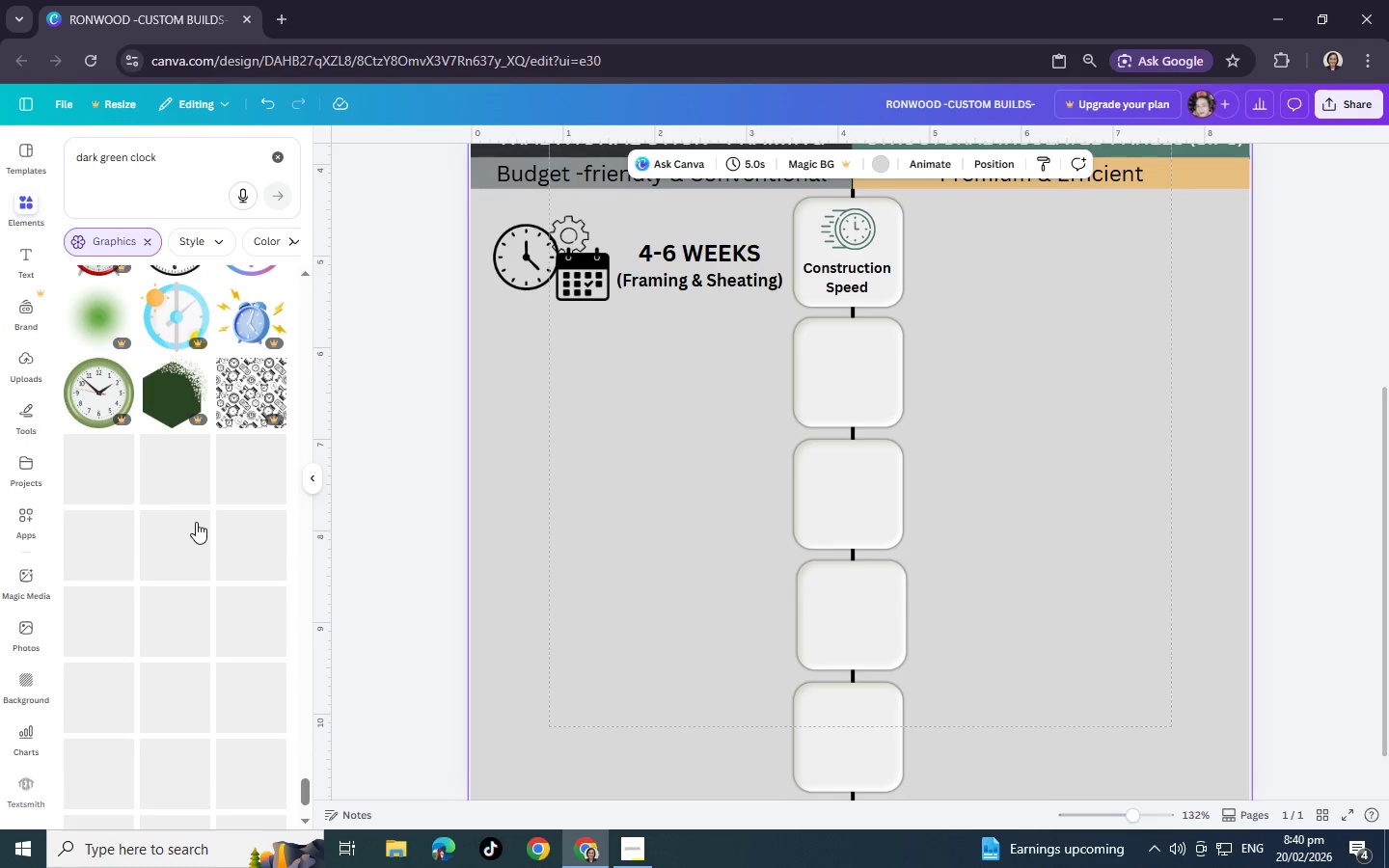 
scroll: coordinate [196, 522], scroll_direction: down, amount: 8.0
 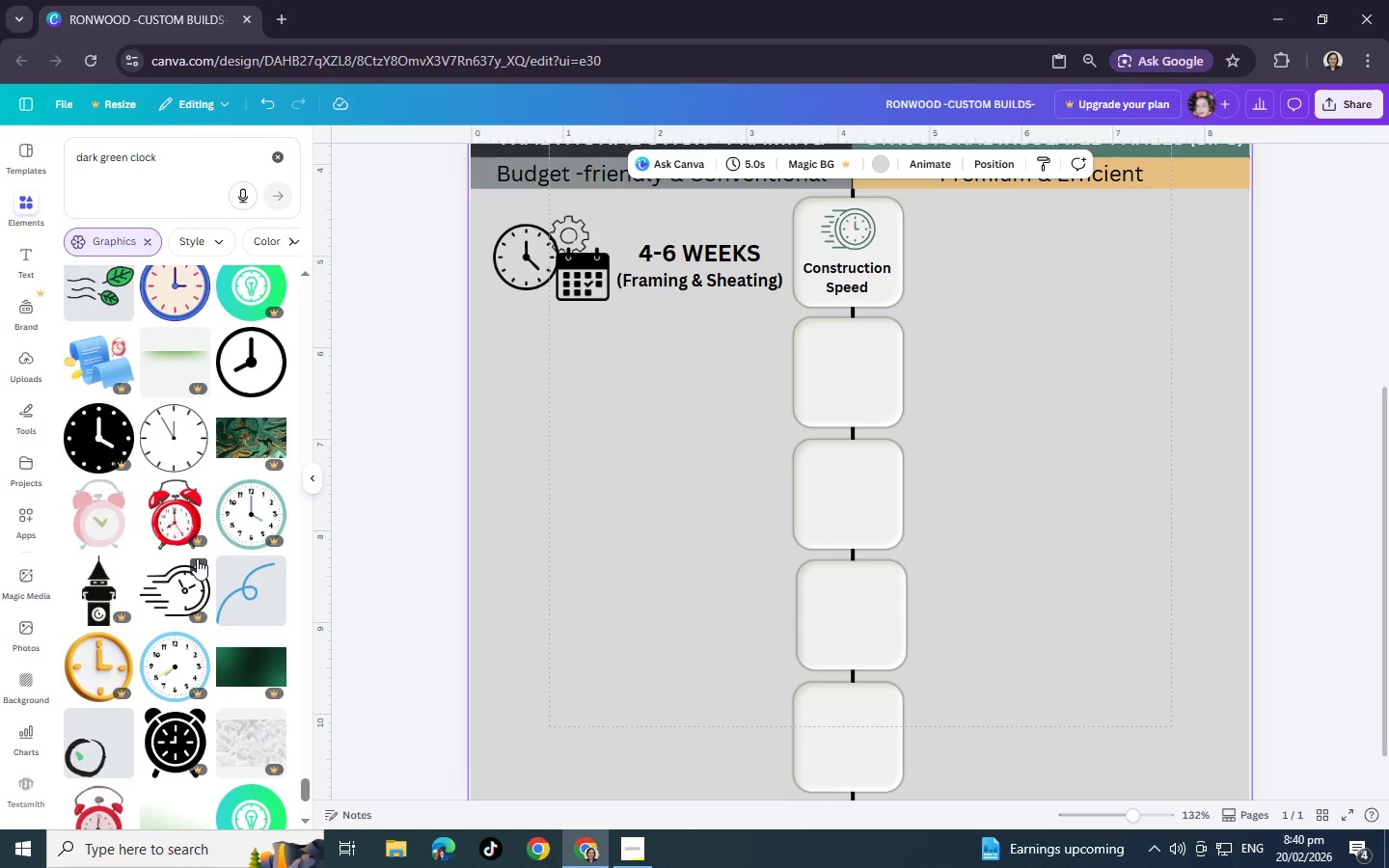 
wait(15.7)
 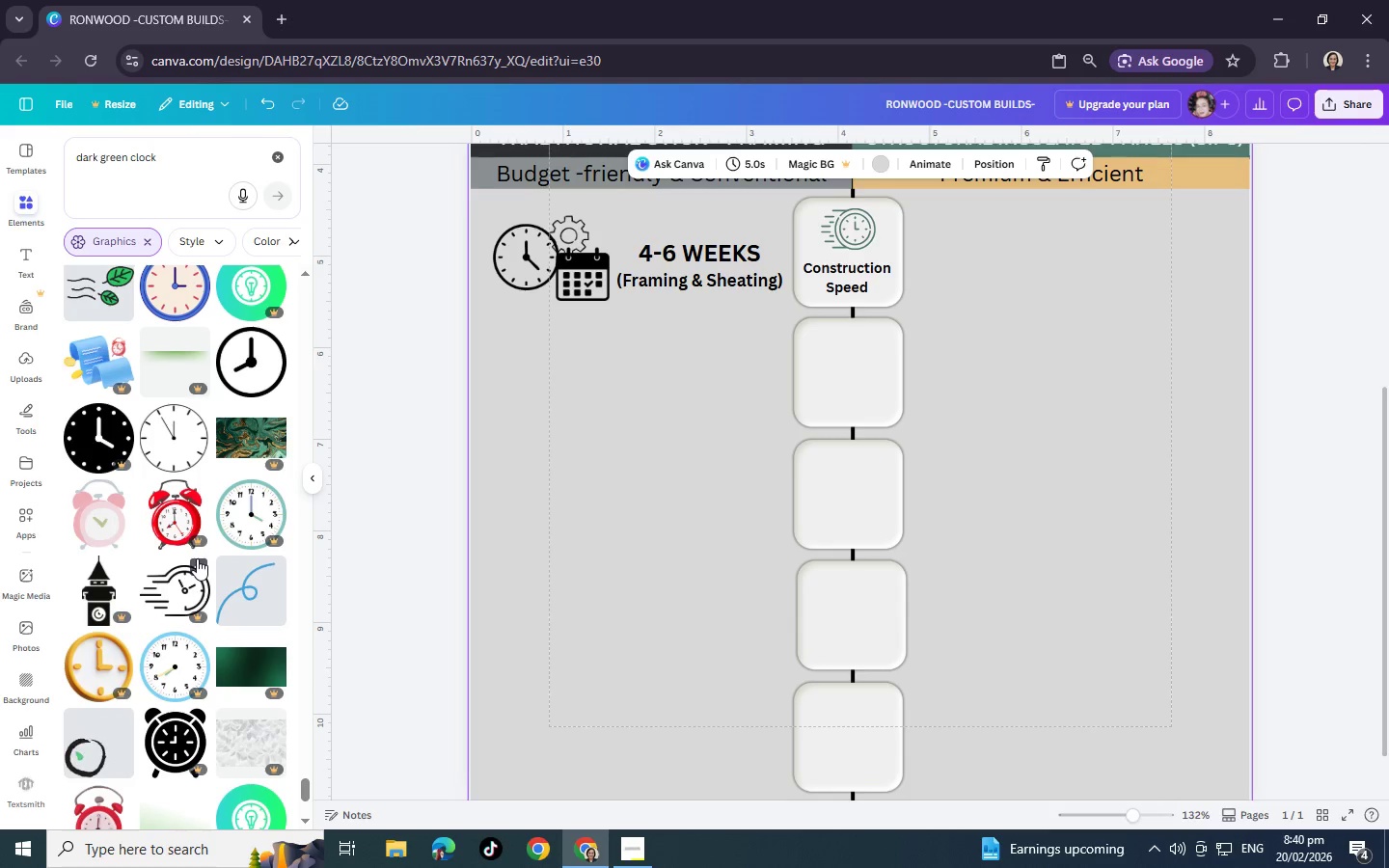 
scroll: coordinate [60, 662], scroll_direction: down, amount: 4.0
 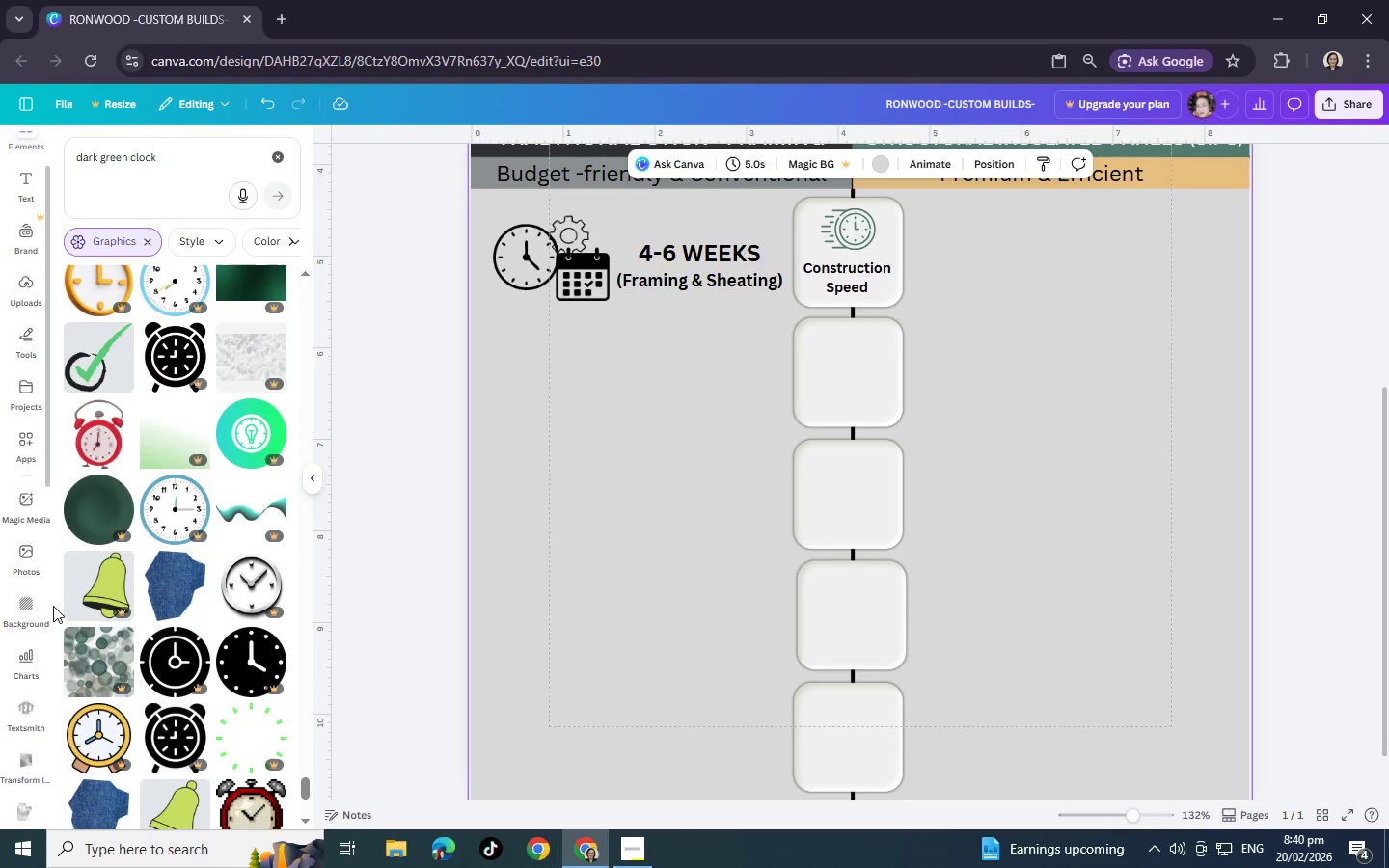 
scroll: coordinate [142, 417], scroll_direction: up, amount: 12.0
 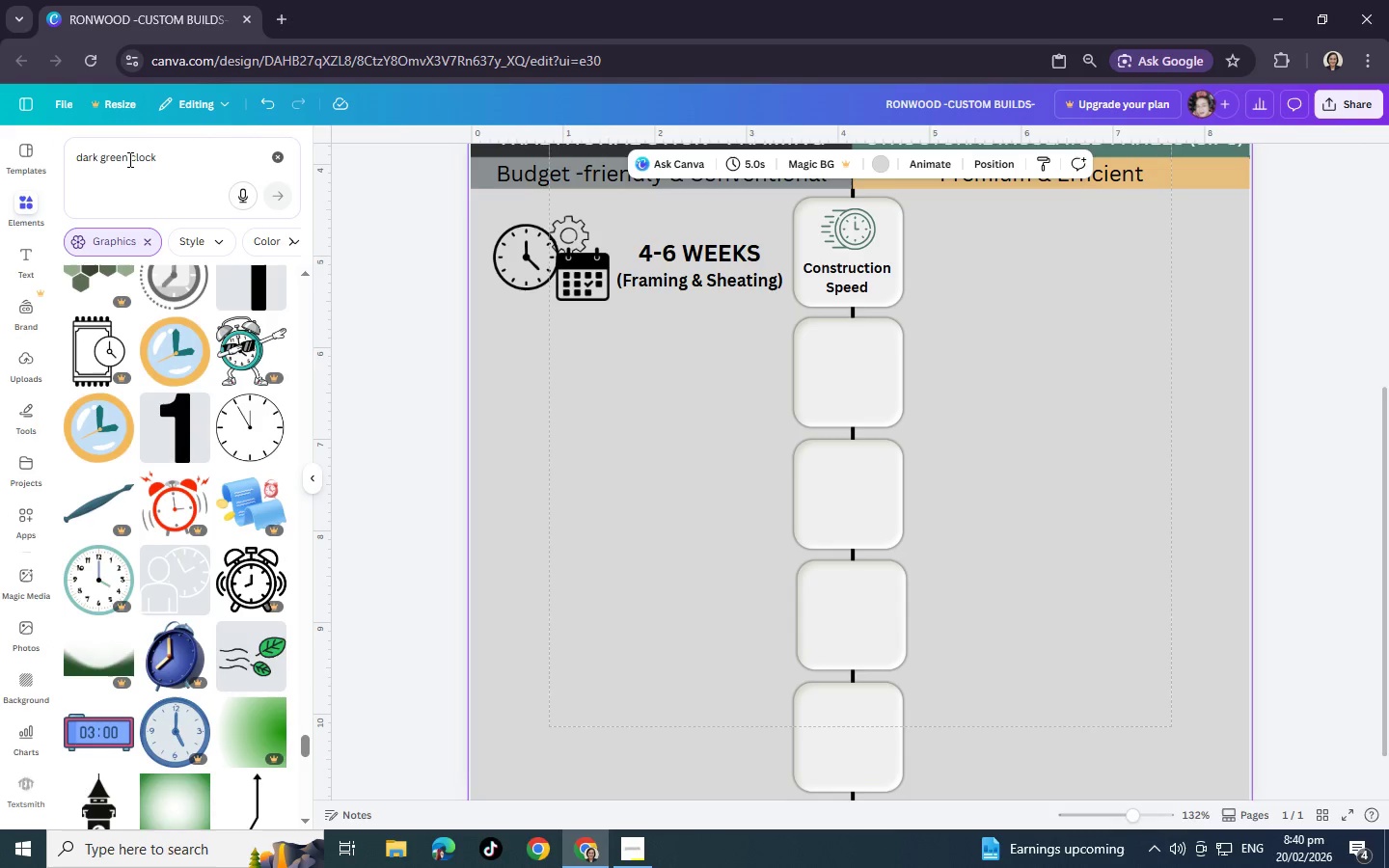 
left_click_drag(start_coordinate=[128, 159], to_coordinate=[51, 171])
 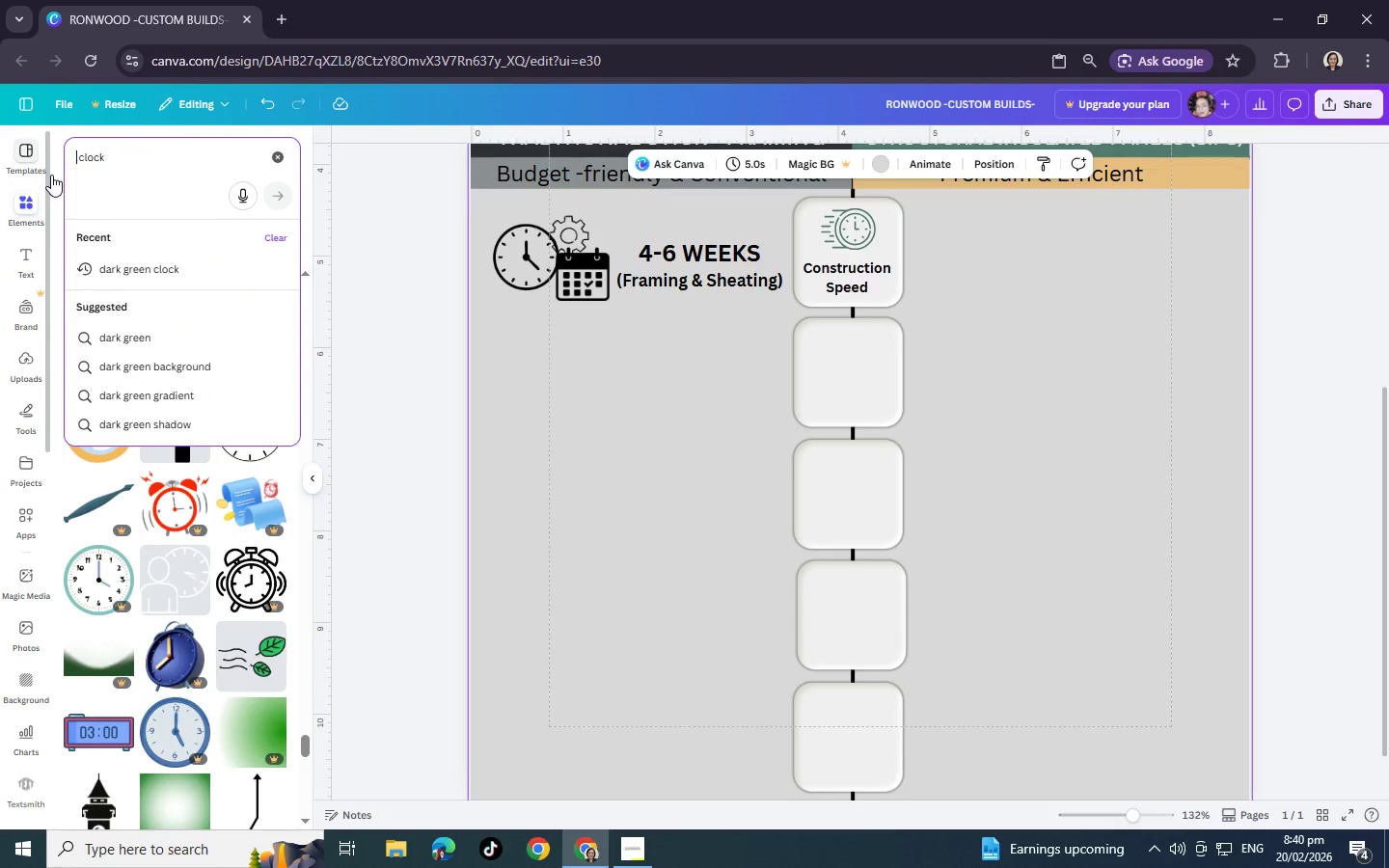 
key(Backspace)
 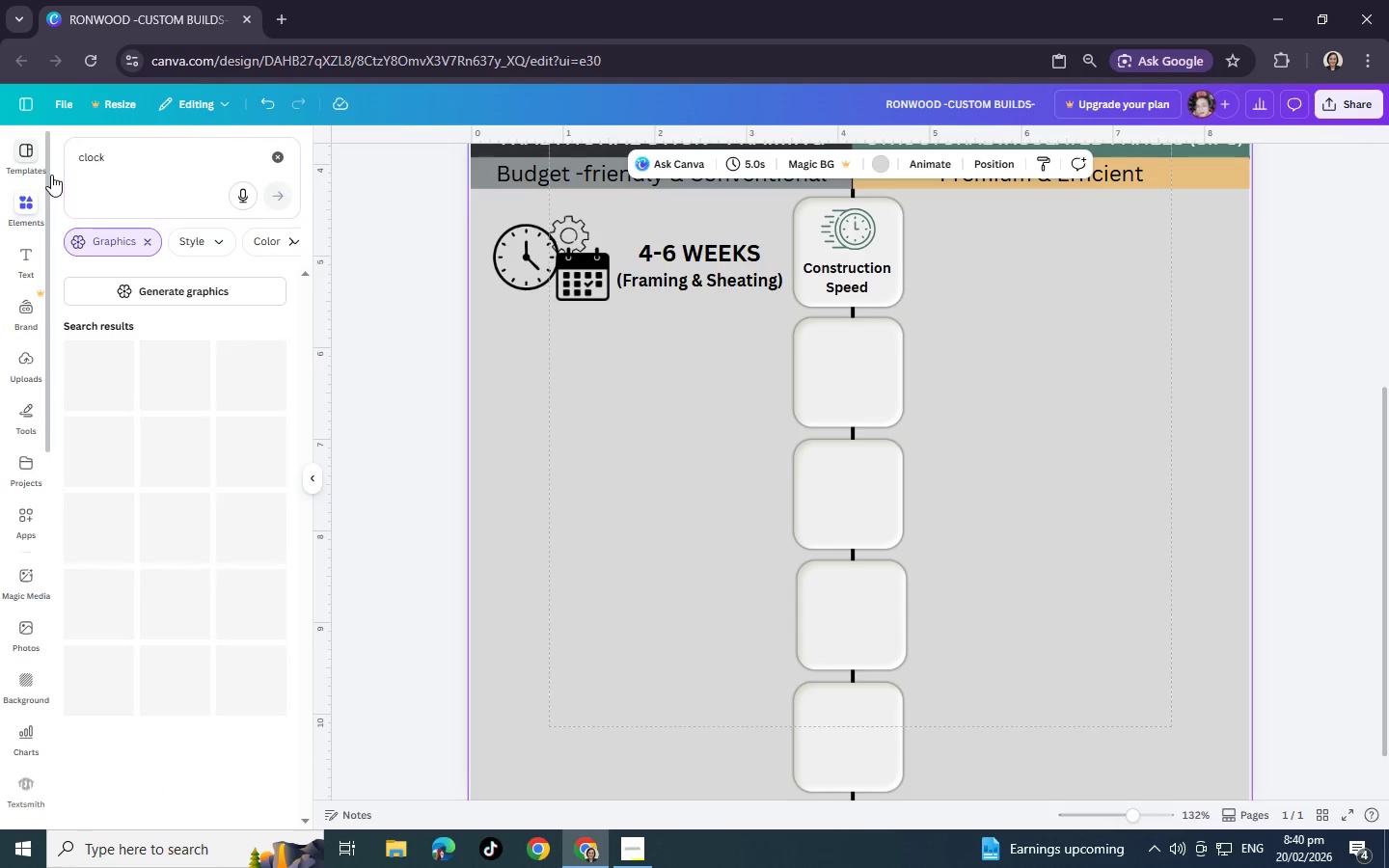 
key(Enter)
 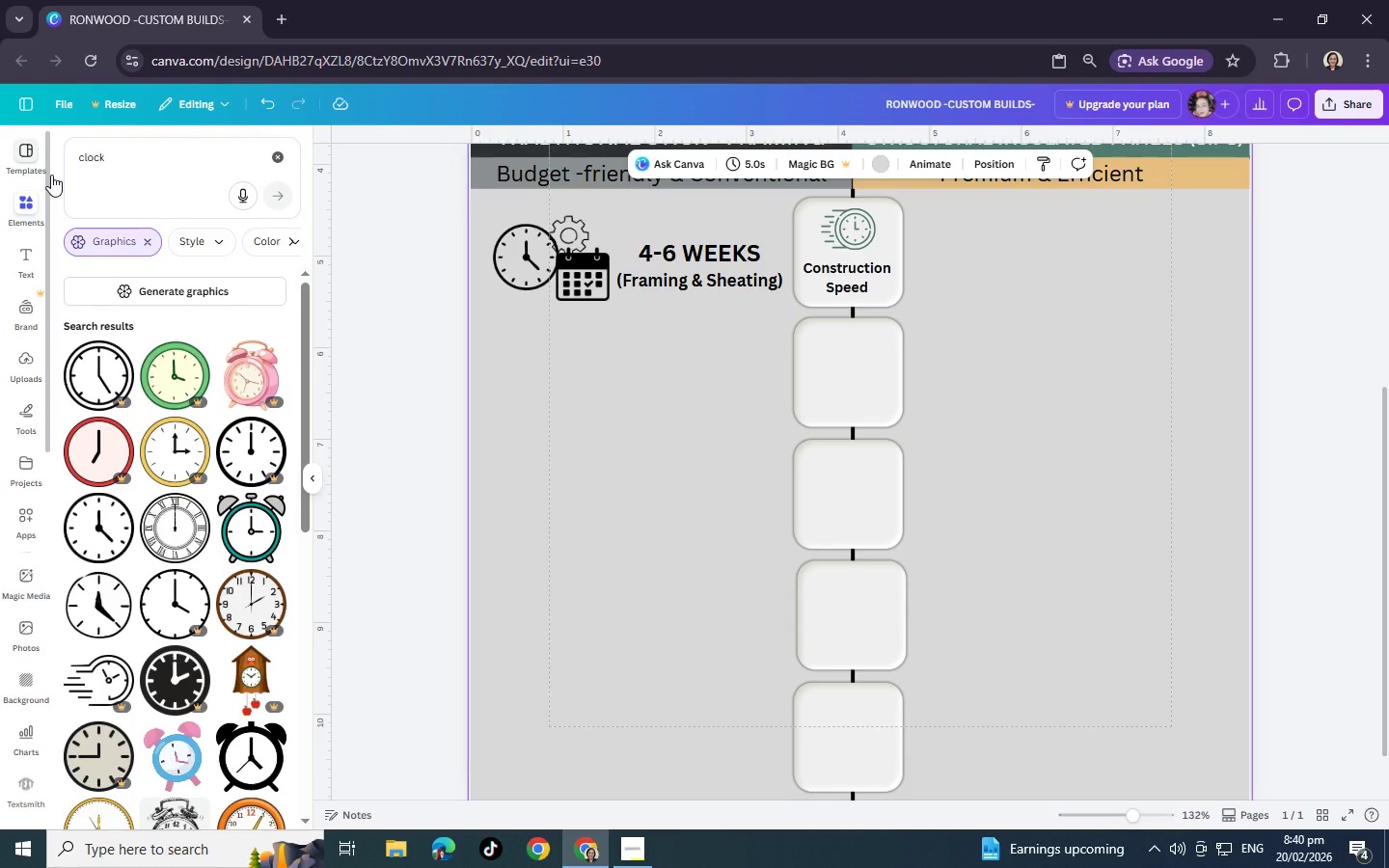 
mouse_move([199, 253])
 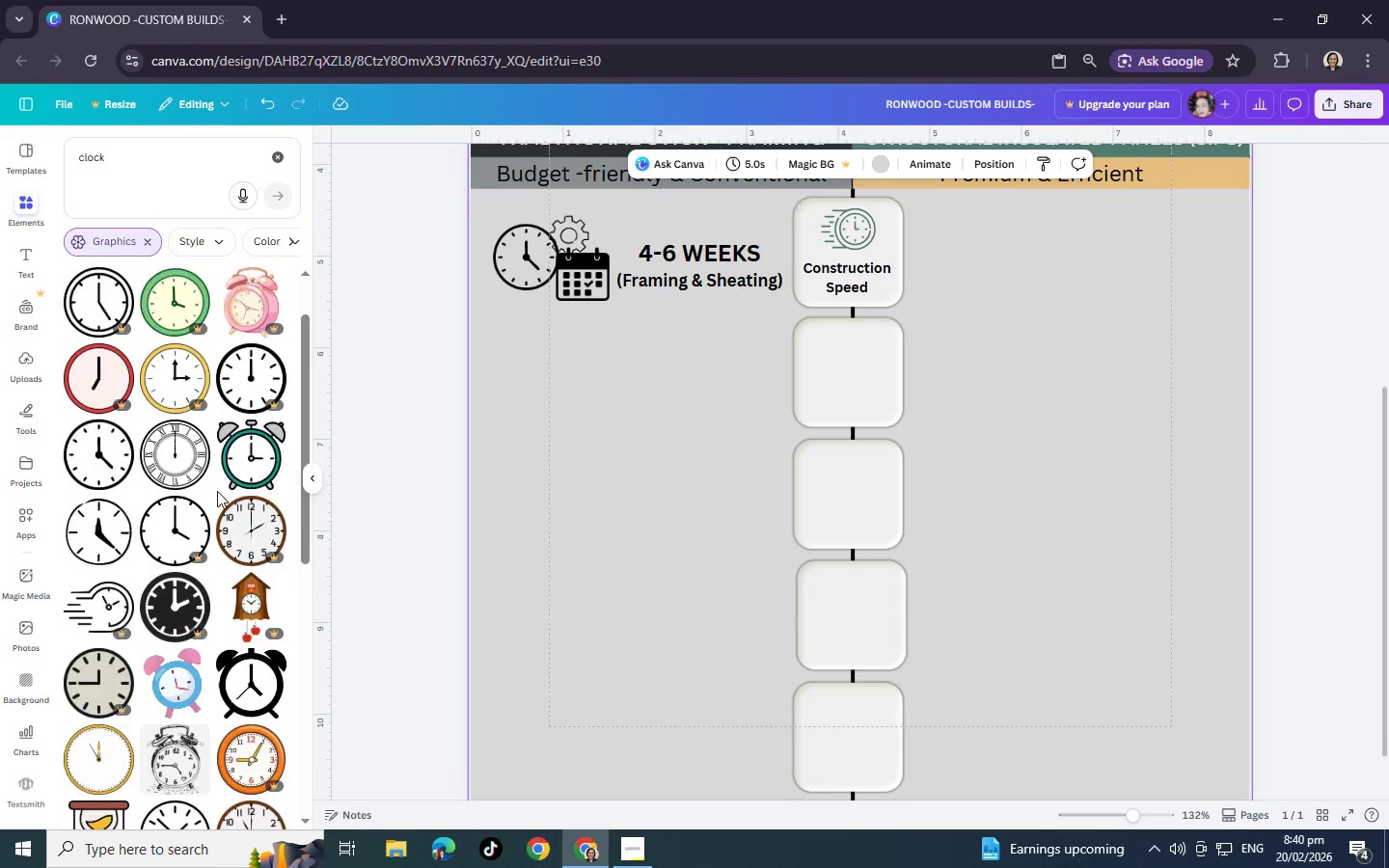 
scroll: coordinate [217, 491], scroll_direction: down, amount: 2.0
 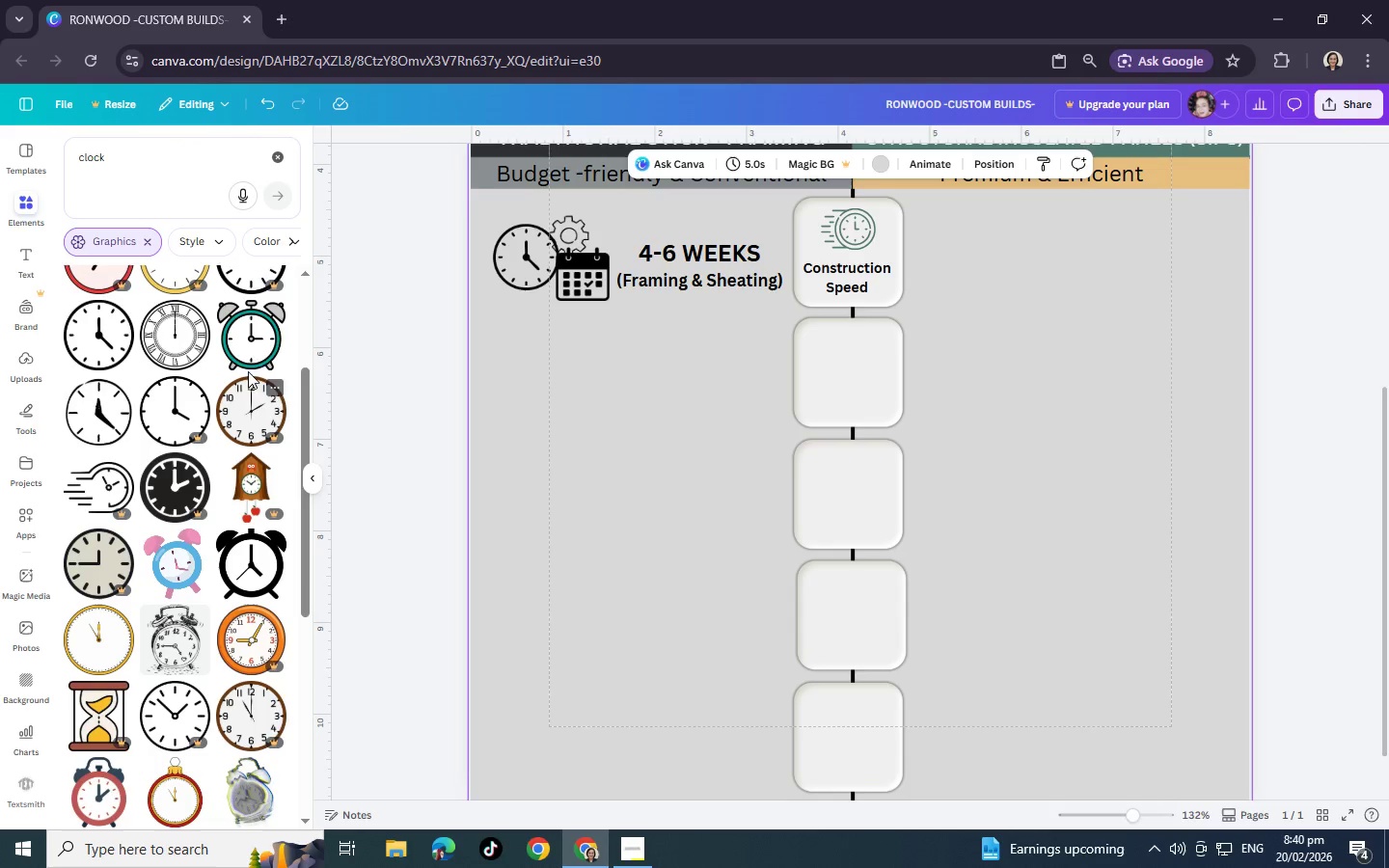 
left_click([254, 346])
 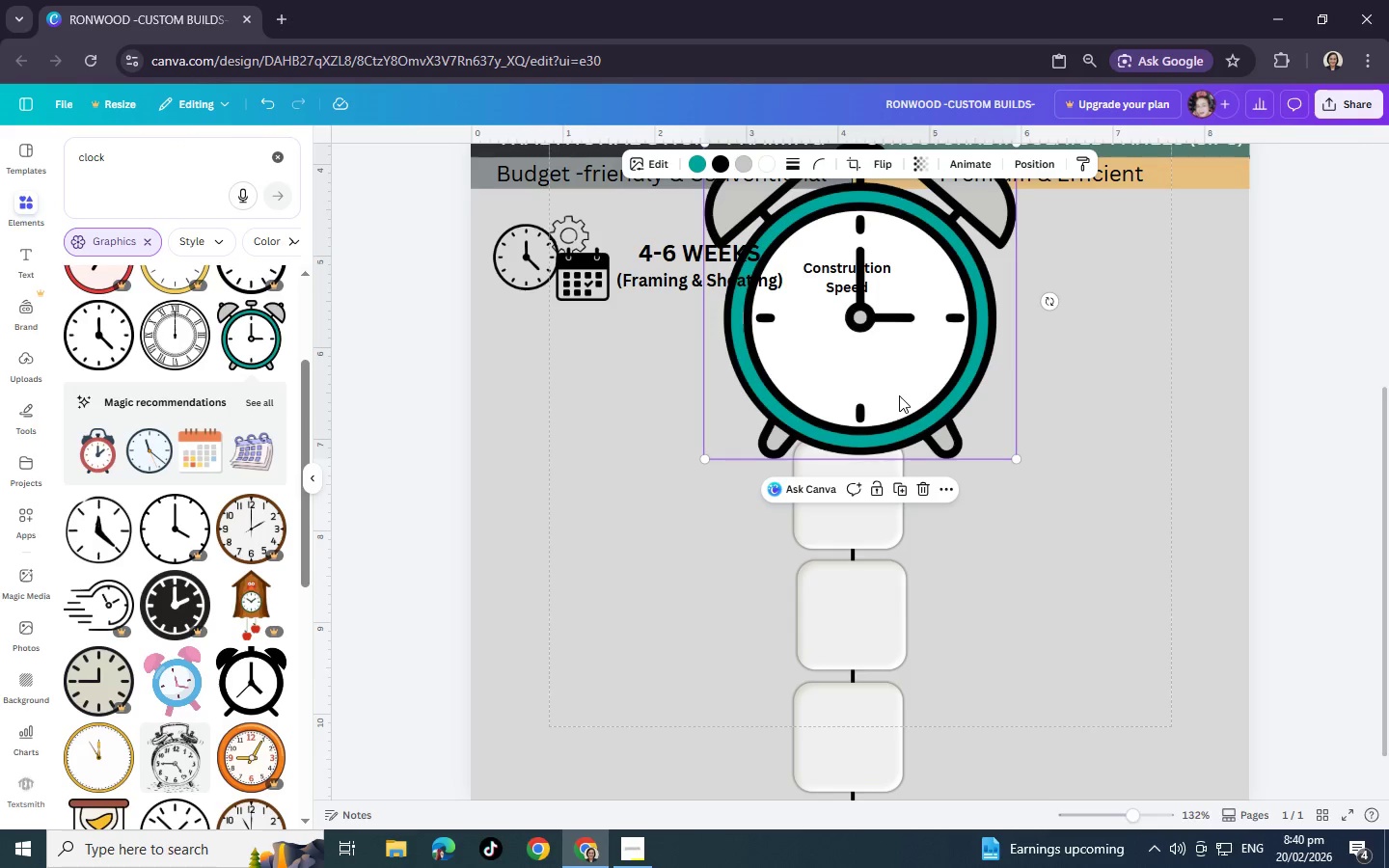 
left_click_drag(start_coordinate=[899, 395], to_coordinate=[1072, 496])
 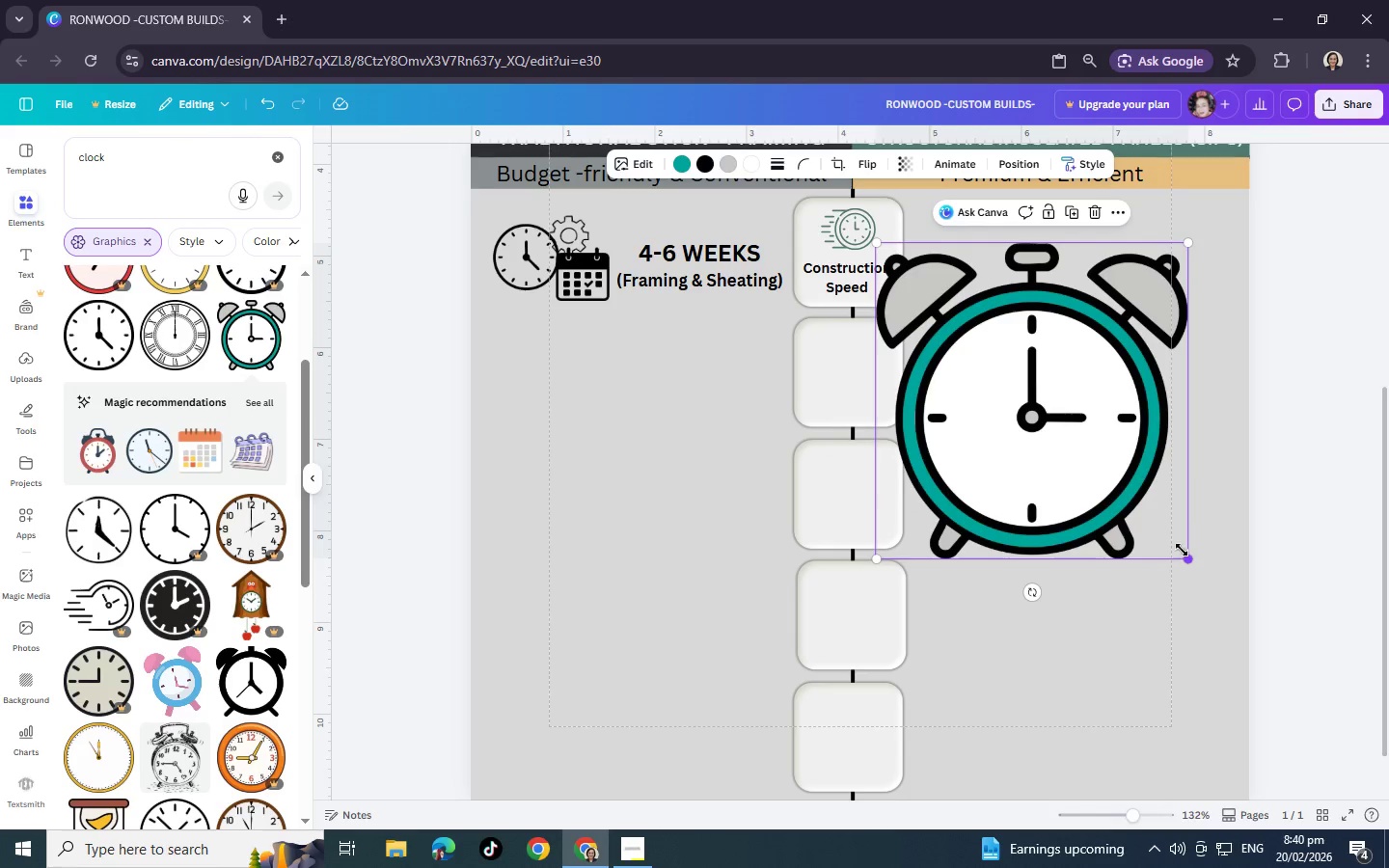 
left_click_drag(start_coordinate=[1187, 558], to_coordinate=[1083, 438])
 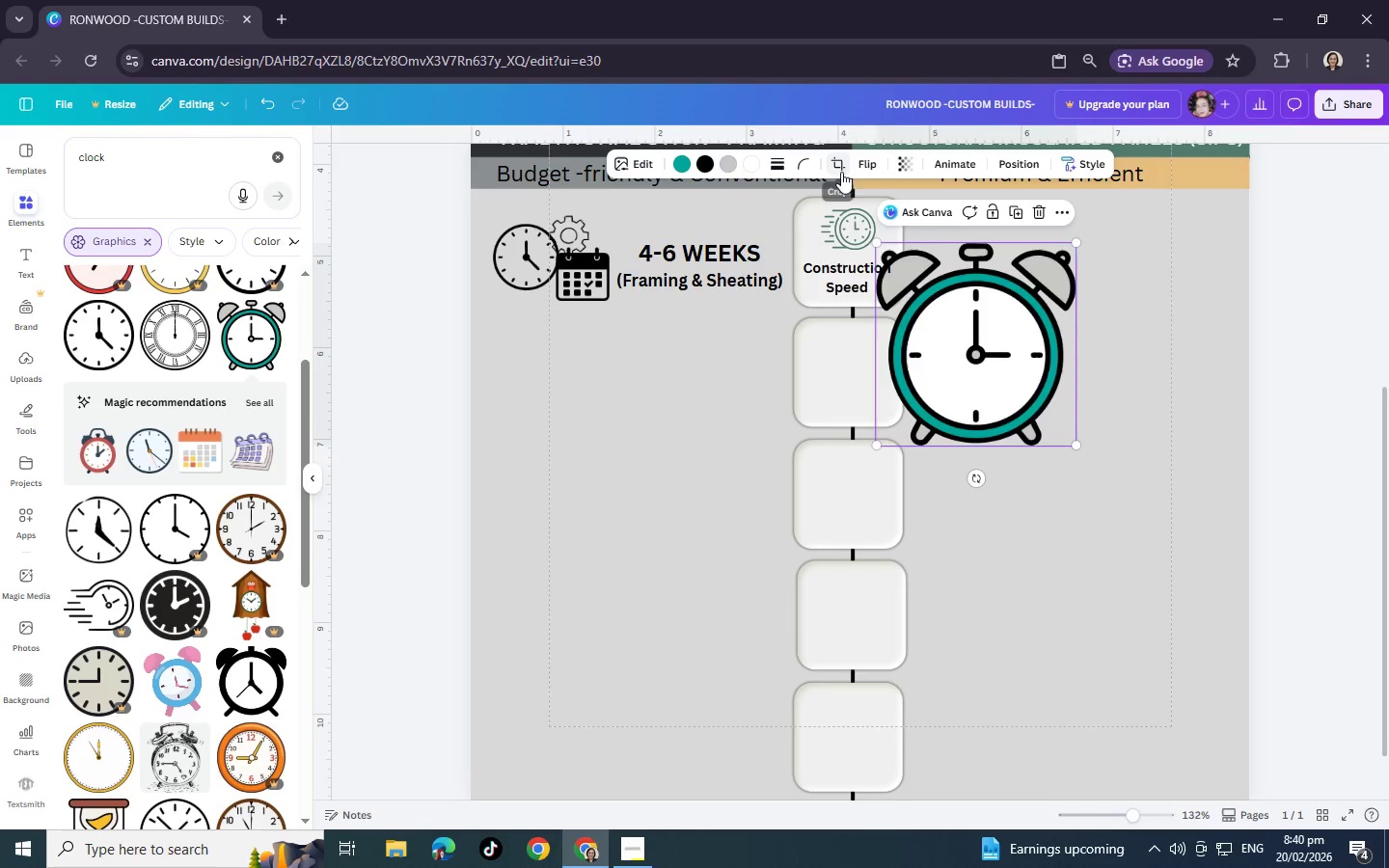 
left_click([841, 172])
 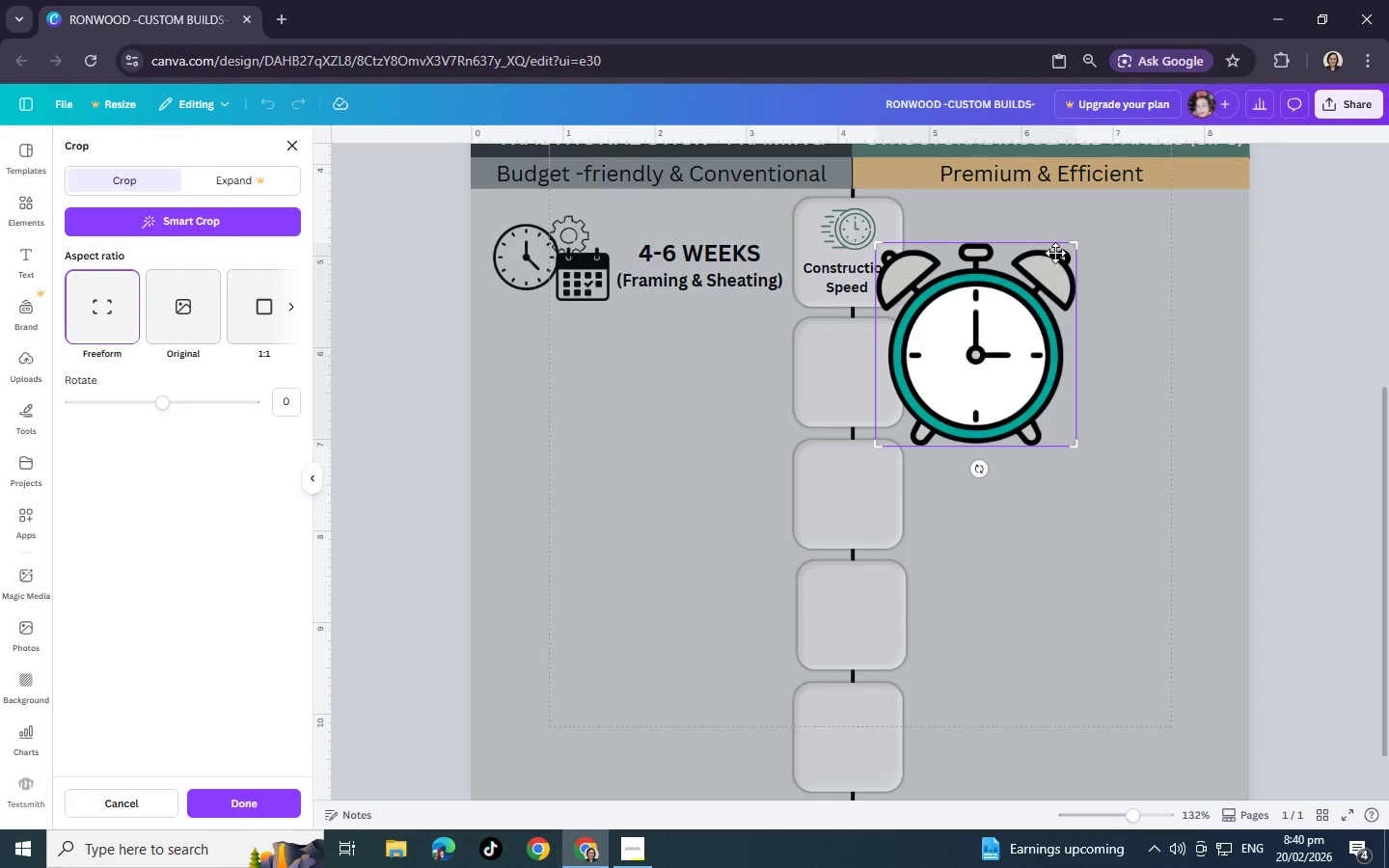 
left_click_drag(start_coordinate=[1072, 244], to_coordinate=[1083, 266])
 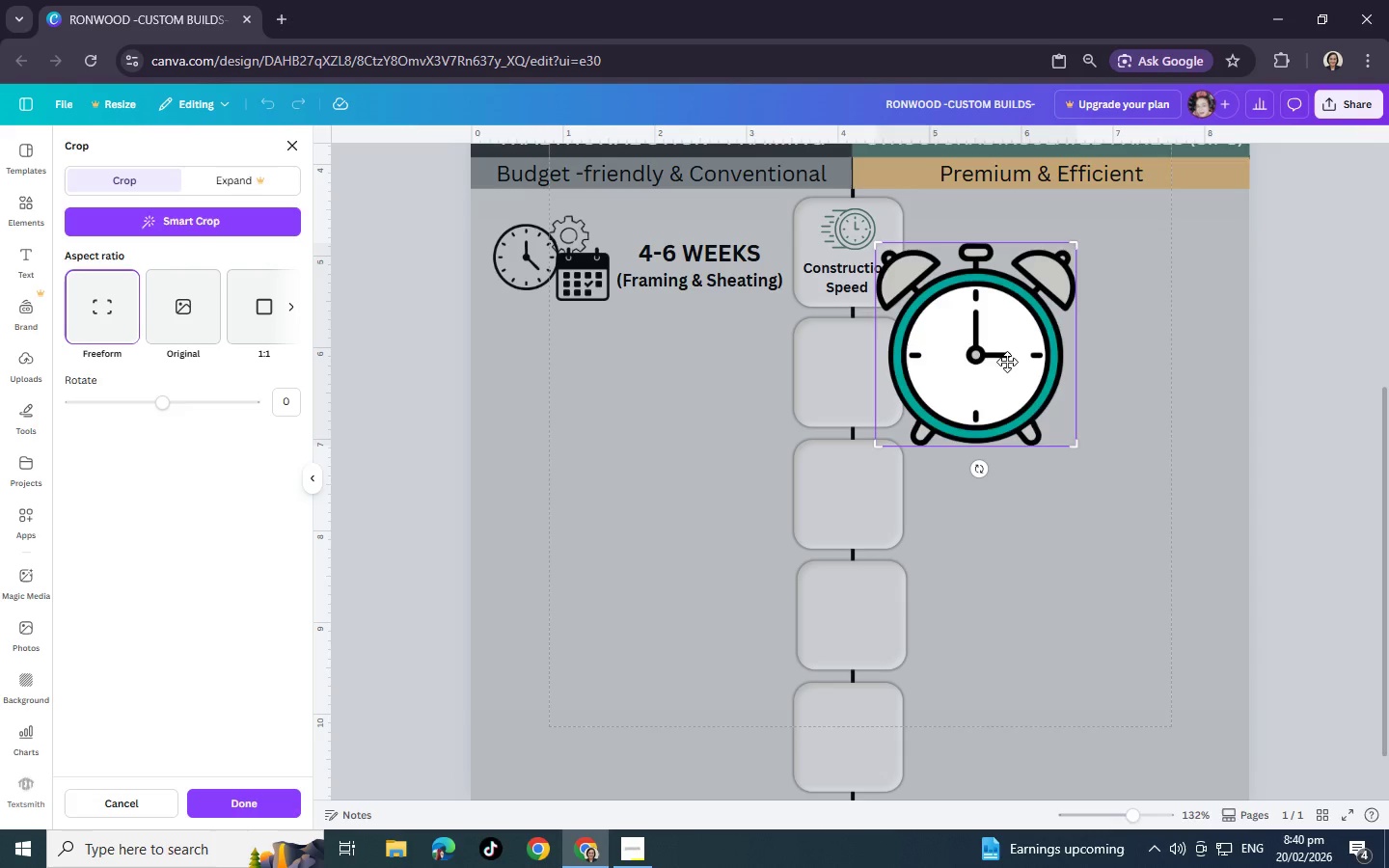 
left_click_drag(start_coordinate=[993, 358], to_coordinate=[1076, 331])
 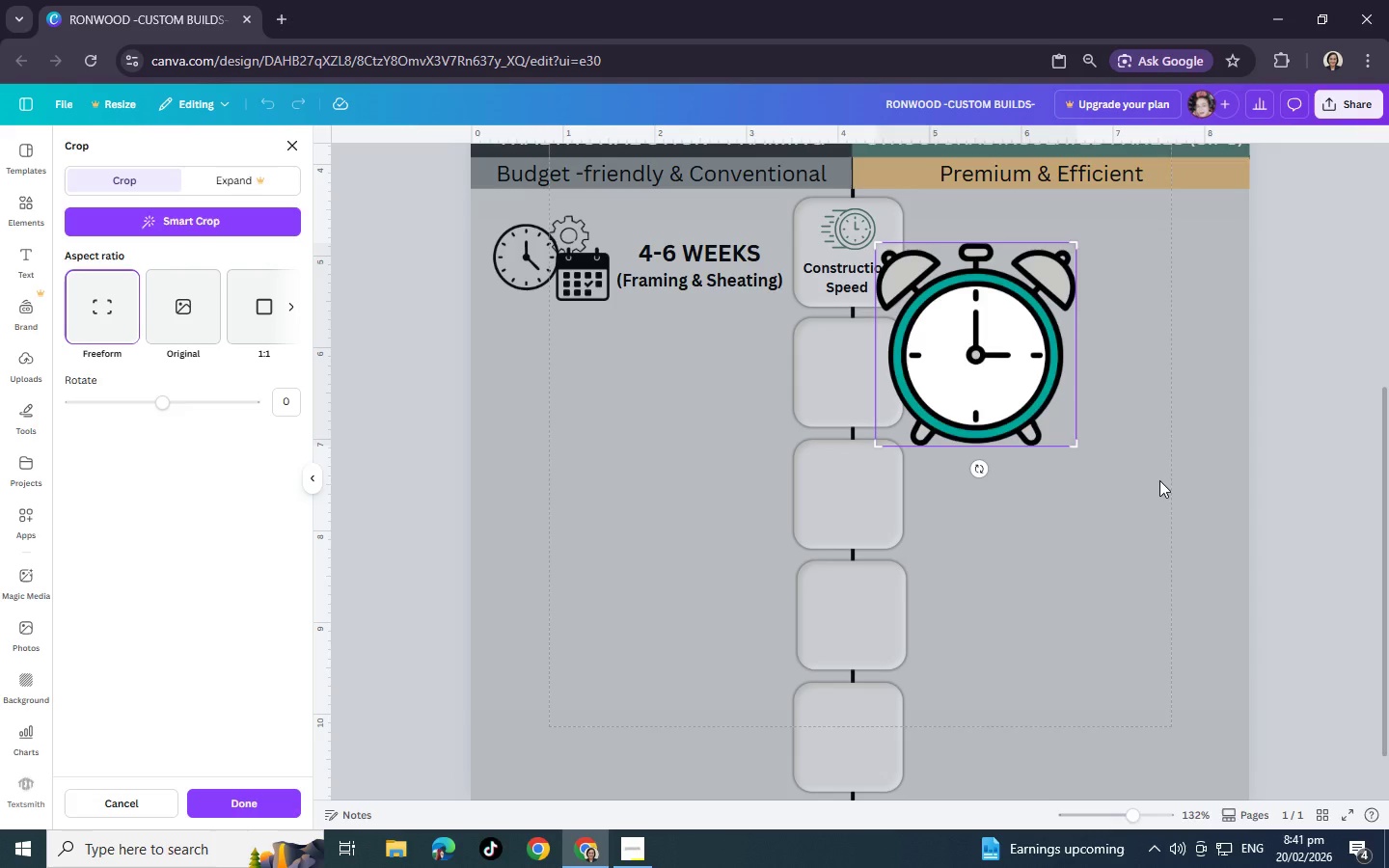 
left_click([1159, 480])
 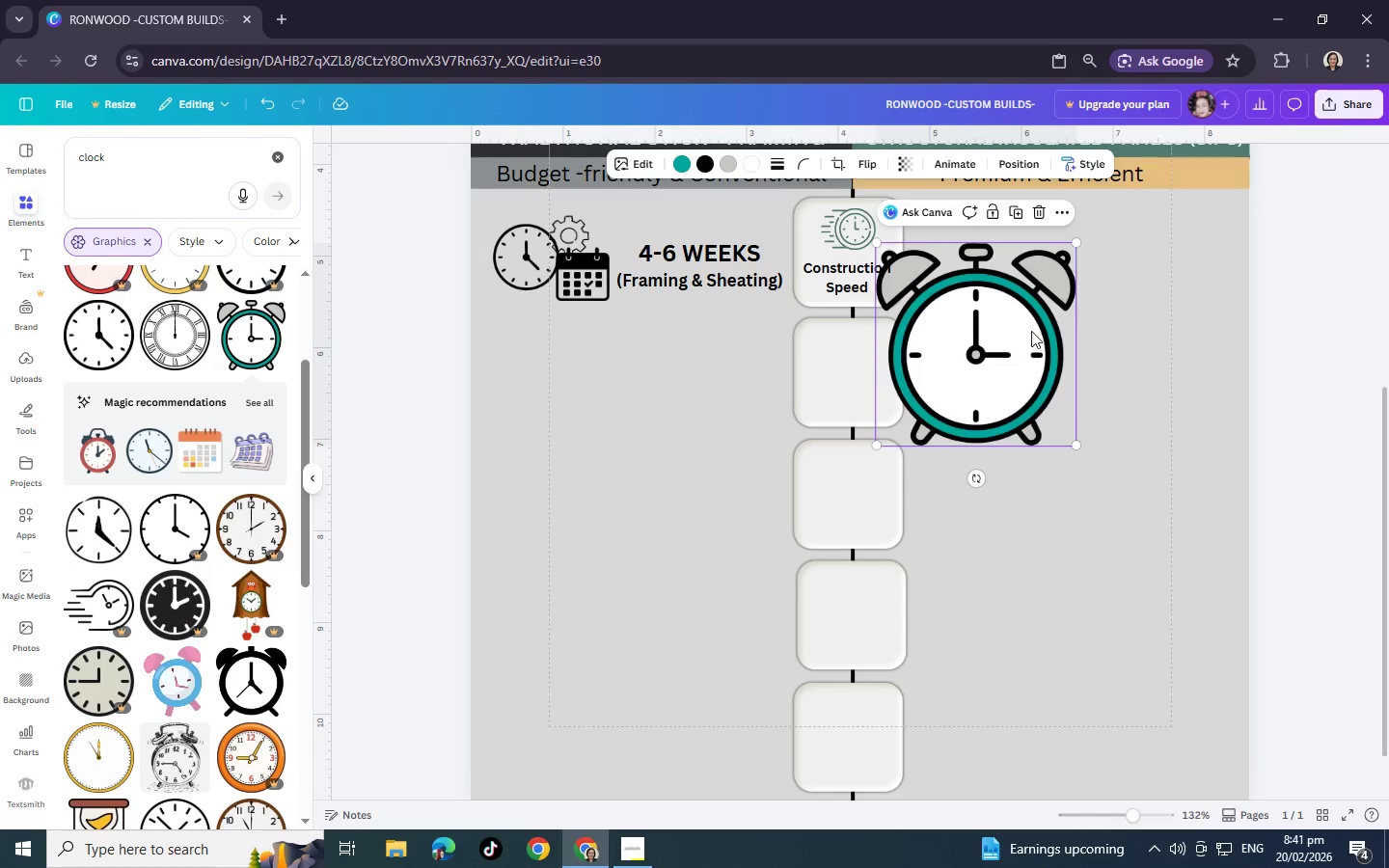 
left_click_drag(start_coordinate=[1012, 338], to_coordinate=[1074, 321])
 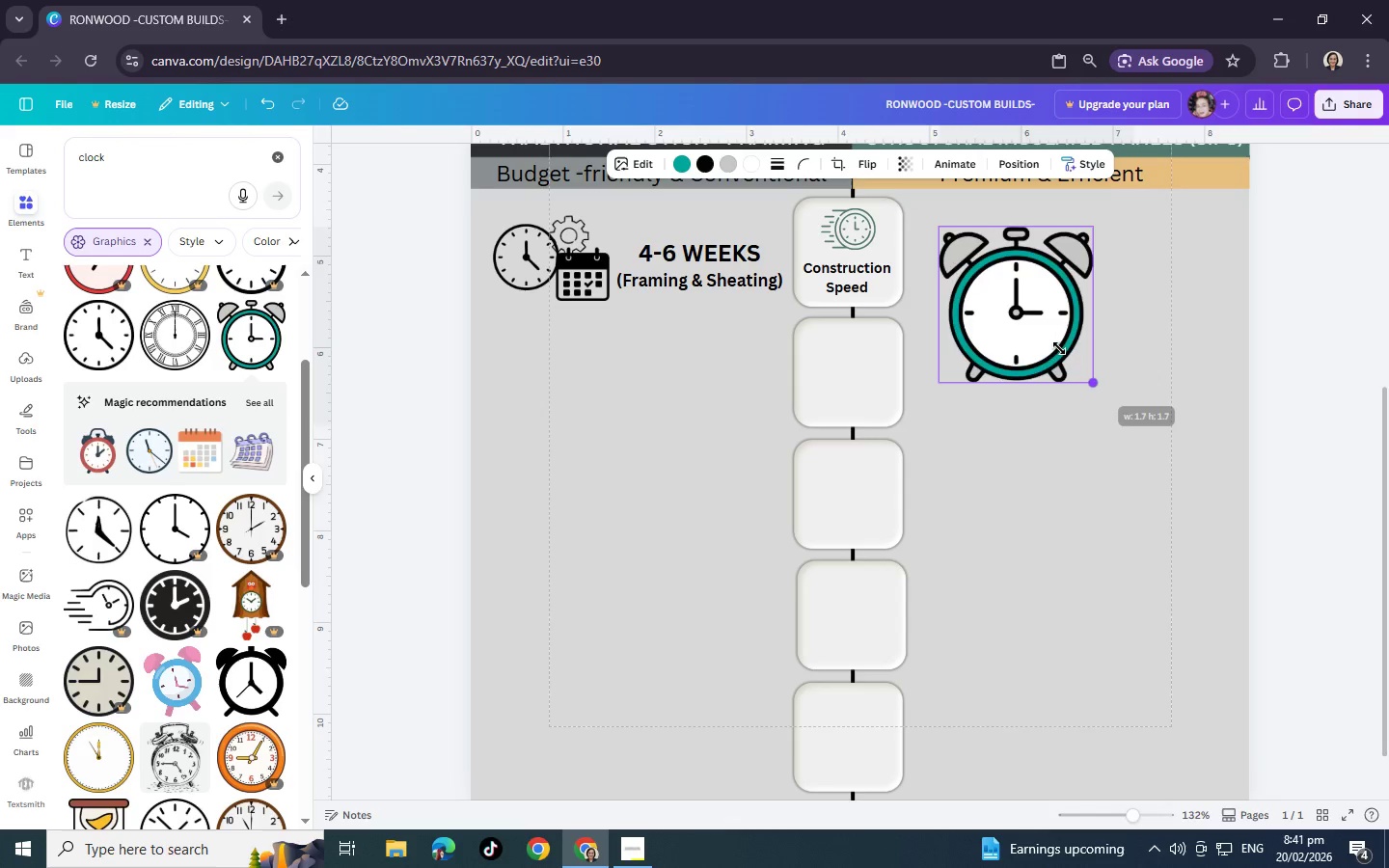 
left_click_drag(start_coordinate=[1138, 430], to_coordinate=[1026, 313])
 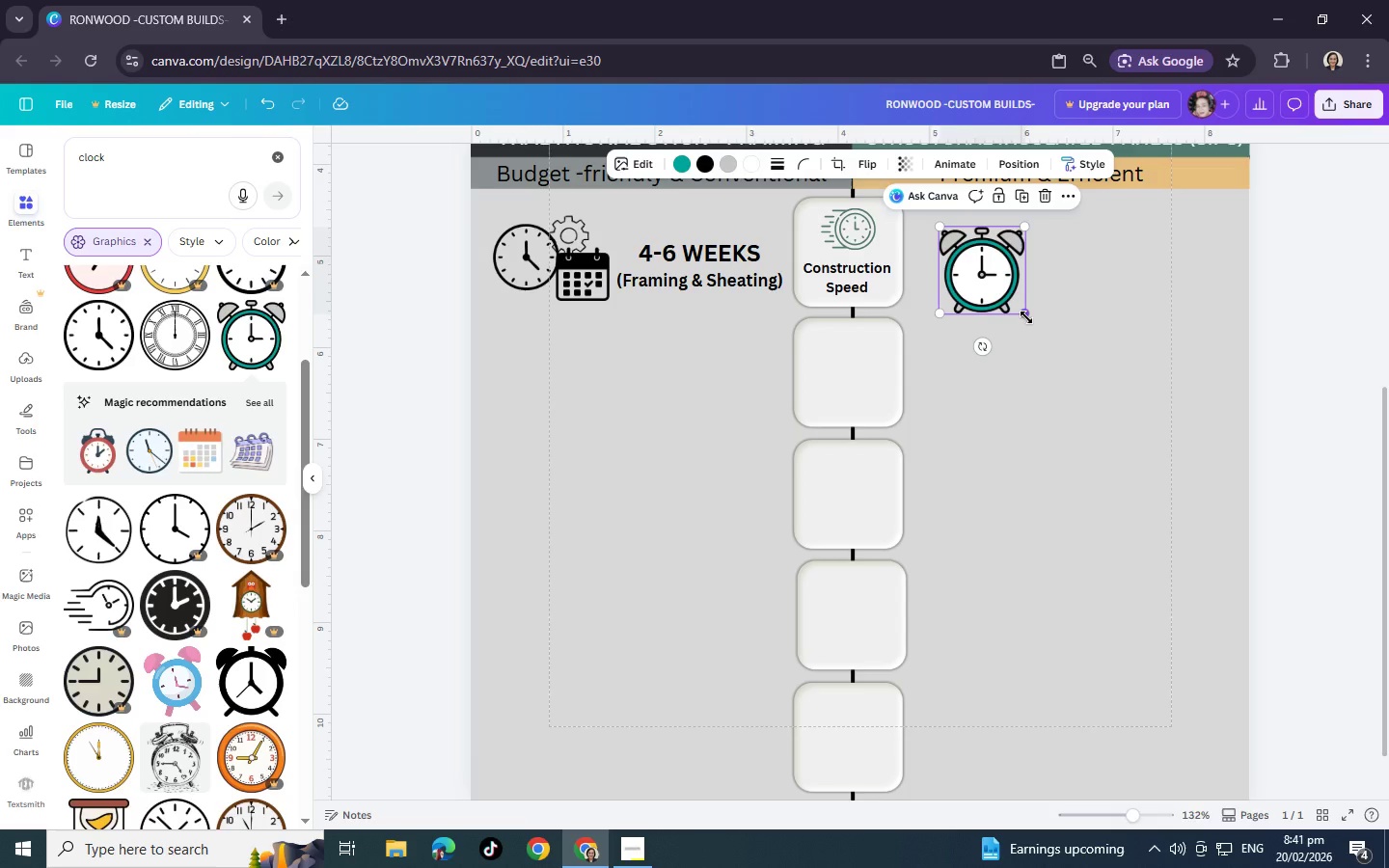 
wait(6.89)
 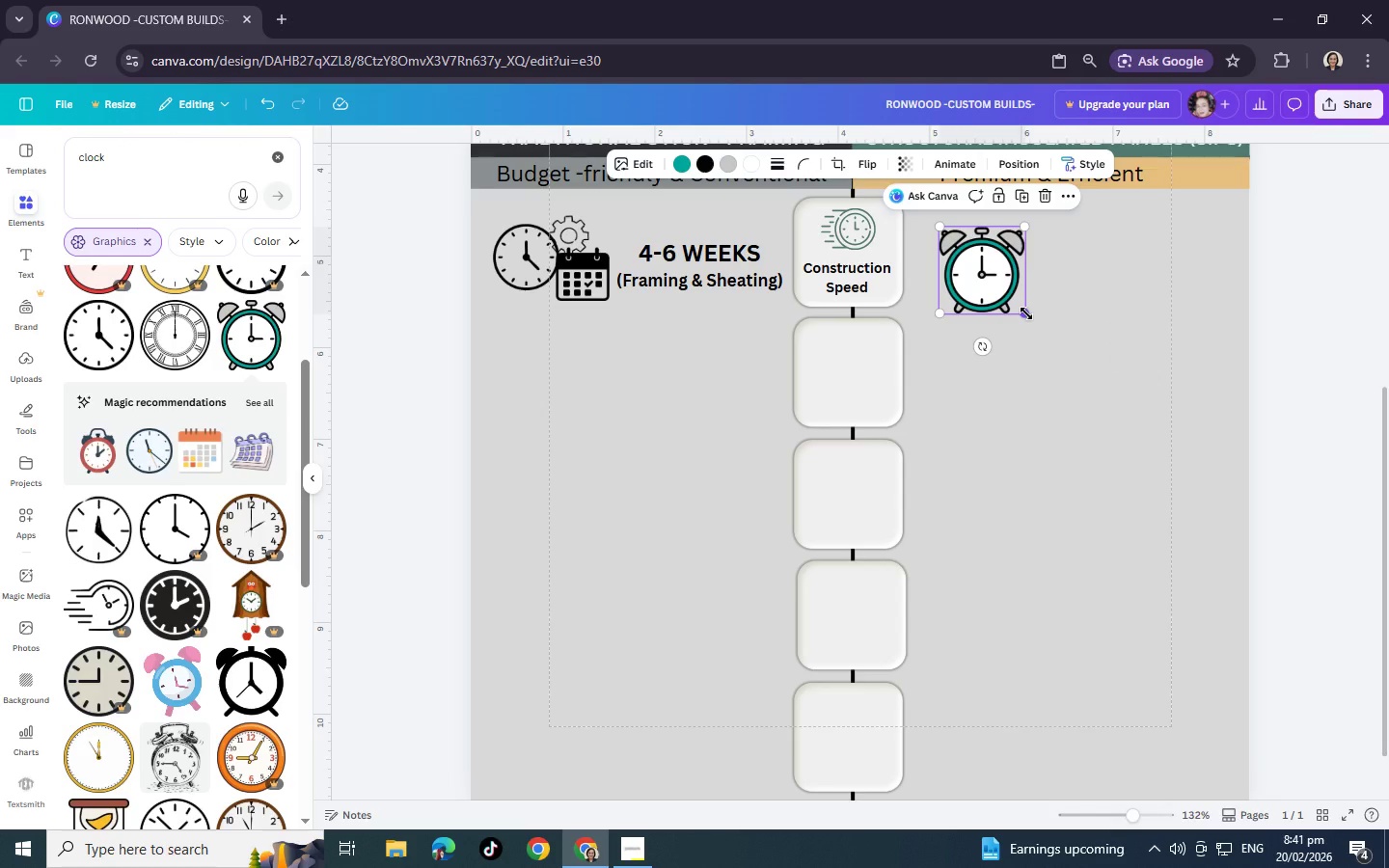 
left_click([1042, 200])
 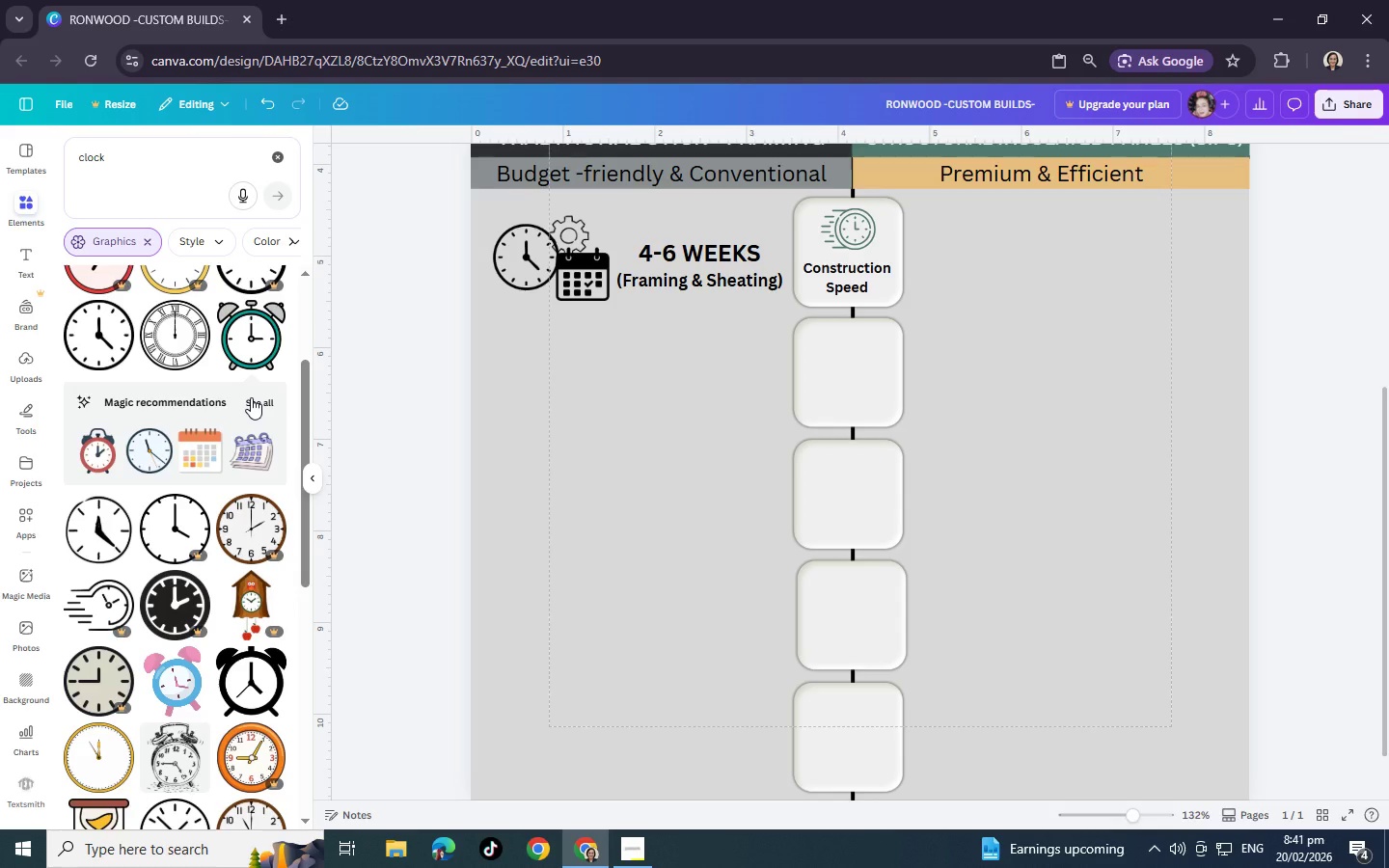 
left_click([251, 397])
 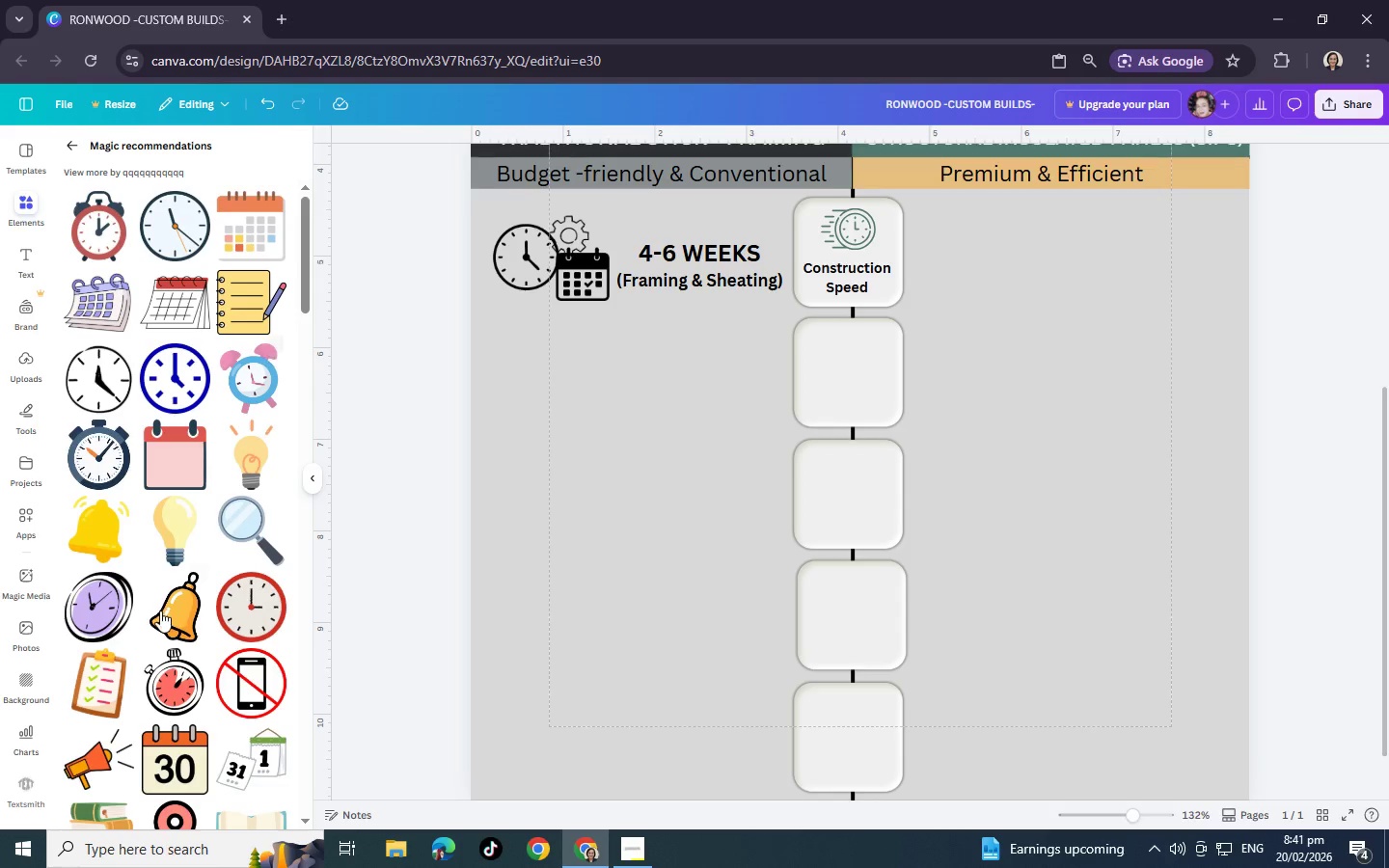 
scroll: coordinate [160, 610], scroll_direction: down, amount: 8.0
 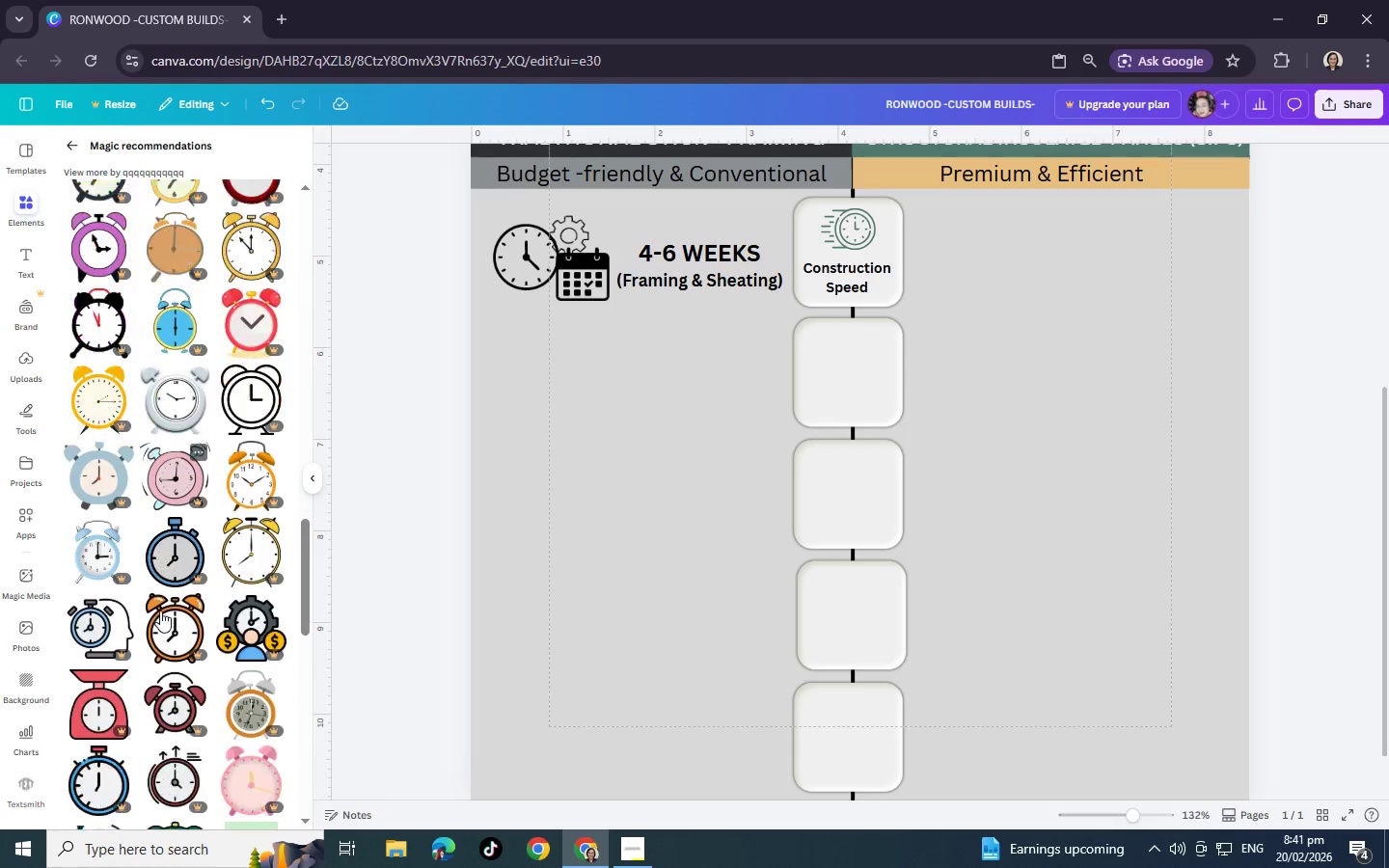 
scroll: coordinate [160, 610], scroll_direction: up, amount: 14.0
 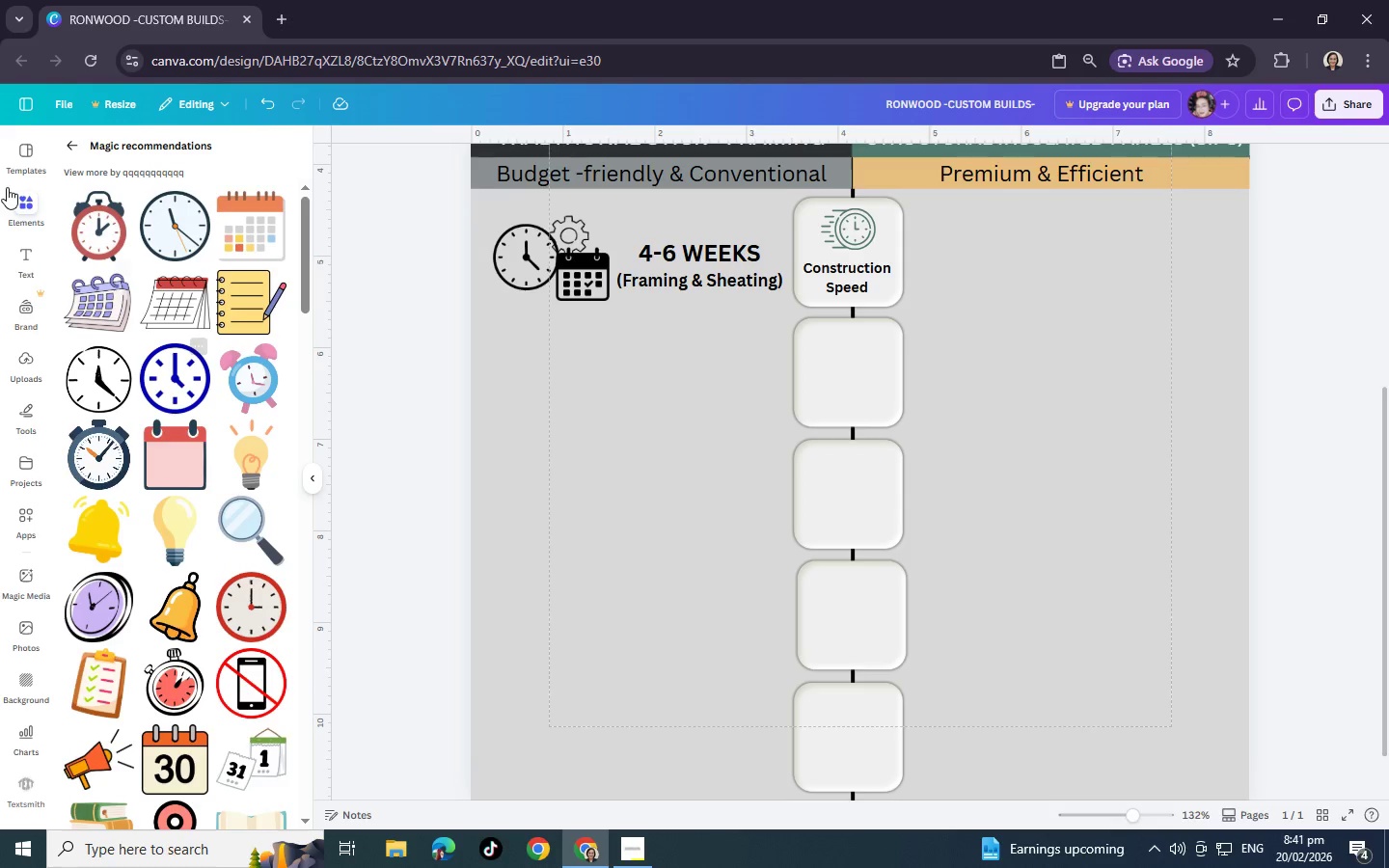 
left_click([67, 147])
 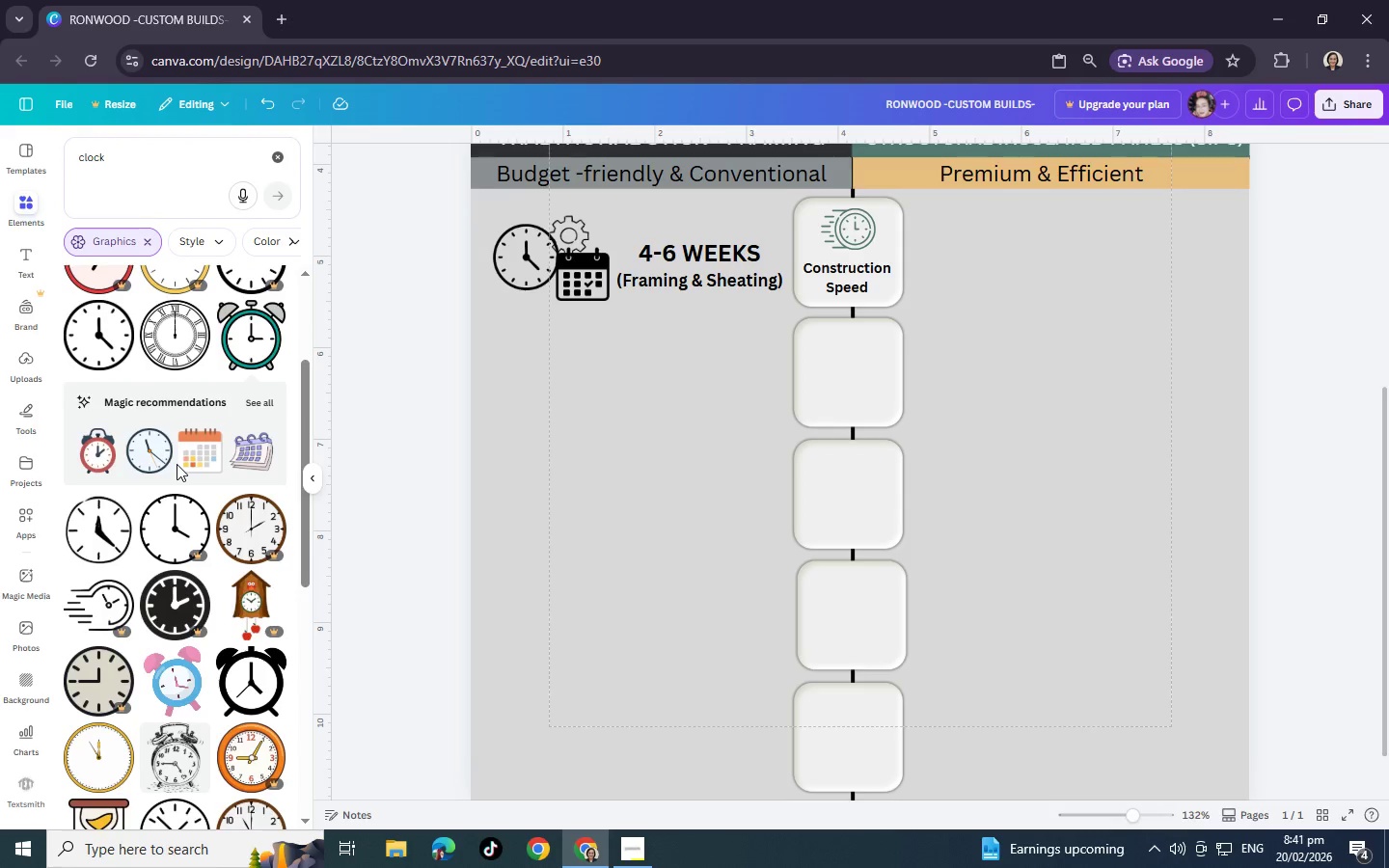 
scroll: coordinate [177, 464], scroll_direction: down, amount: 14.0
 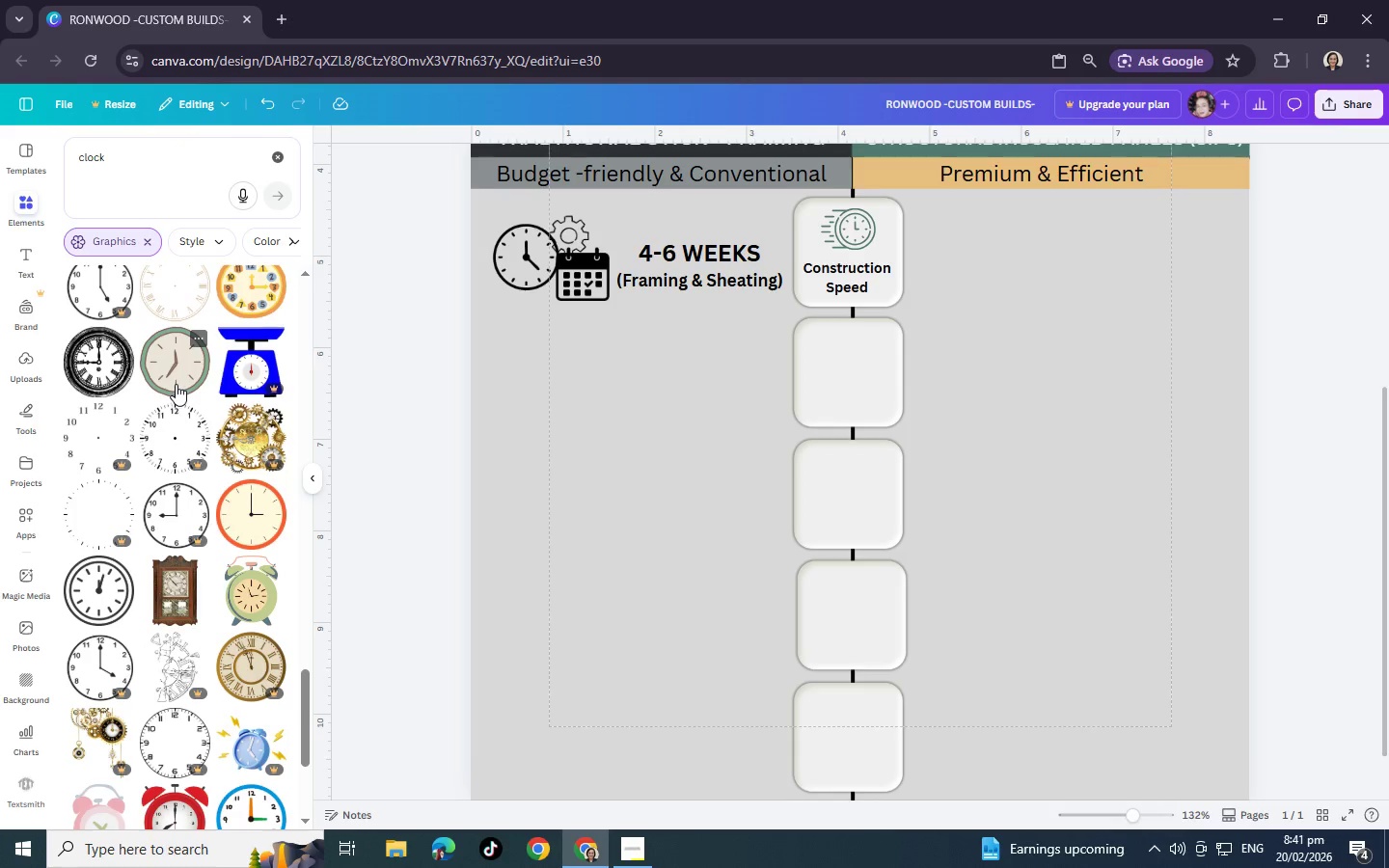 
left_click([176, 381])
 